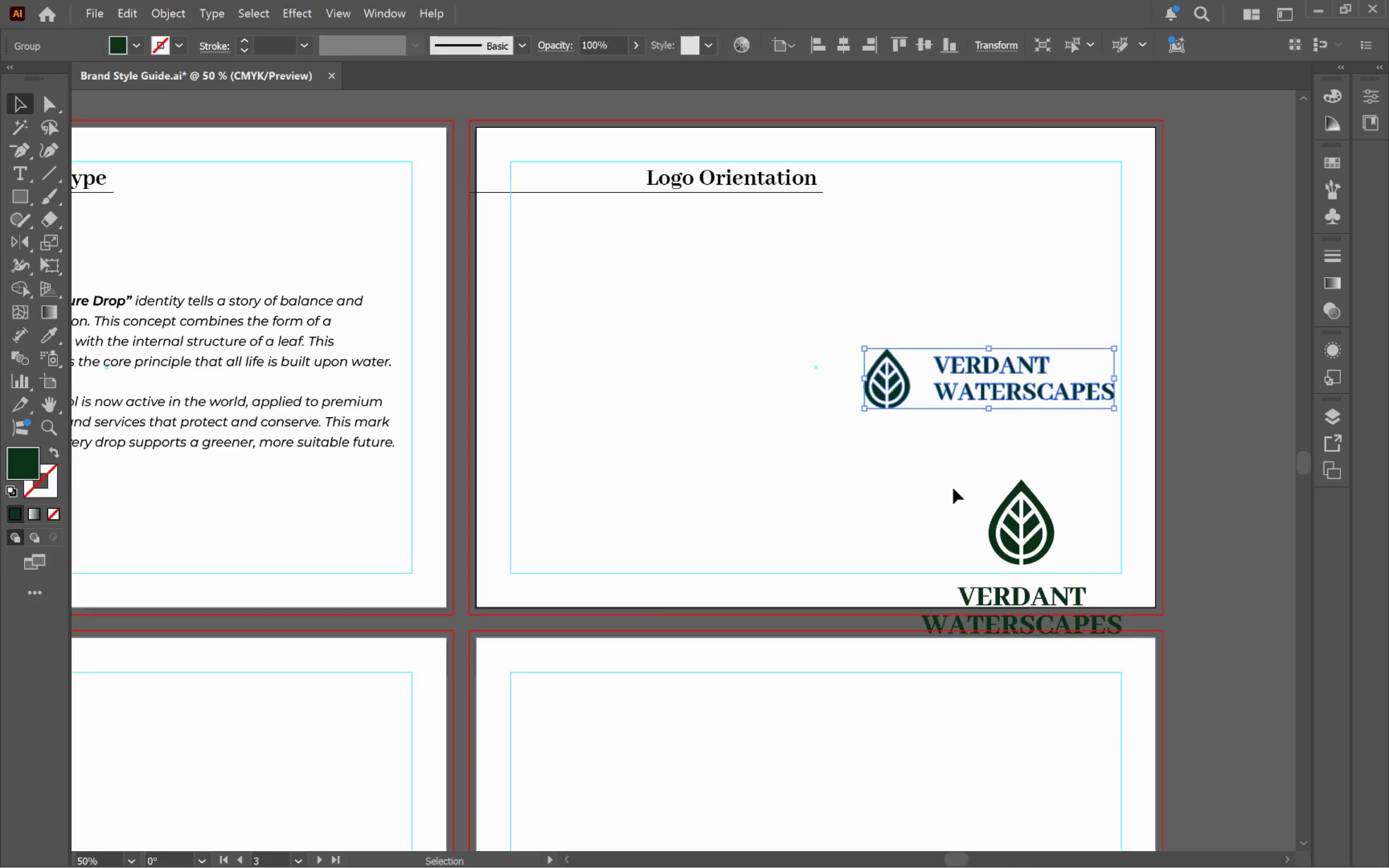 
hold_key(key=ShiftLeft, duration=1.24)
 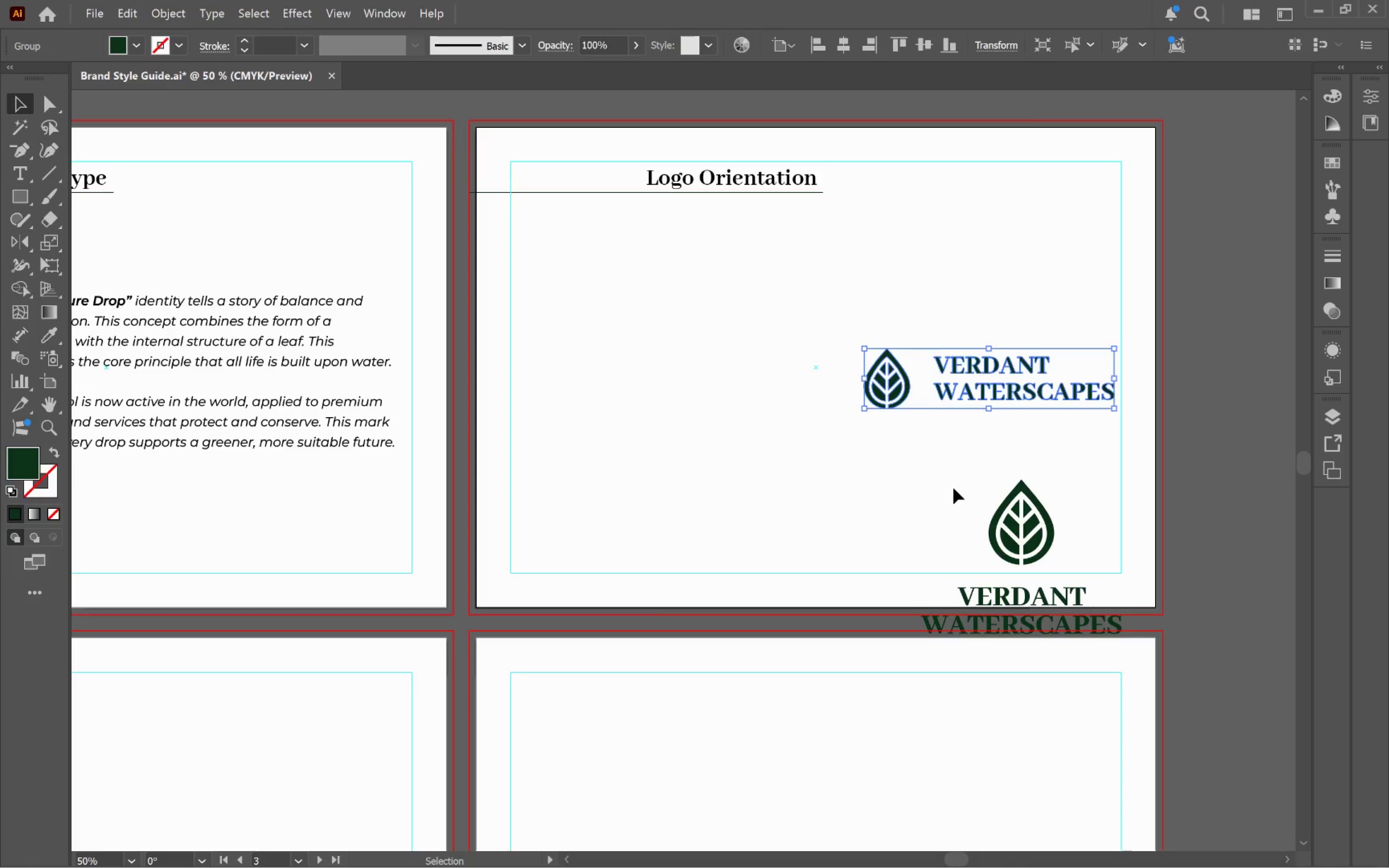 
left_click([953, 488])
 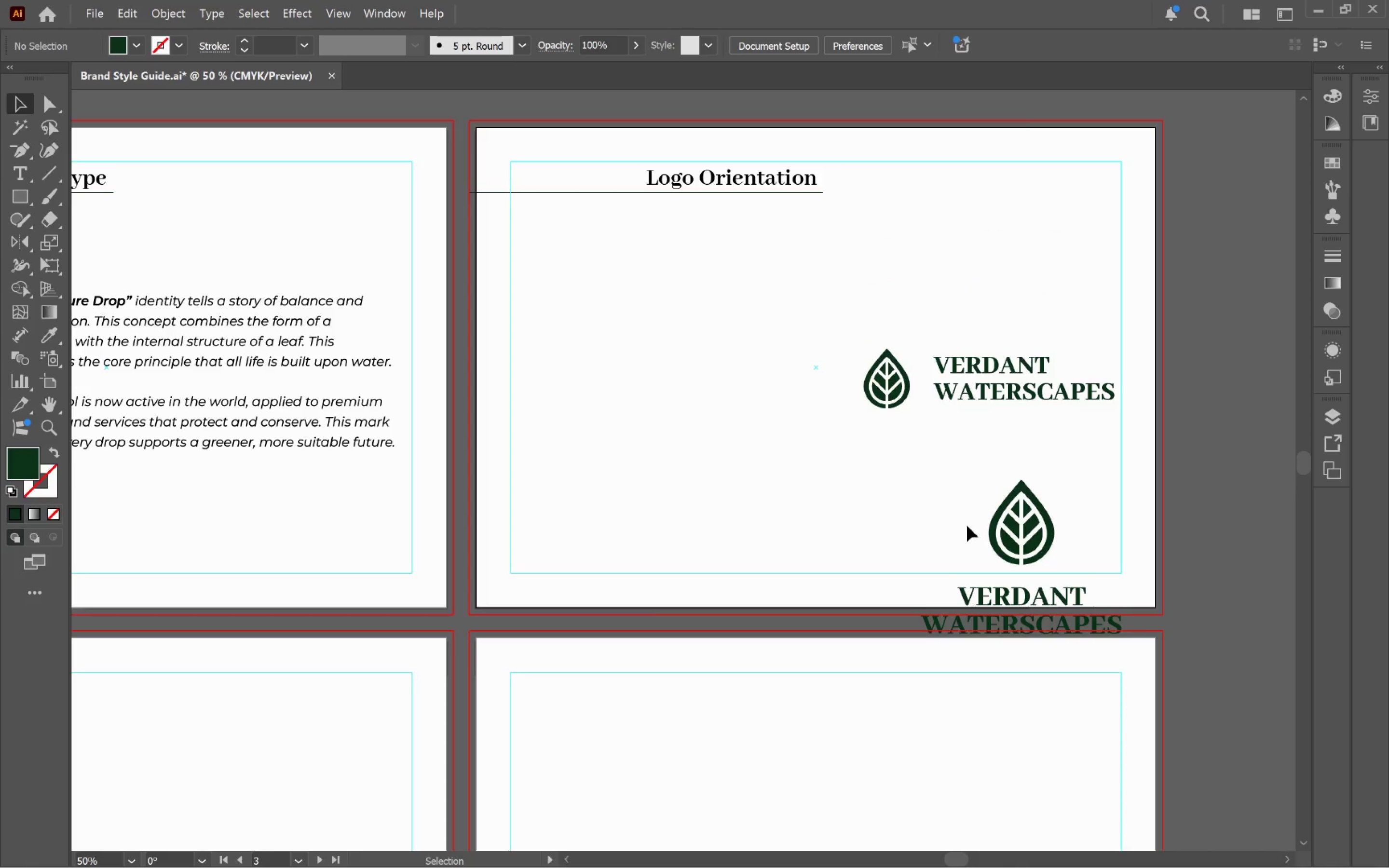 
left_click_drag(start_coordinate=[966, 518], to_coordinate=[1059, 638])
 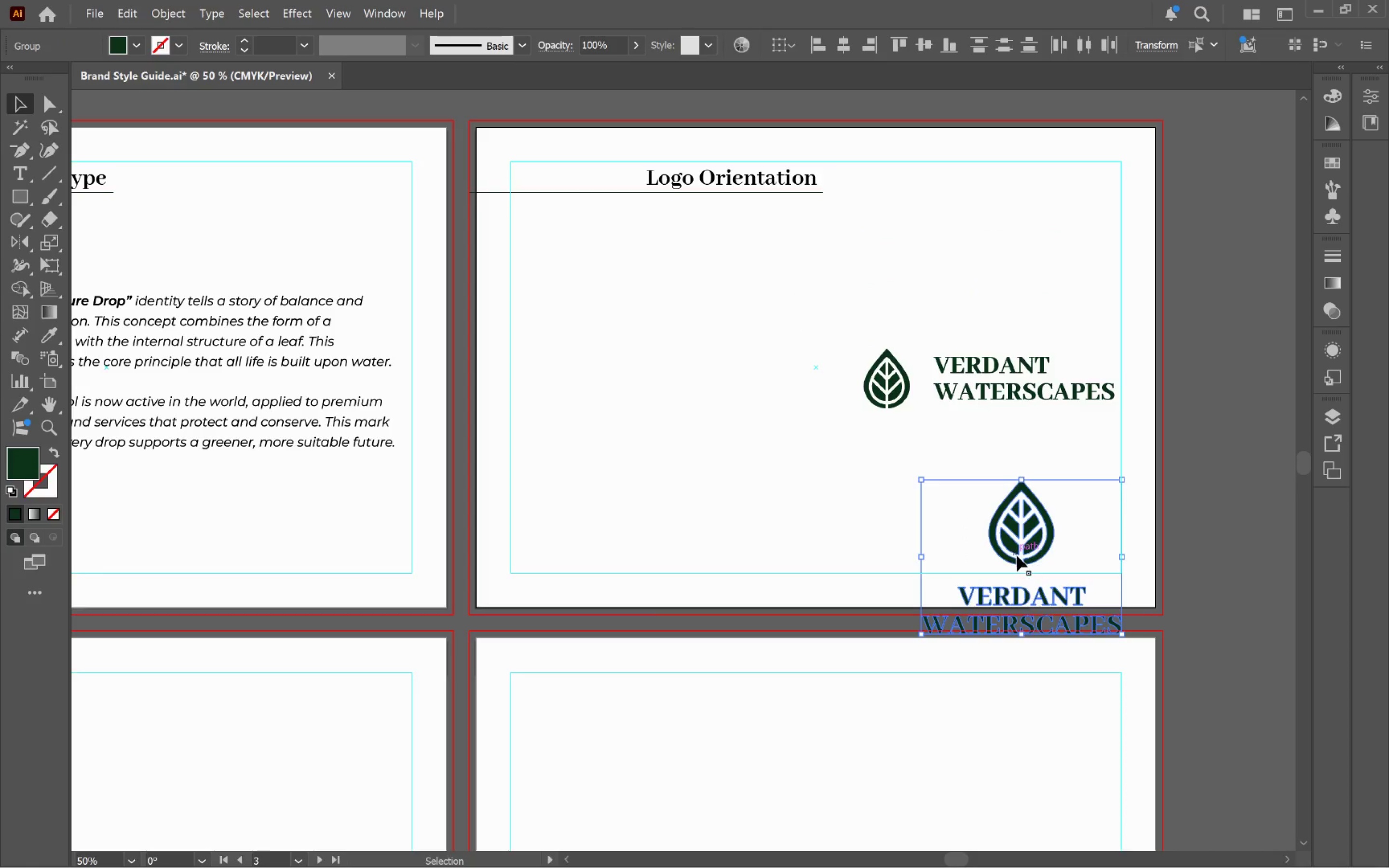 
left_click_drag(start_coordinate=[1018, 557], to_coordinate=[639, 372])
 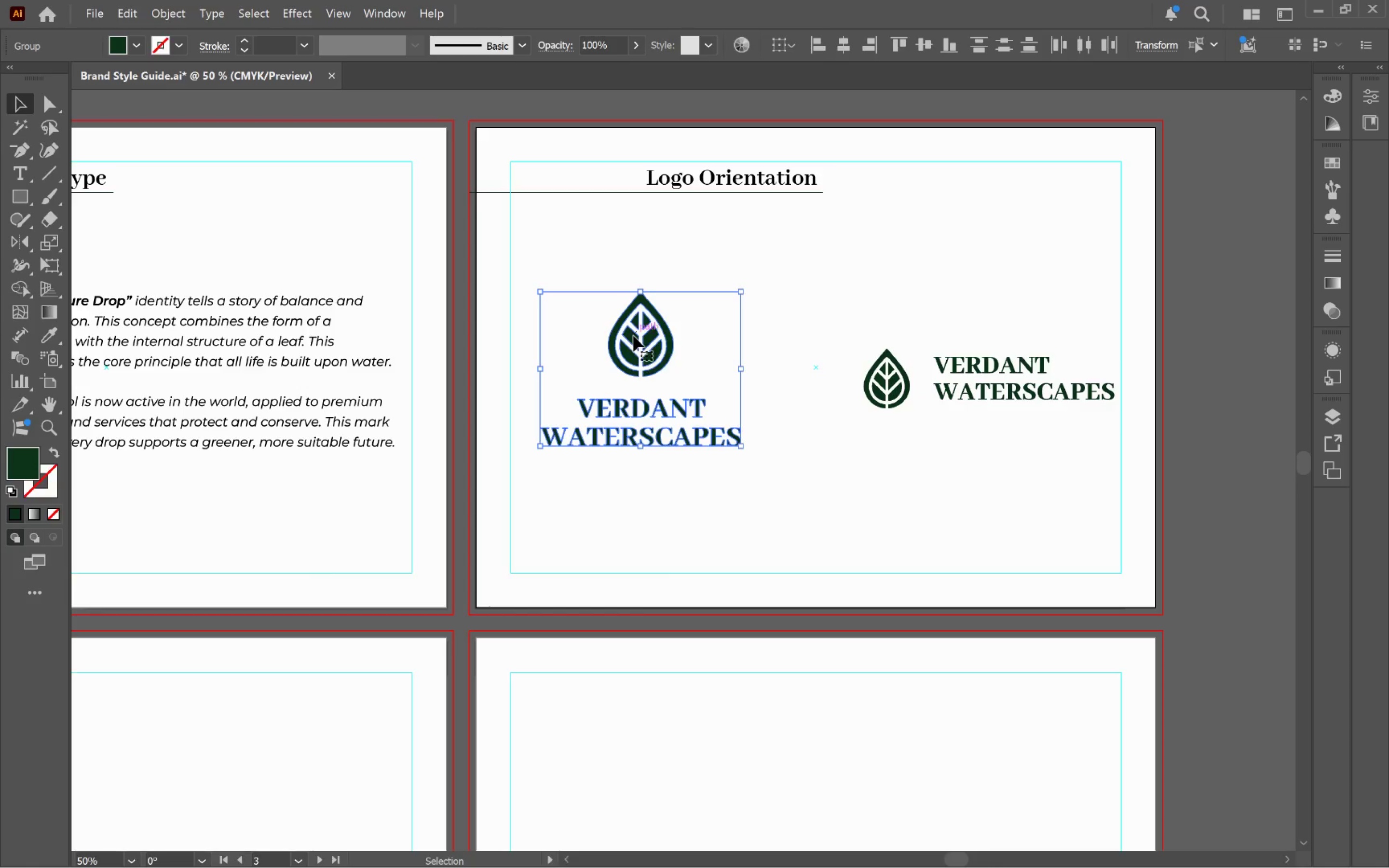 
left_click([797, 355])
 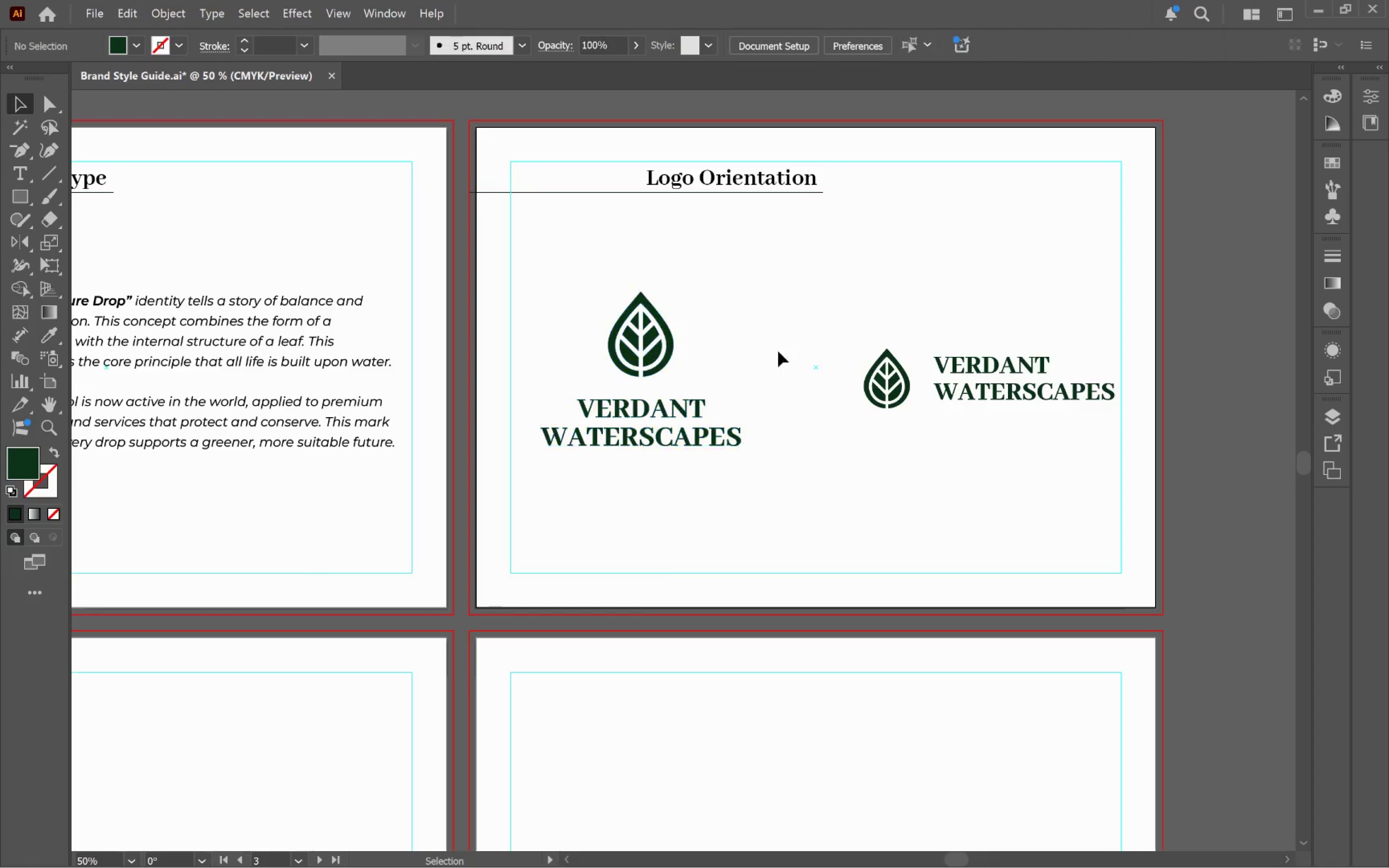 
hold_key(key=AltLeft, duration=0.63)
scroll: coordinate [618, 326], scroll_direction: up, amount: 2.0
 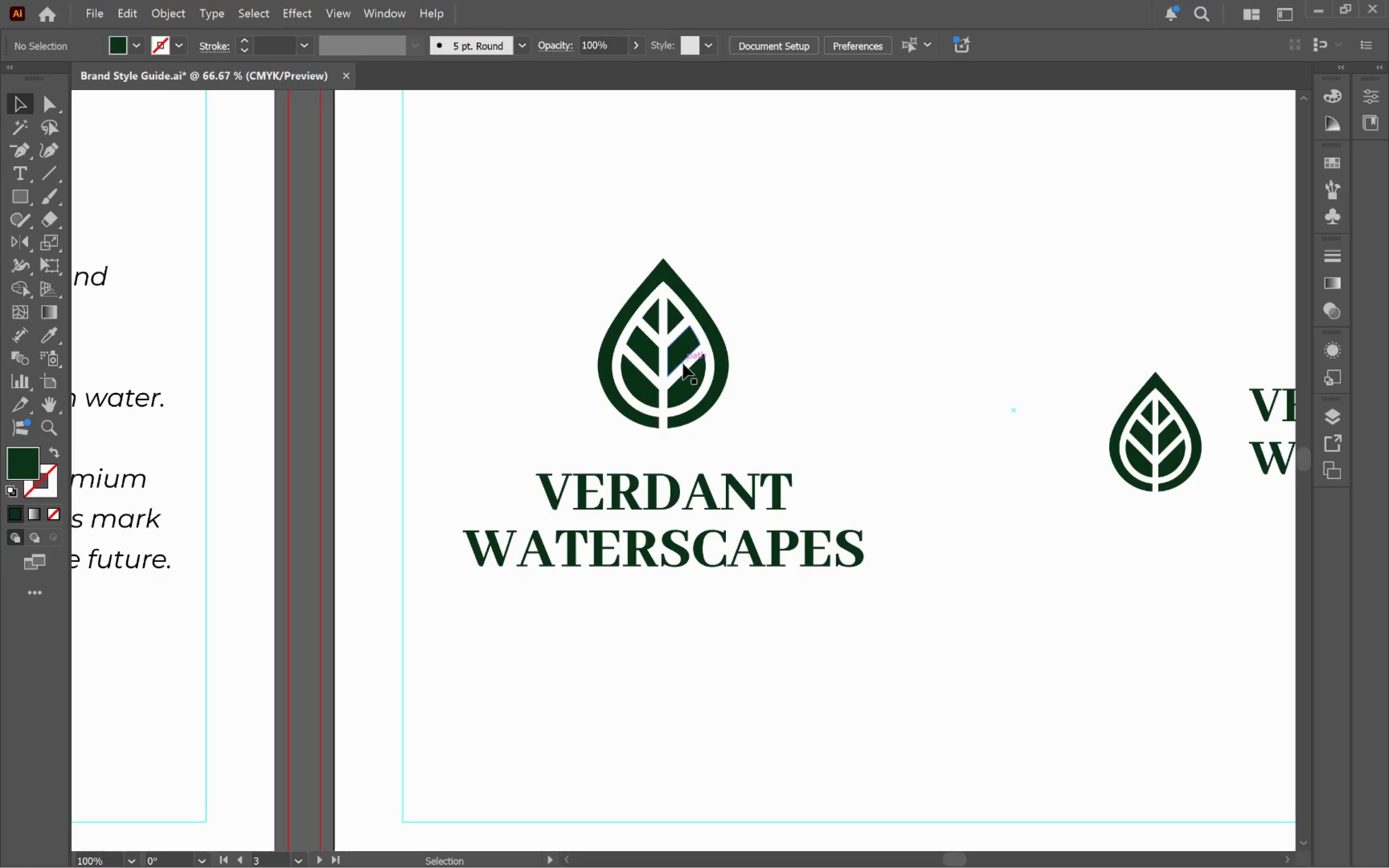 
left_click([678, 364])
 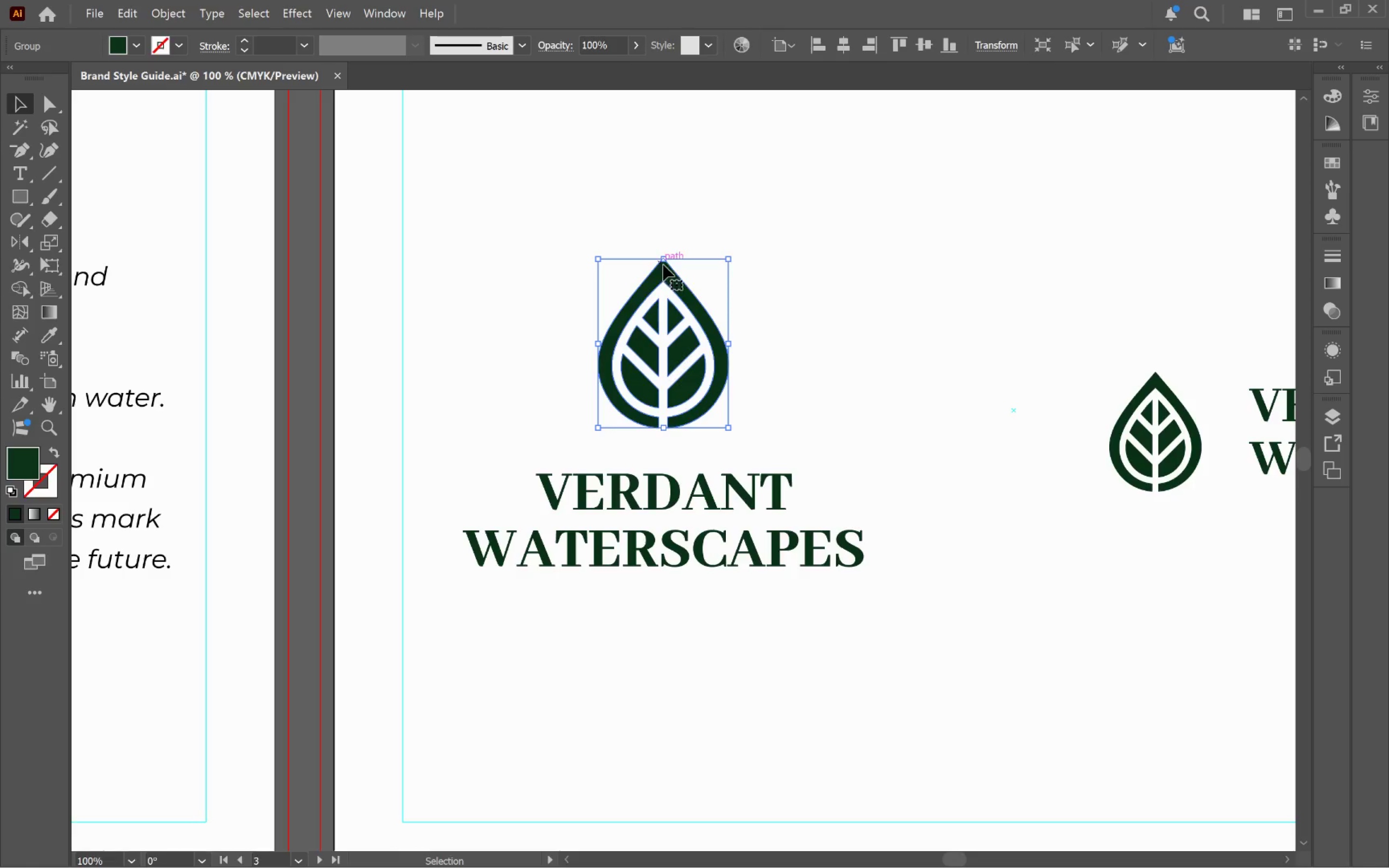 
left_click_drag(start_coordinate=[663, 262], to_coordinate=[665, 292])
 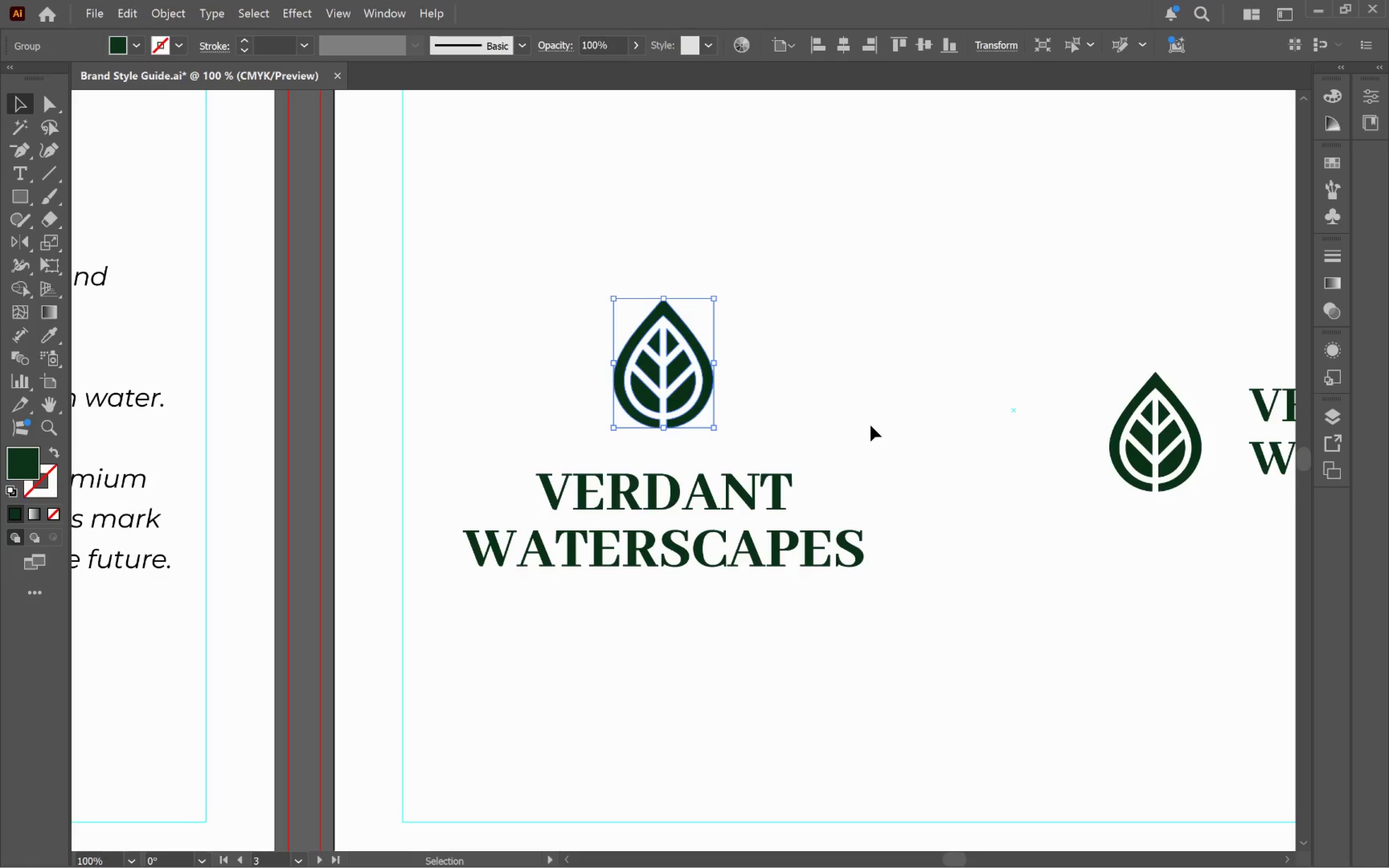 
hold_key(key=ShiftLeft, duration=2.21)
 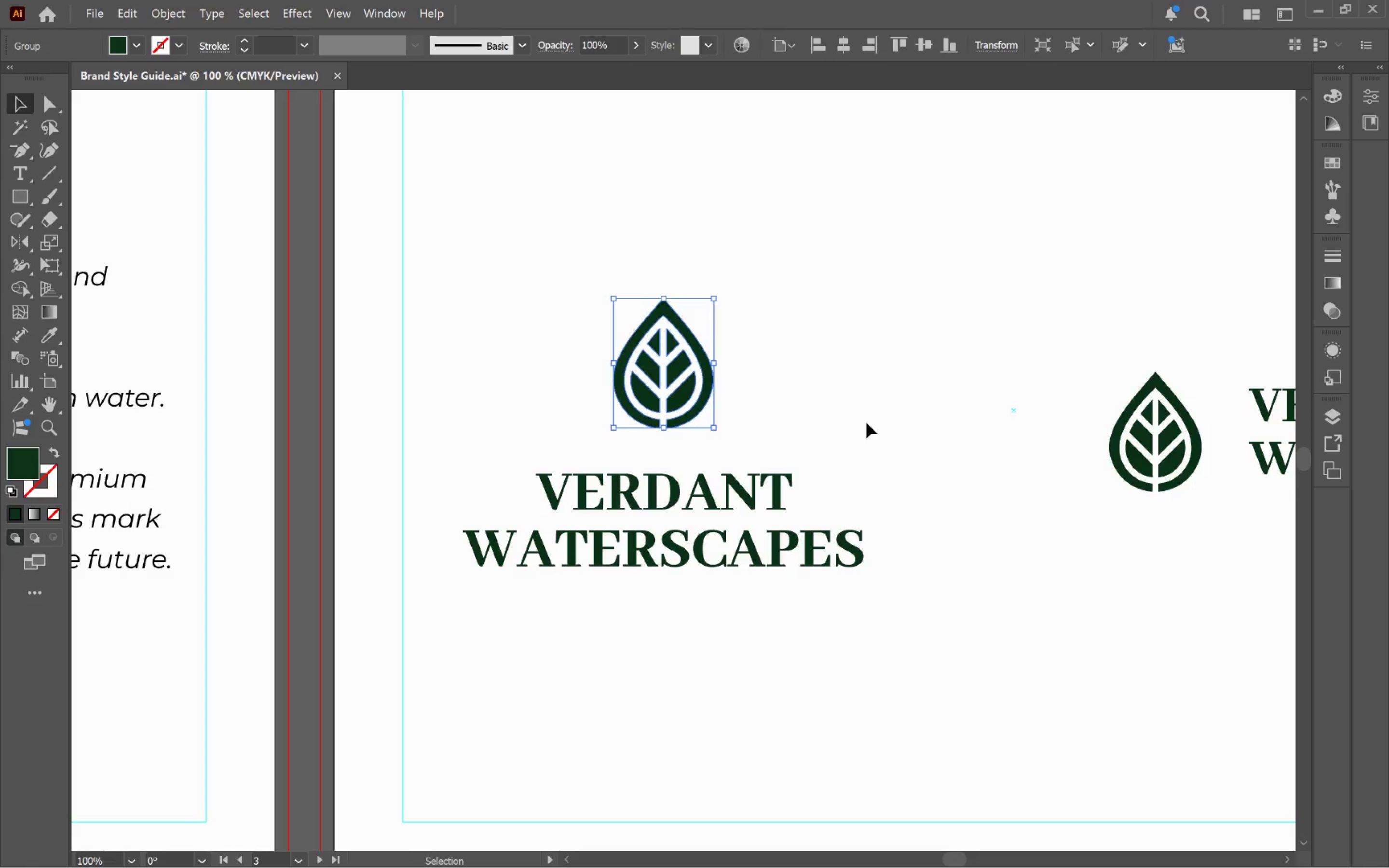 
left_click([871, 425])
 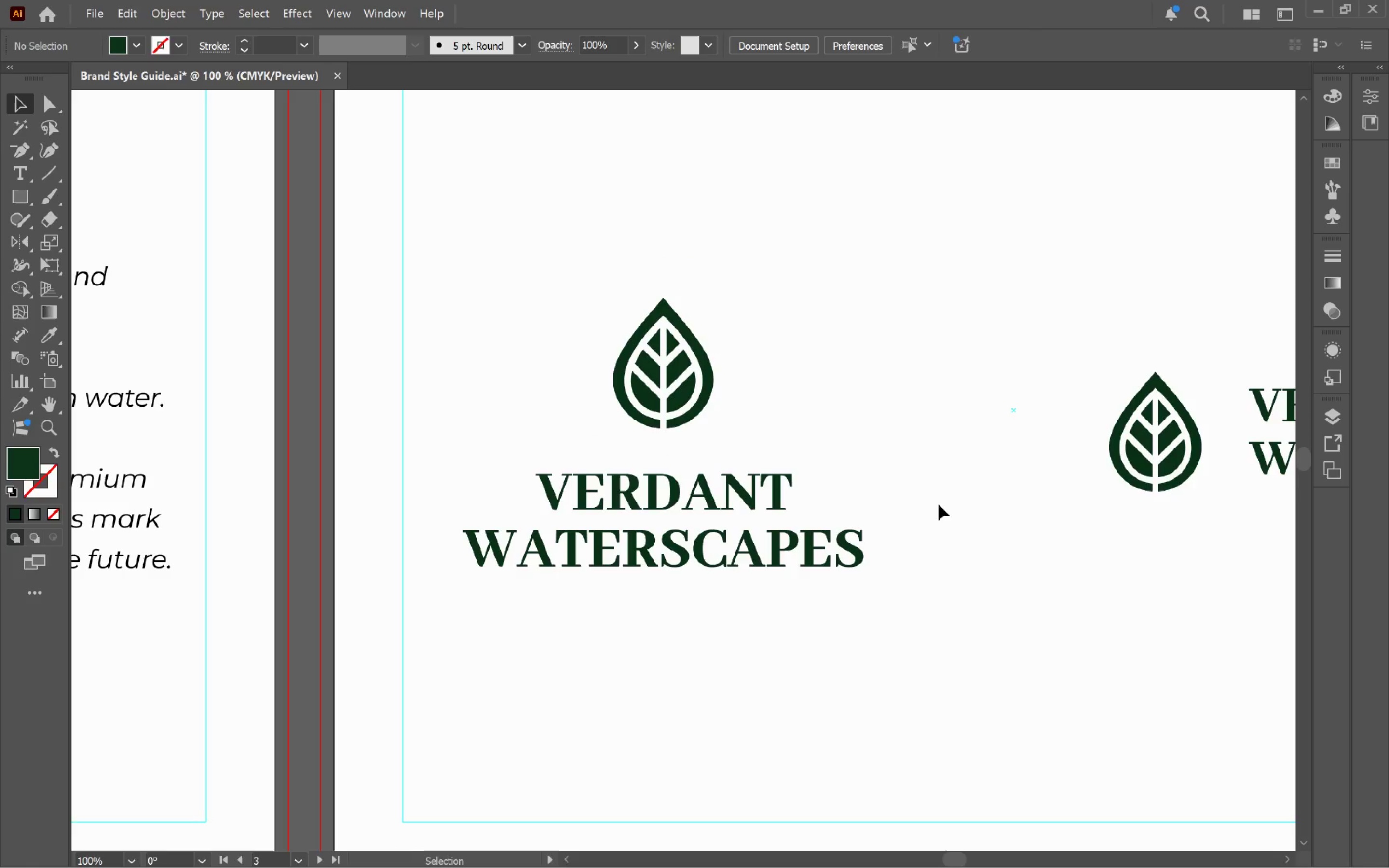 
hold_key(key=Space, duration=1.03)
 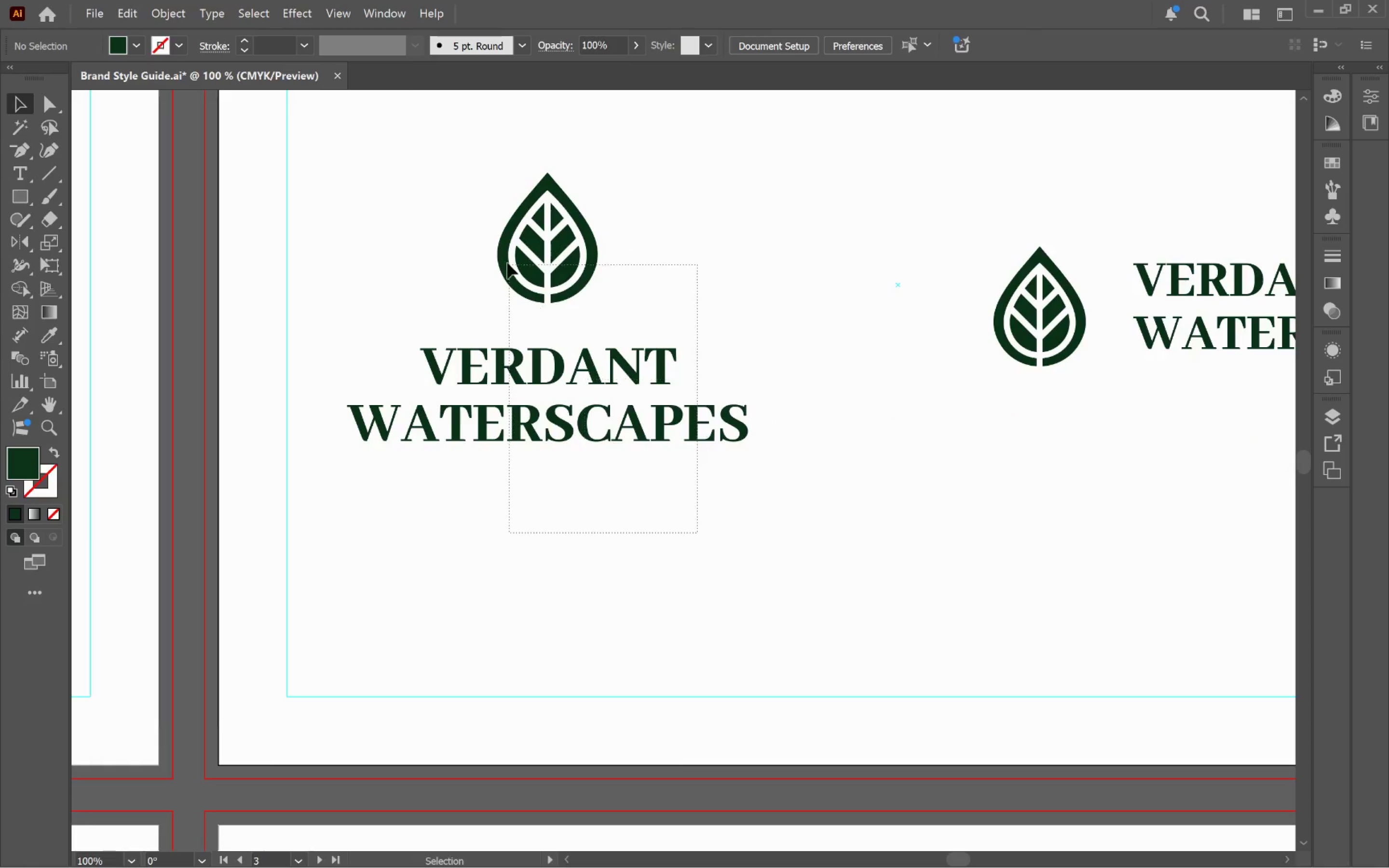 
left_click_drag(start_coordinate=[960, 531], to_coordinate=[844, 406])
 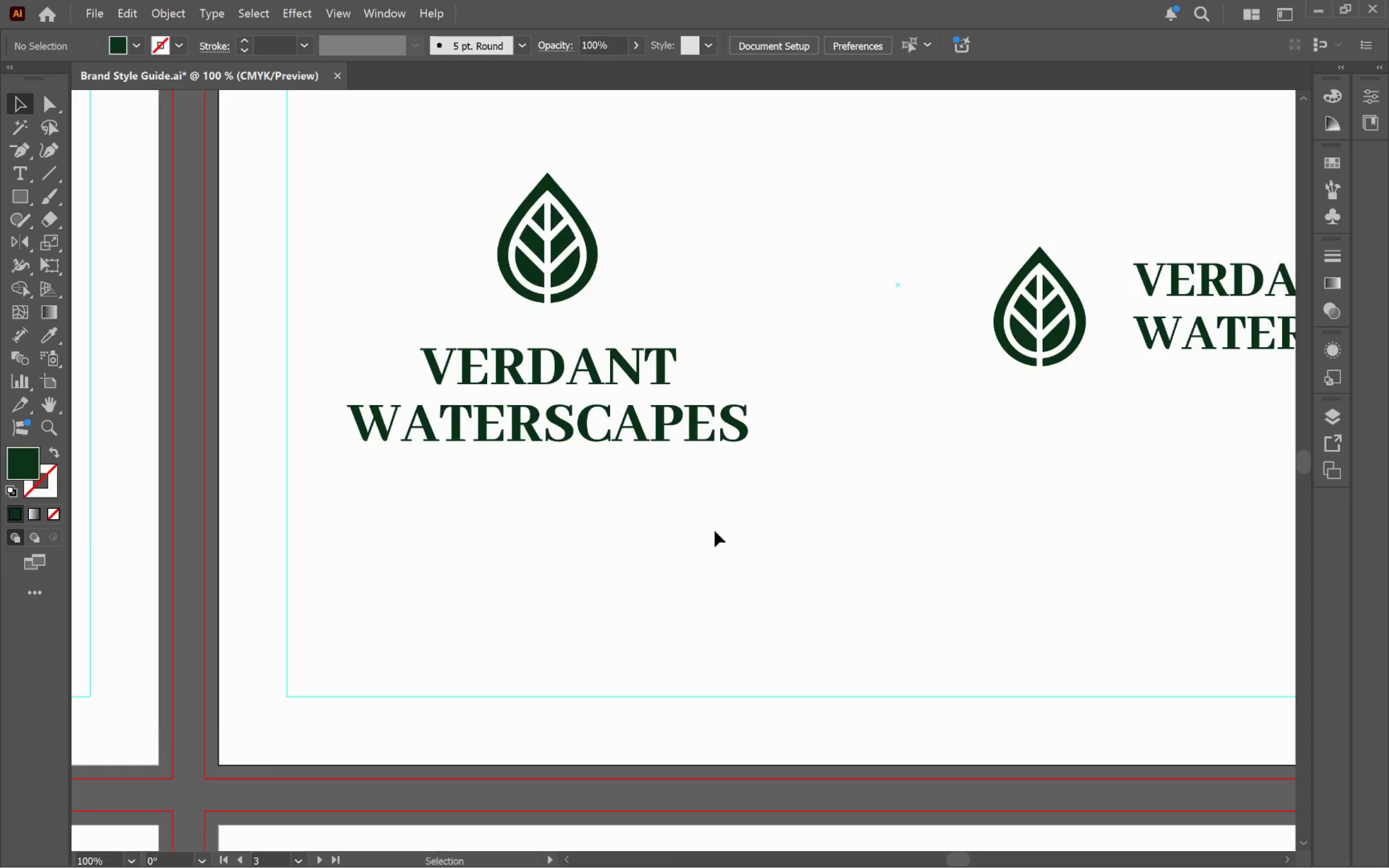 
left_click_drag(start_coordinate=[697, 534], to_coordinate=[504, 261])
 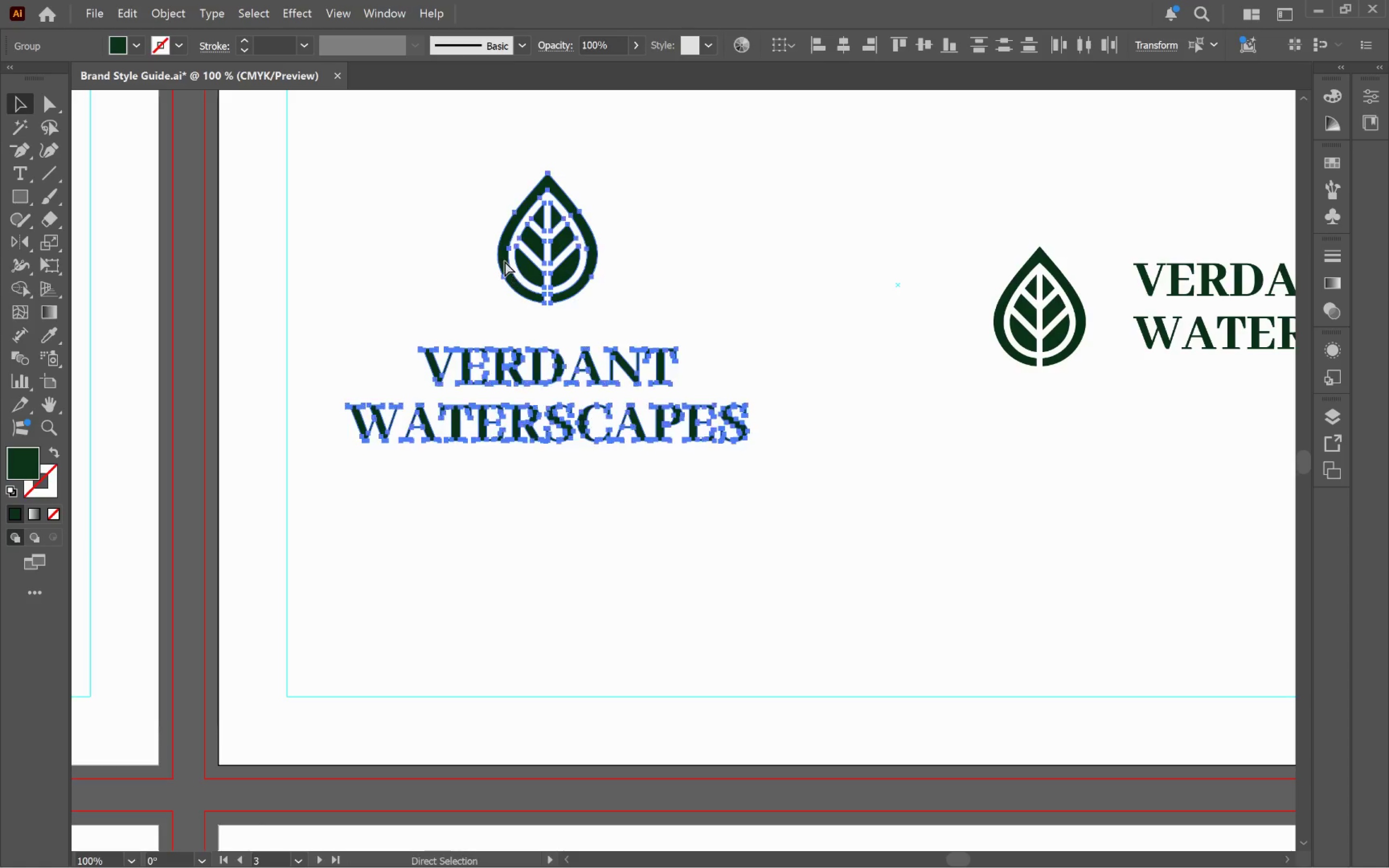 
hold_key(key=ControlLeft, duration=0.87)
 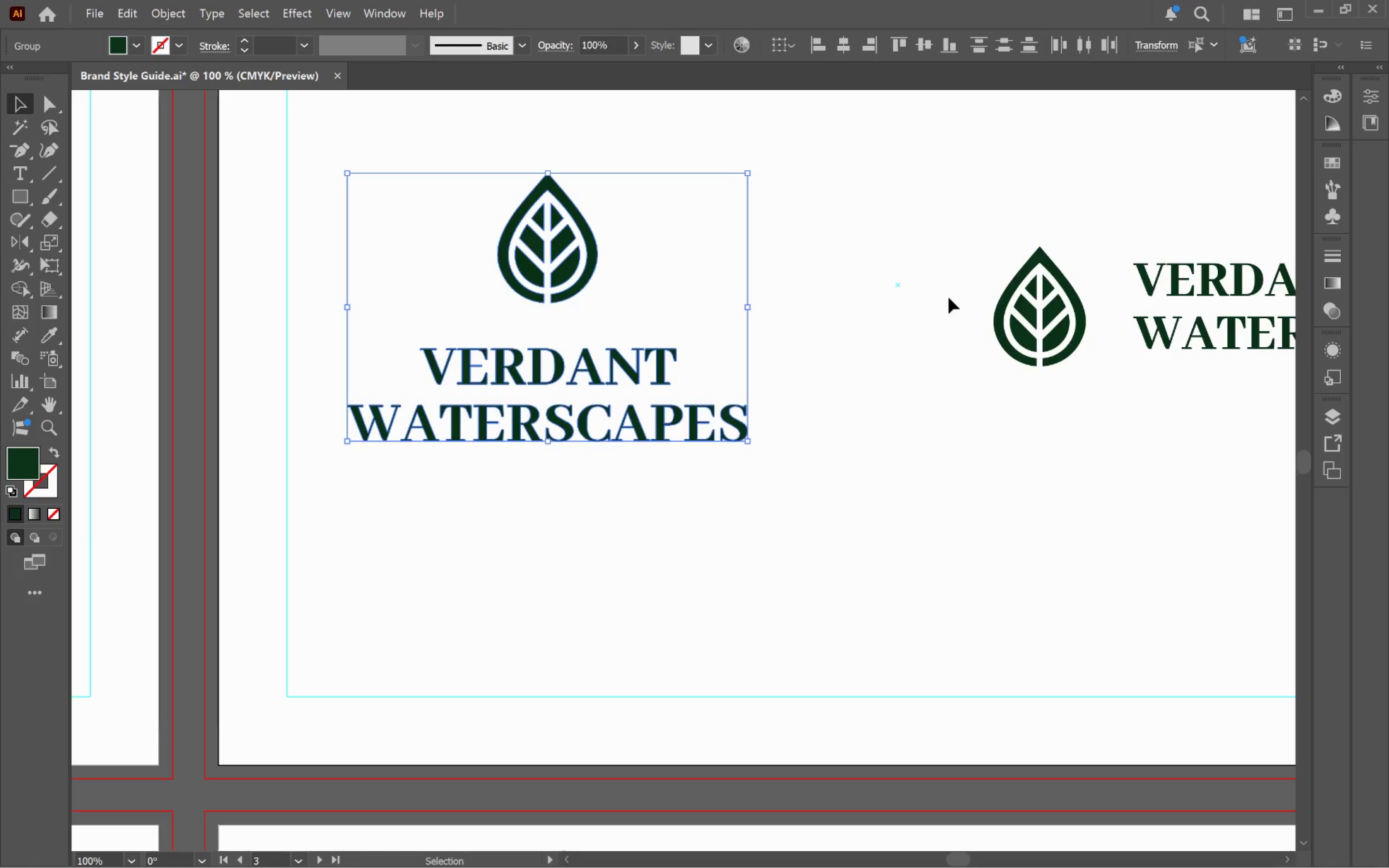 
left_click([949, 298])
 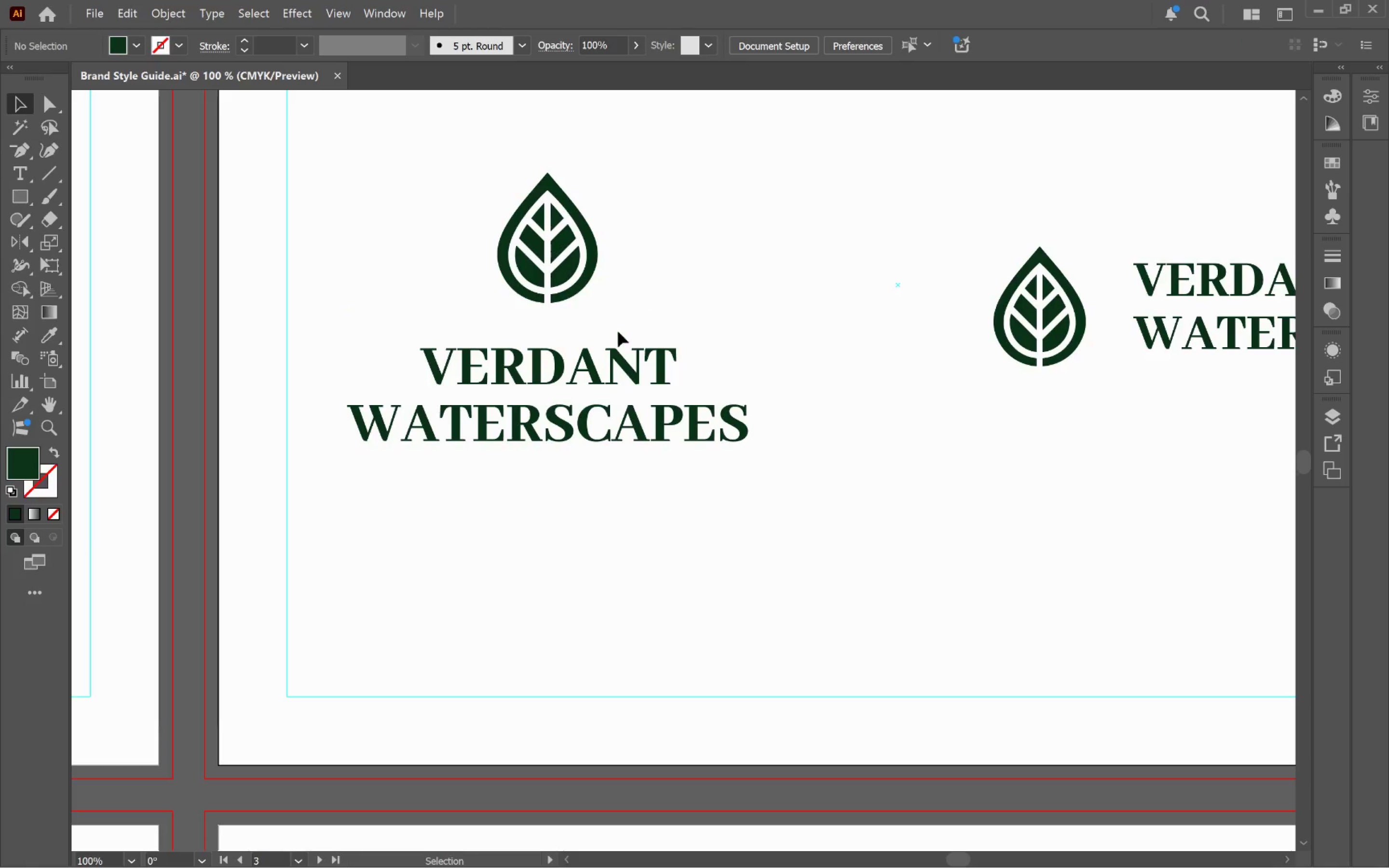 
left_click_drag(start_coordinate=[624, 356], to_coordinate=[621, 346])
 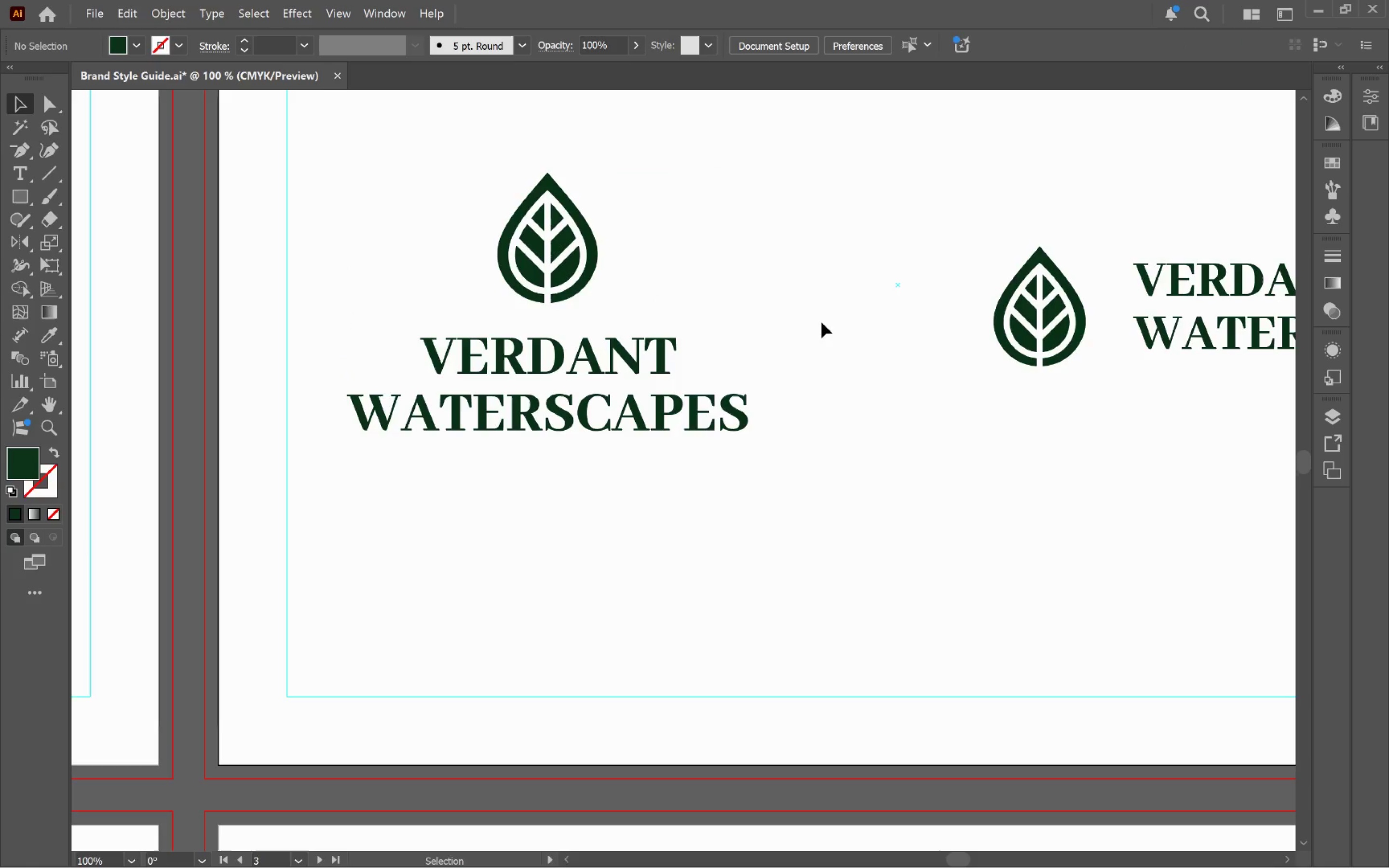 
hold_key(key=ShiftLeft, duration=1.26)
 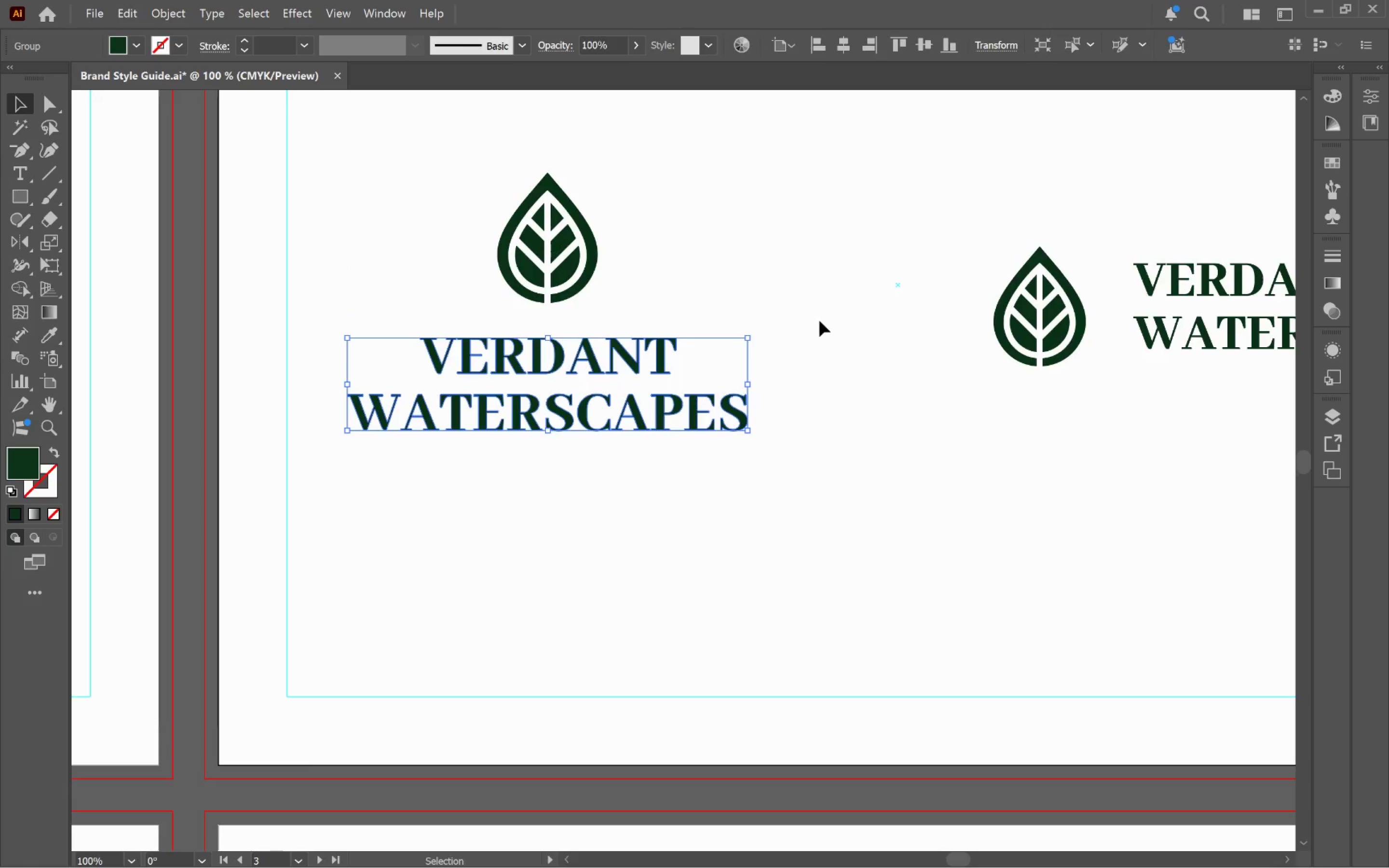 
left_click([819, 321])
 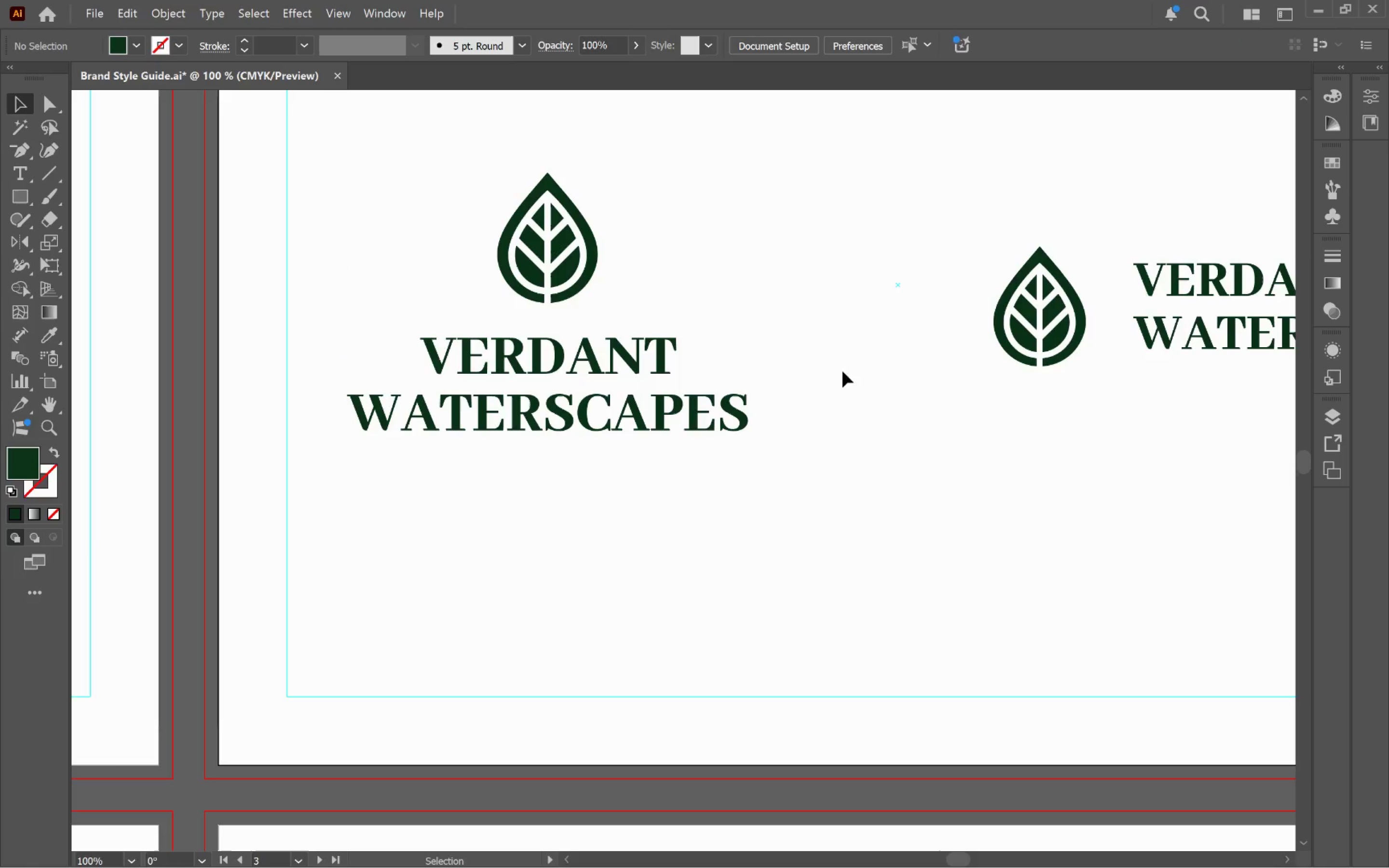 
left_click_drag(start_coordinate=[842, 372], to_coordinate=[422, 188])
 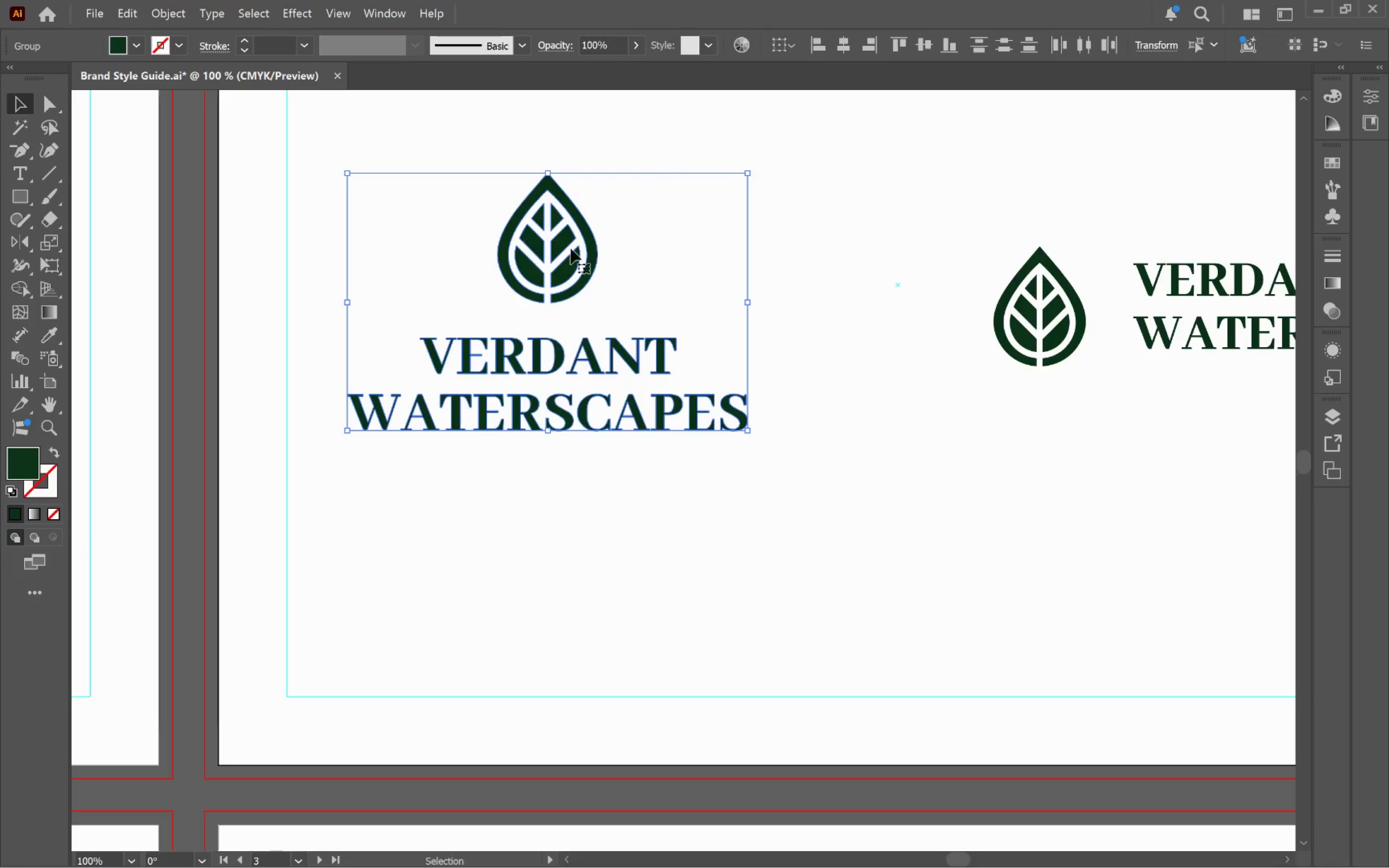 
key(Control+G)
 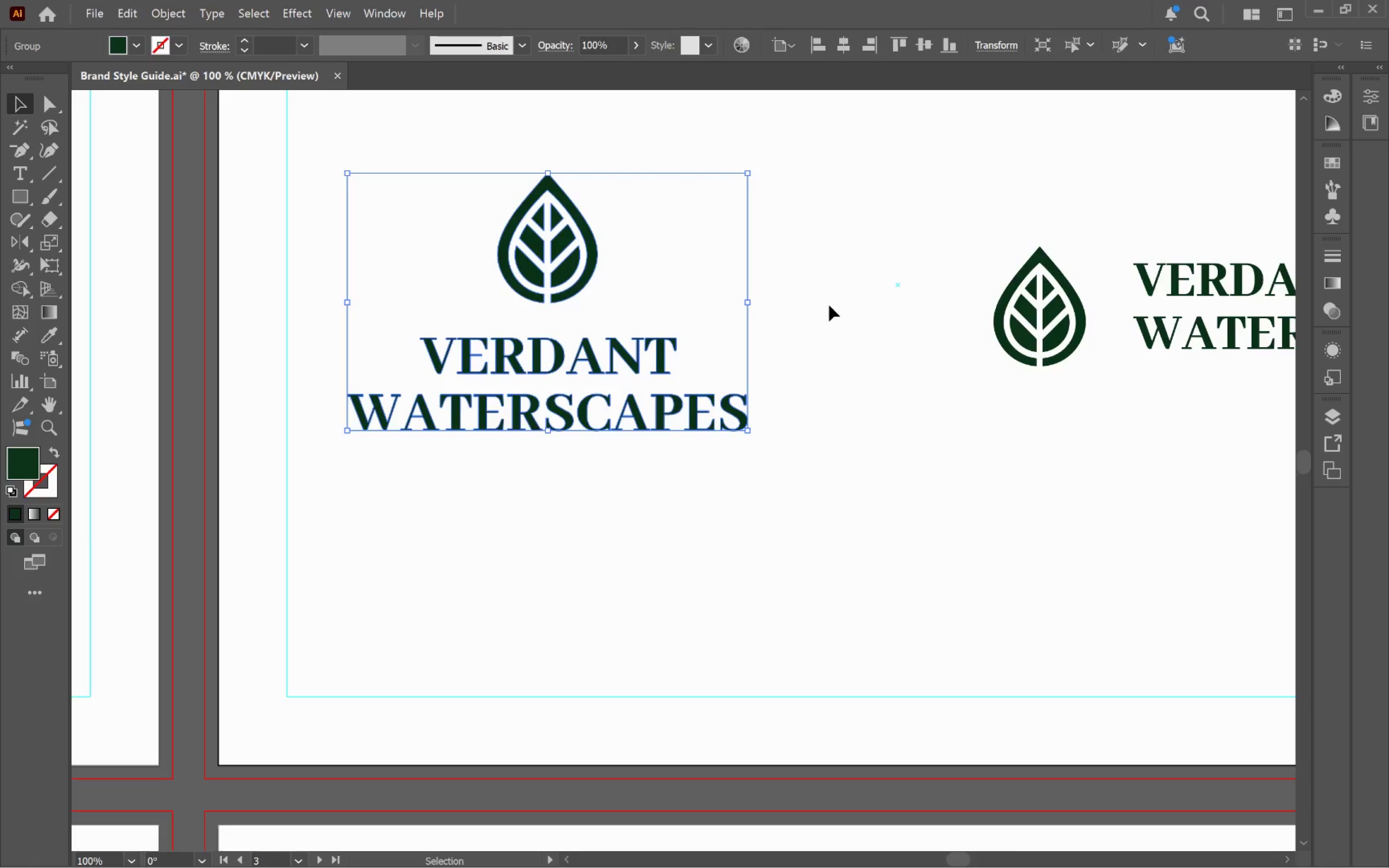 
left_click([832, 306])
 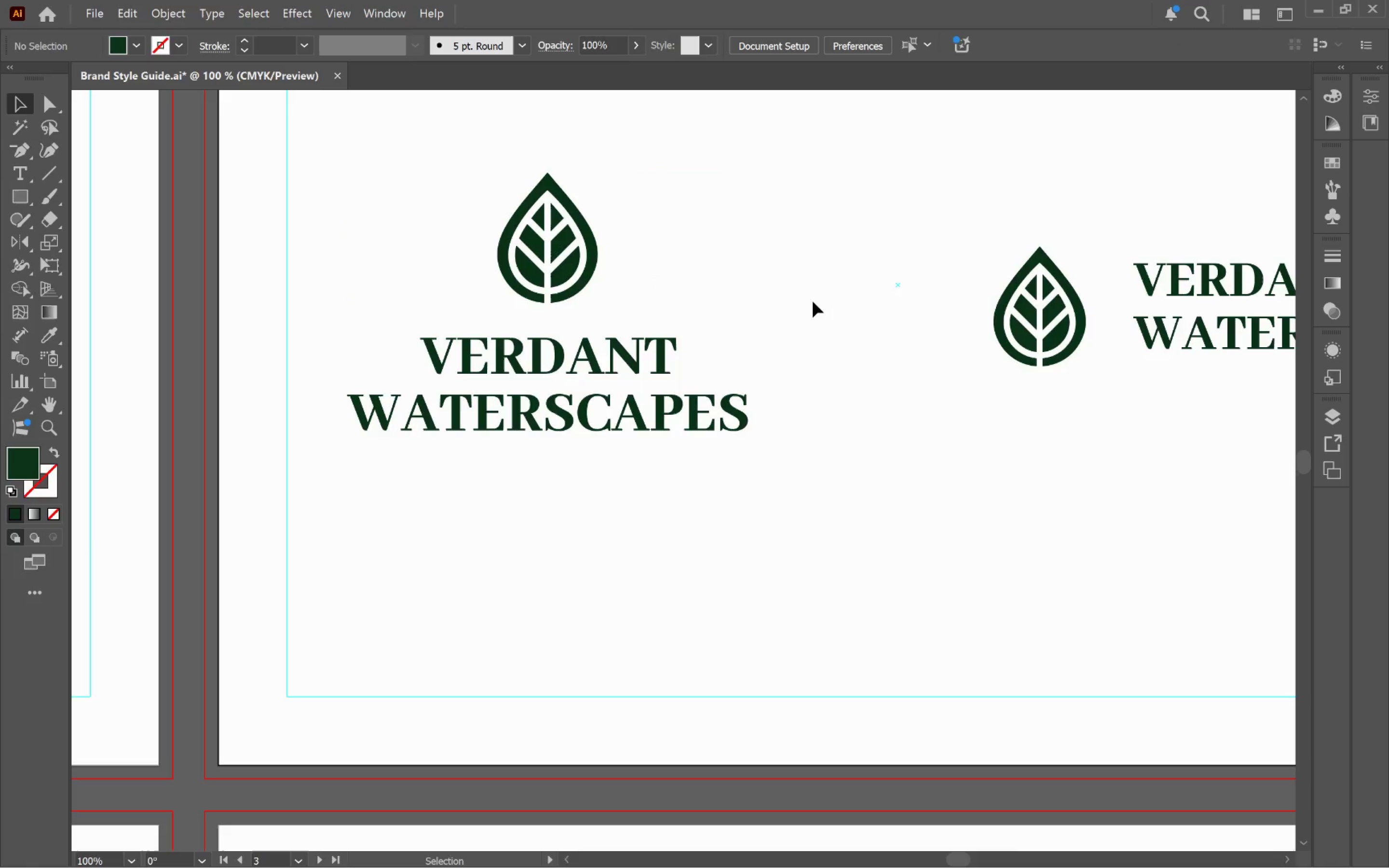 
hold_key(key=AltLeft, duration=0.5)
scroll: coordinate [791, 309], scroll_direction: down, amount: 2.0
 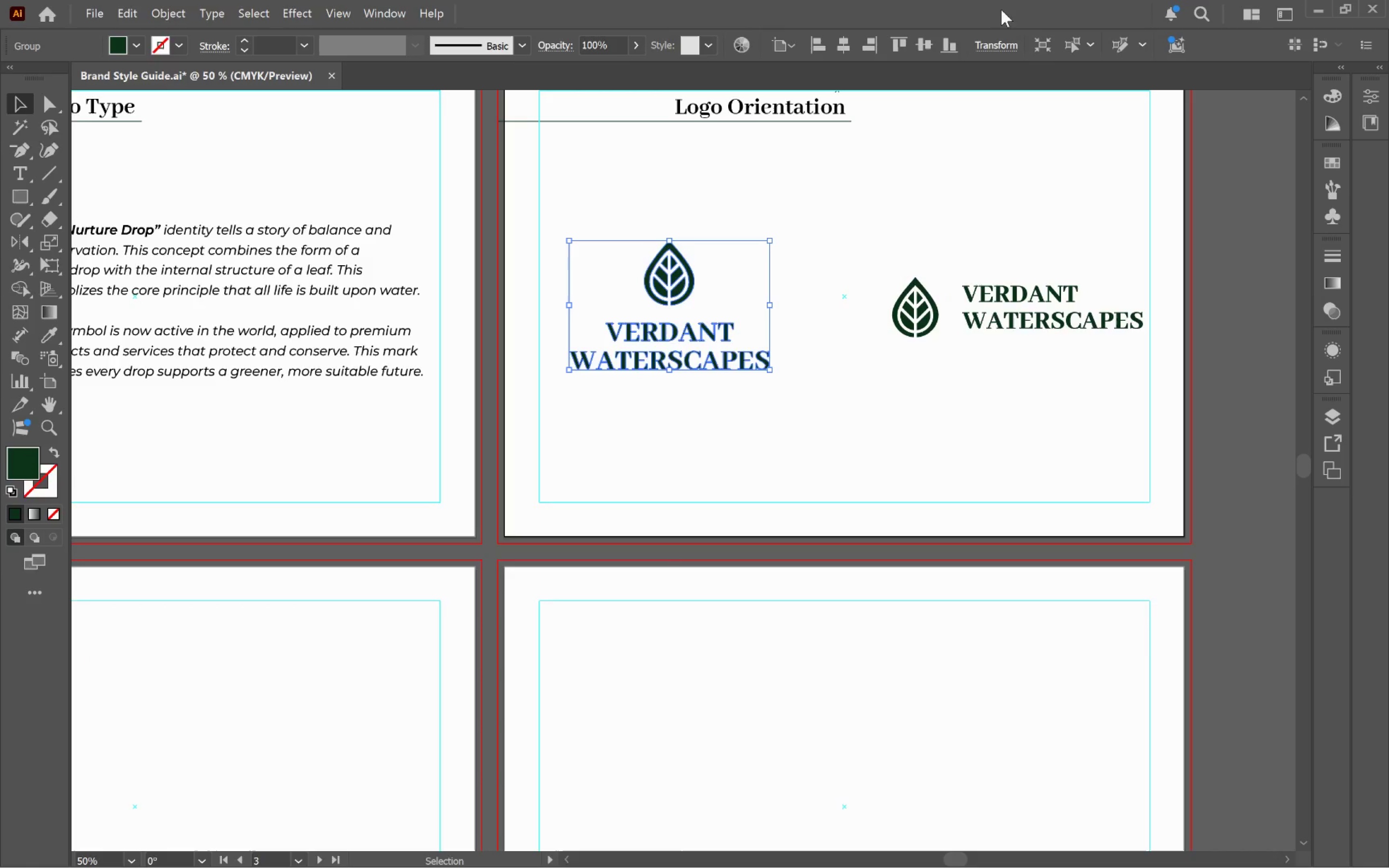 
left_click([914, 41])
 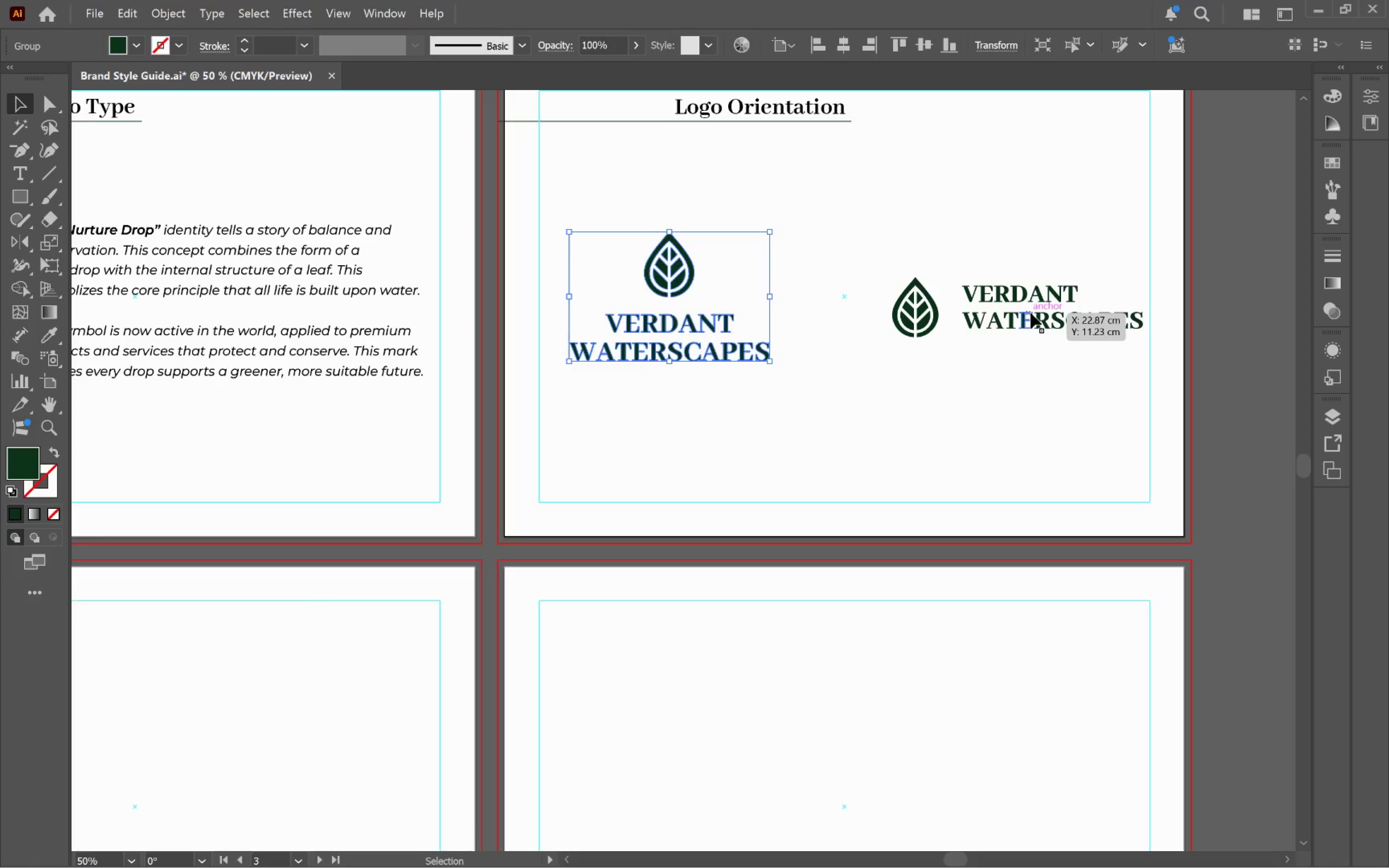 
left_click([1031, 313])
 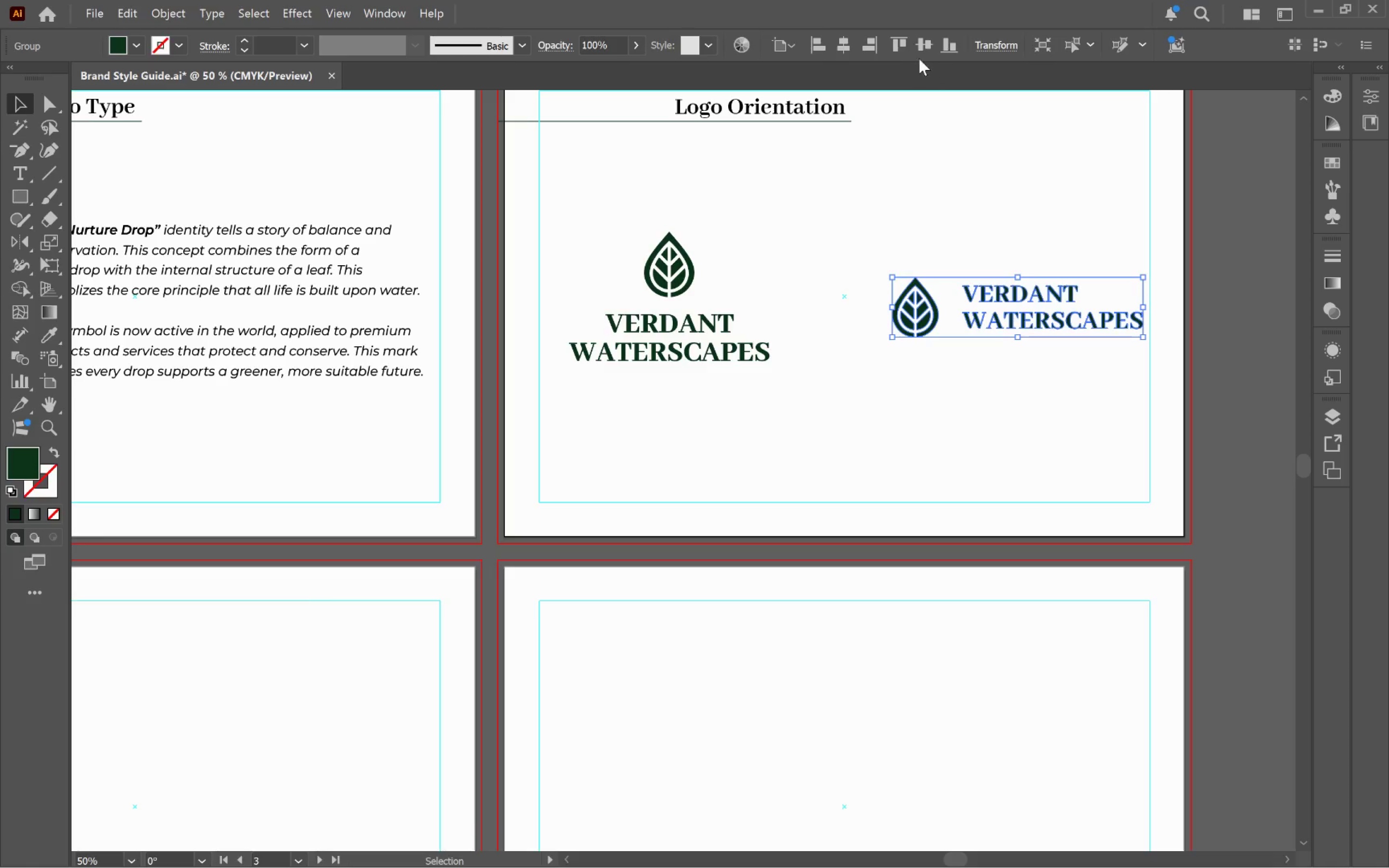 
left_click([921, 50])
 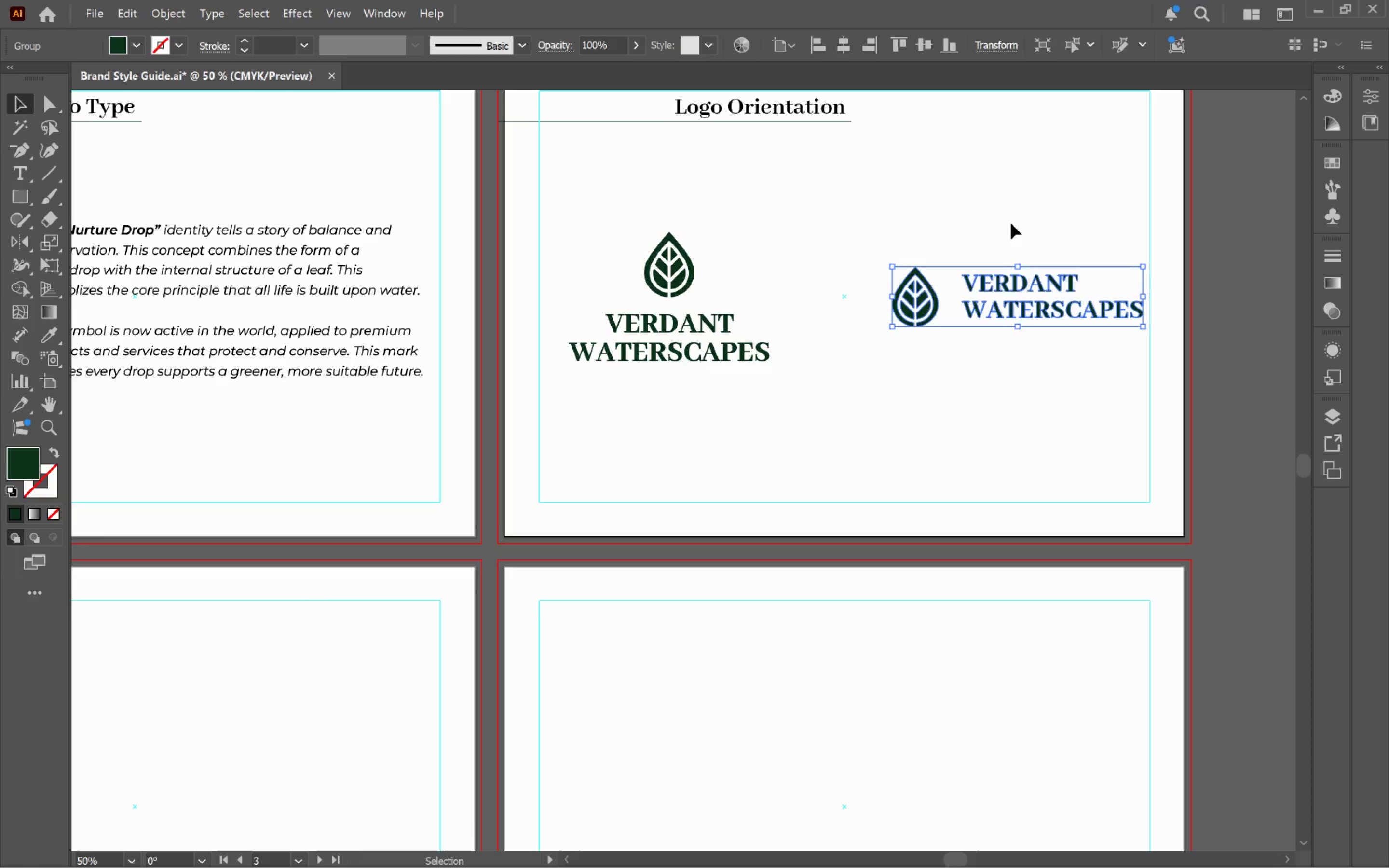 
left_click([1024, 215])
 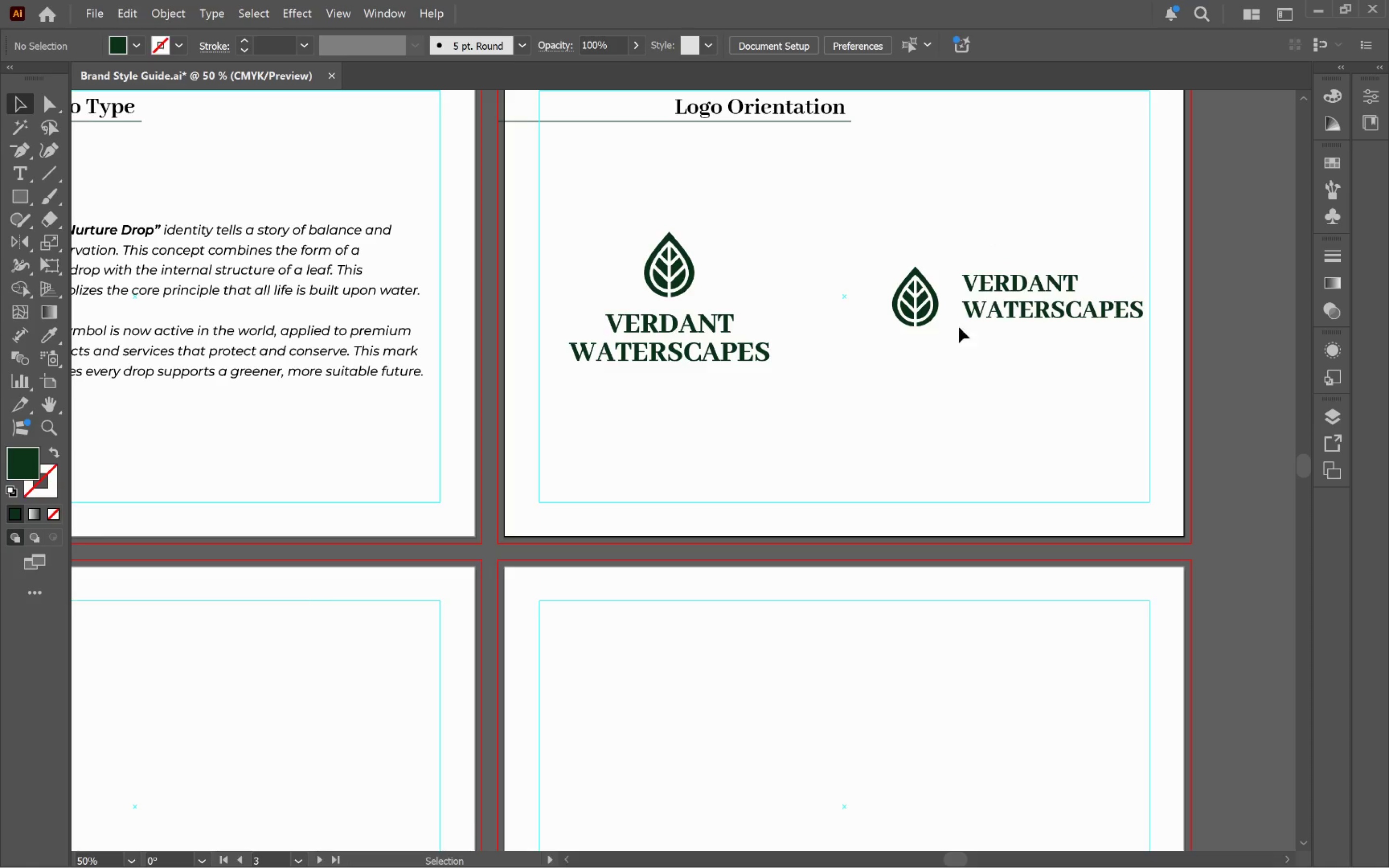 
hold_key(key=Space, duration=1.52)
 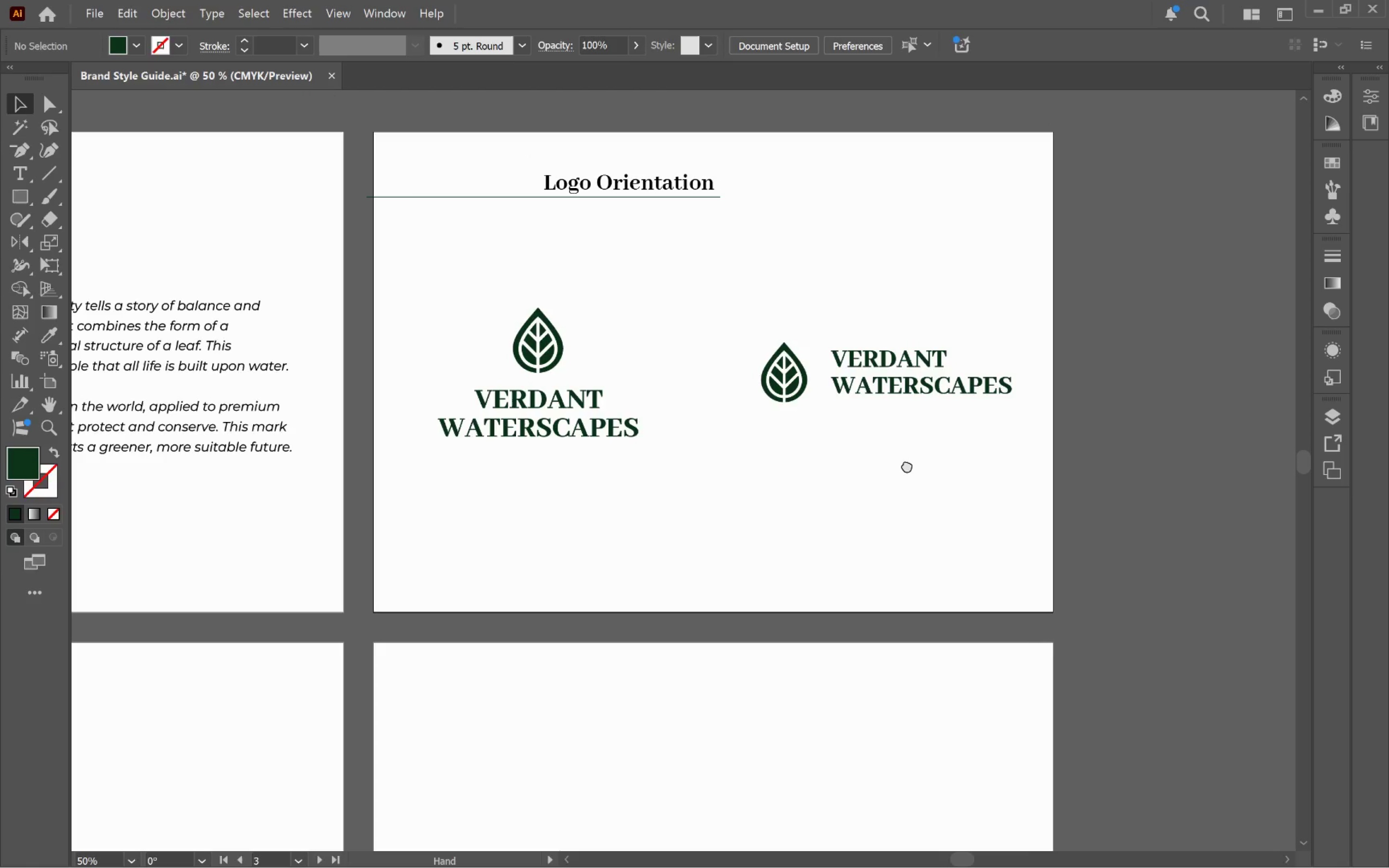 
left_click_drag(start_coordinate=[1032, 391], to_coordinate=[859, 426])
 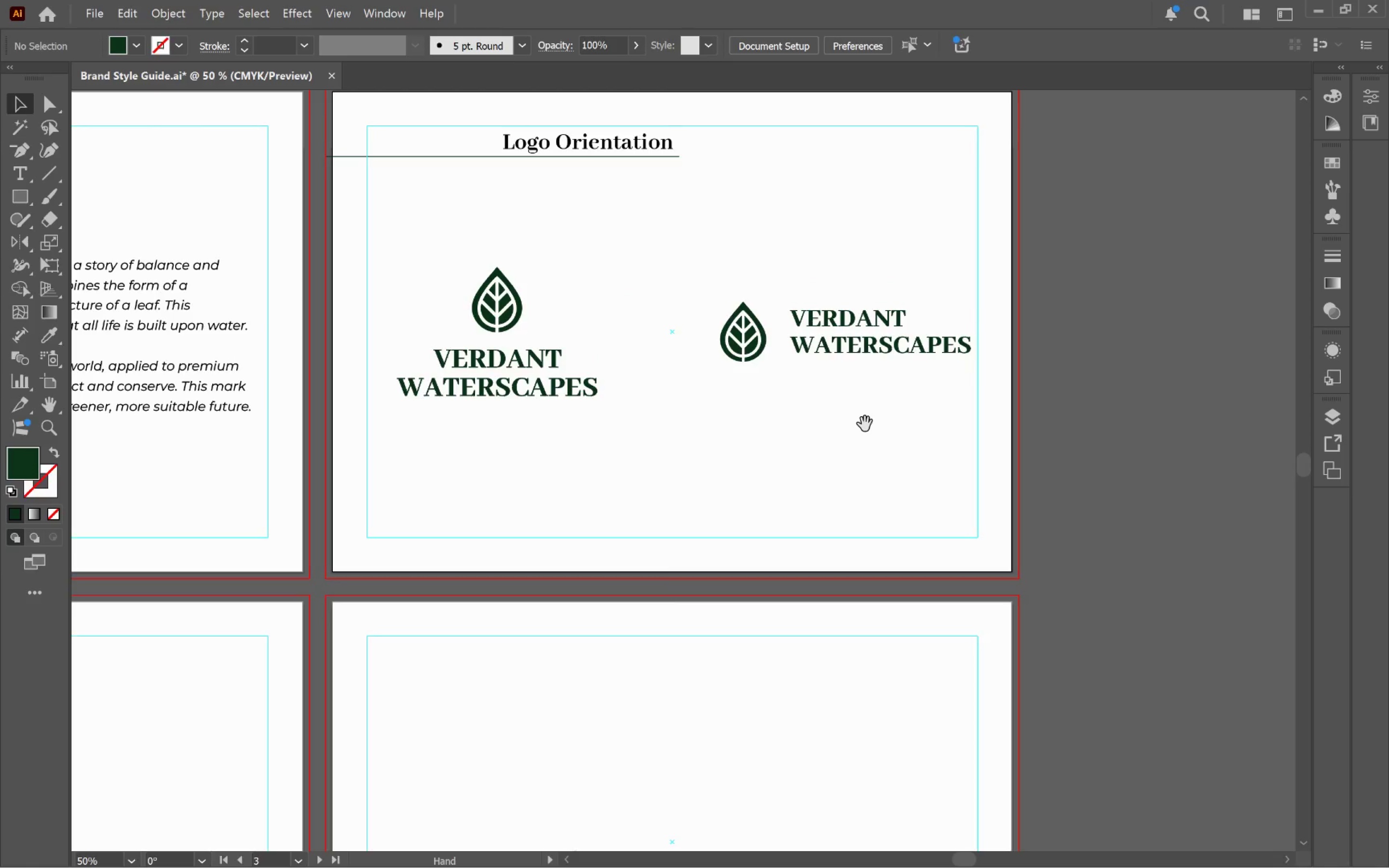 
left_click_drag(start_coordinate=[865, 424], to_coordinate=[912, 455])
 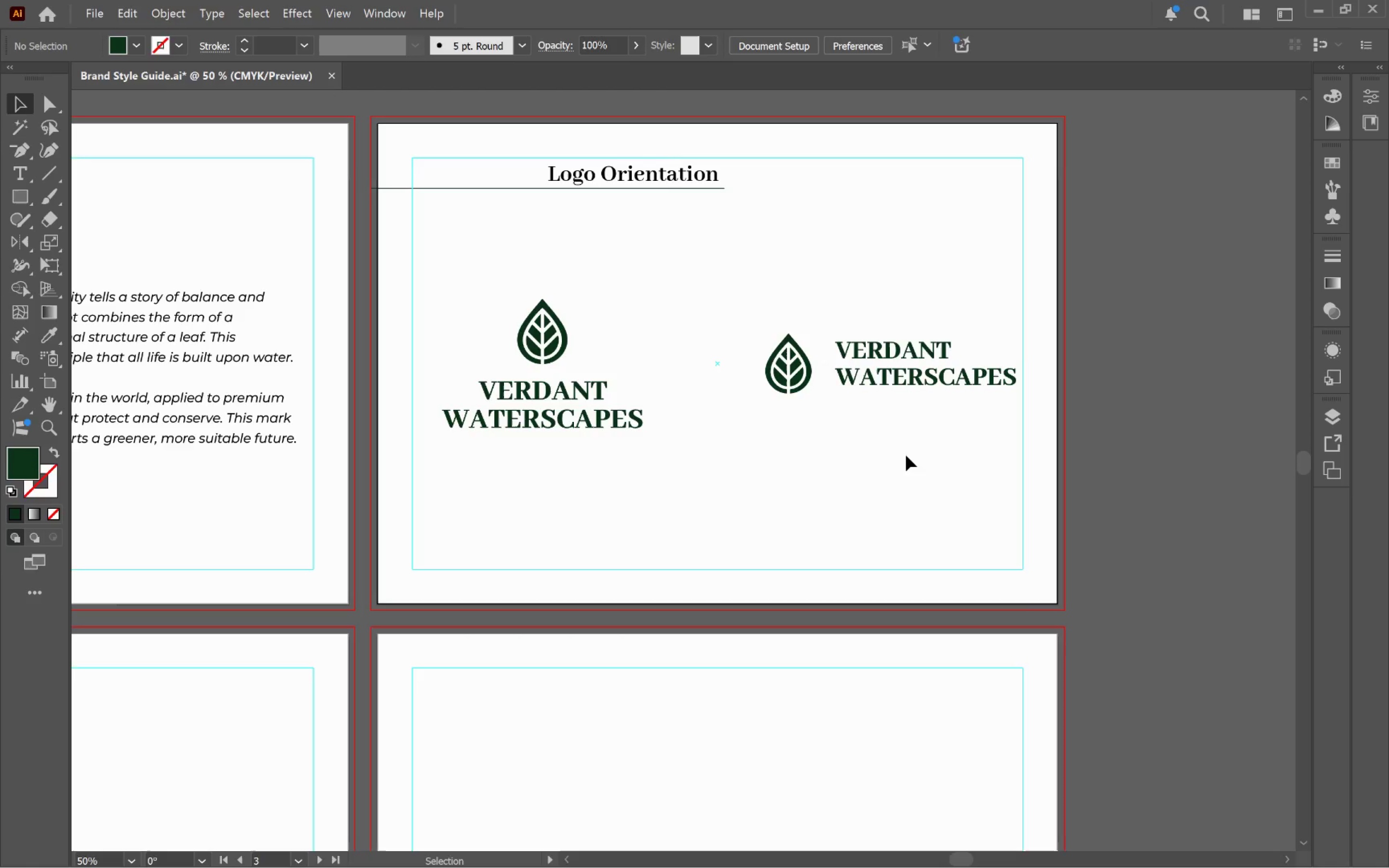 
hold_key(key=Space, duration=1.53)
 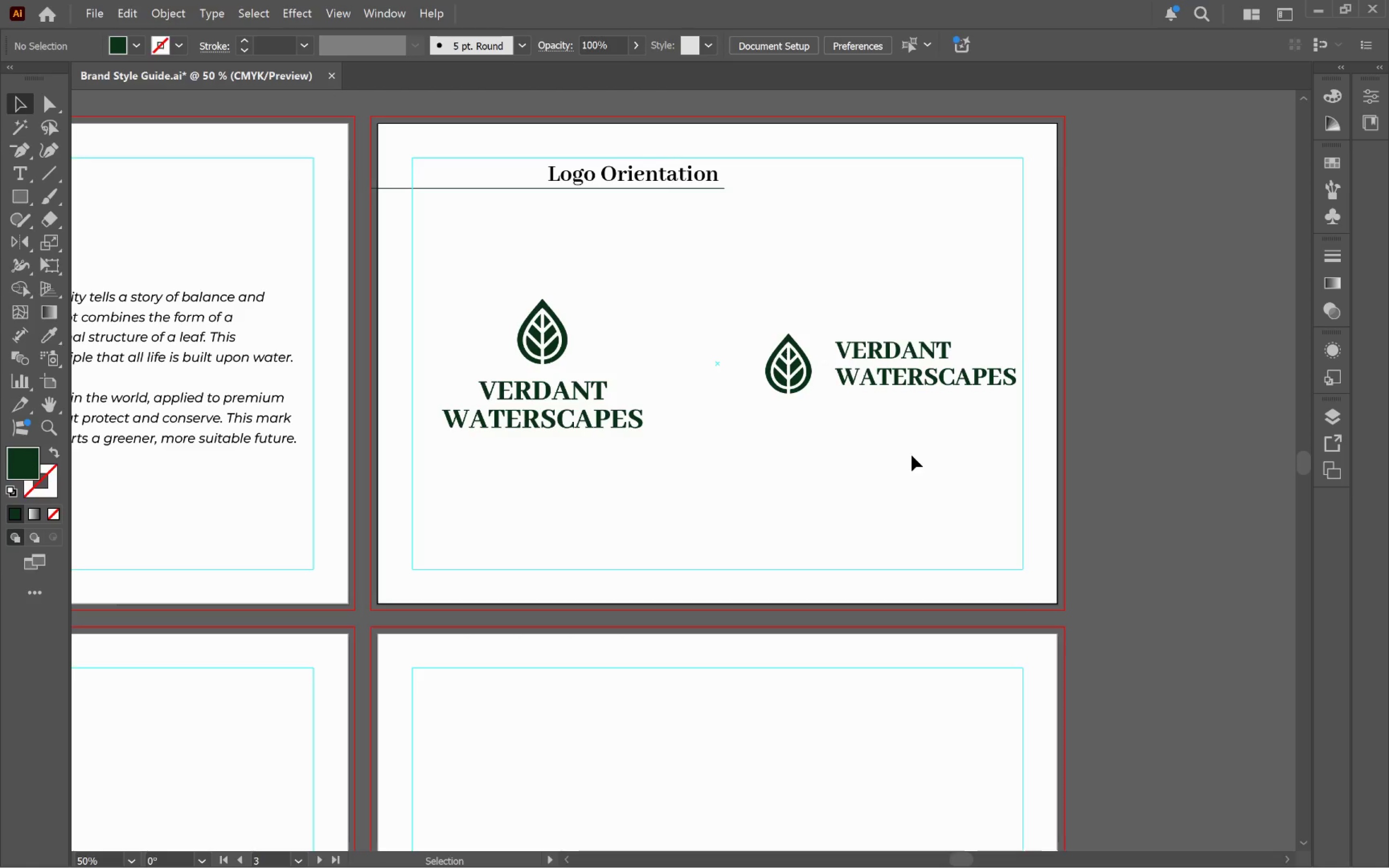 
hold_key(key=Space, duration=0.45)
 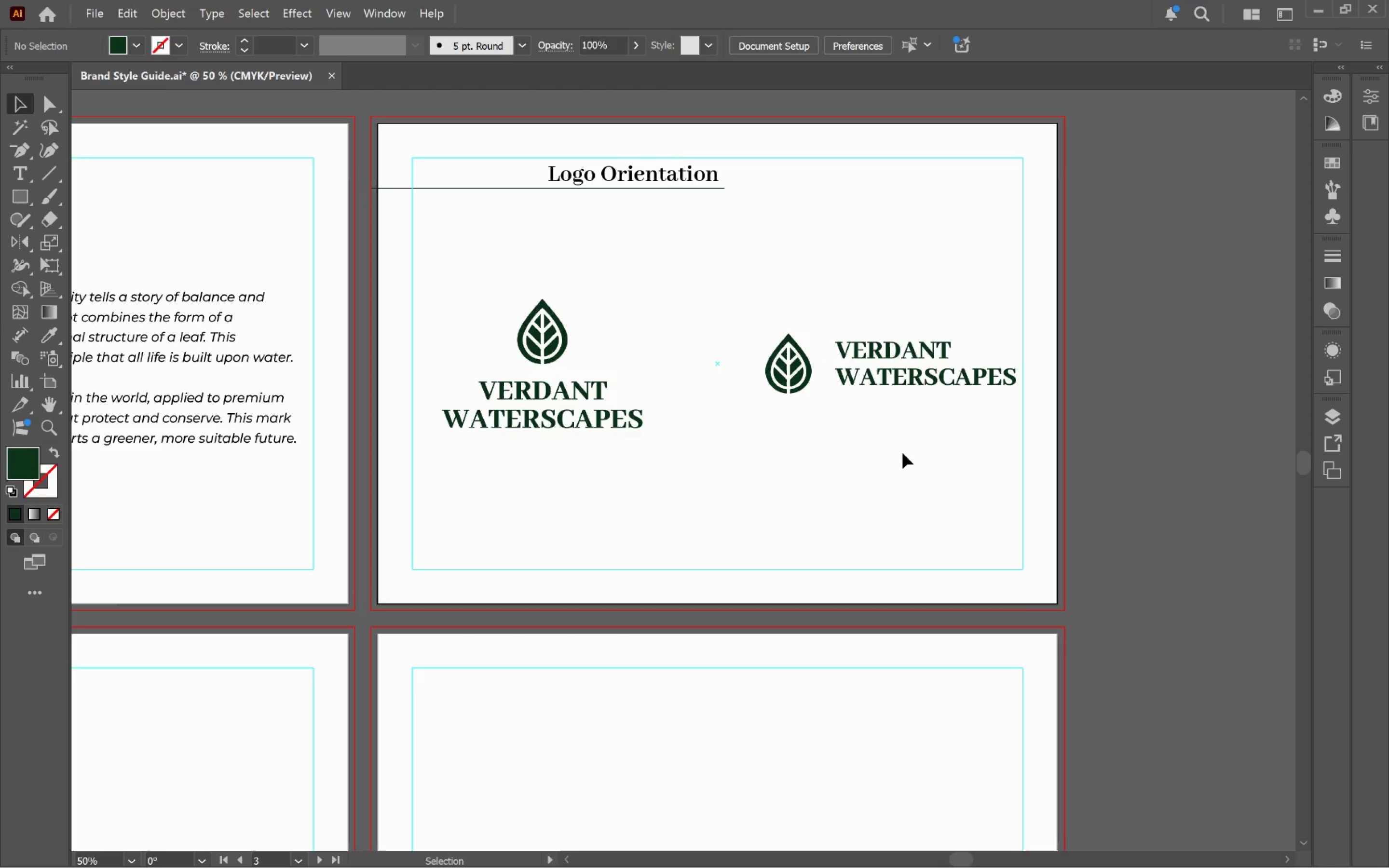 
left_click([902, 453])
 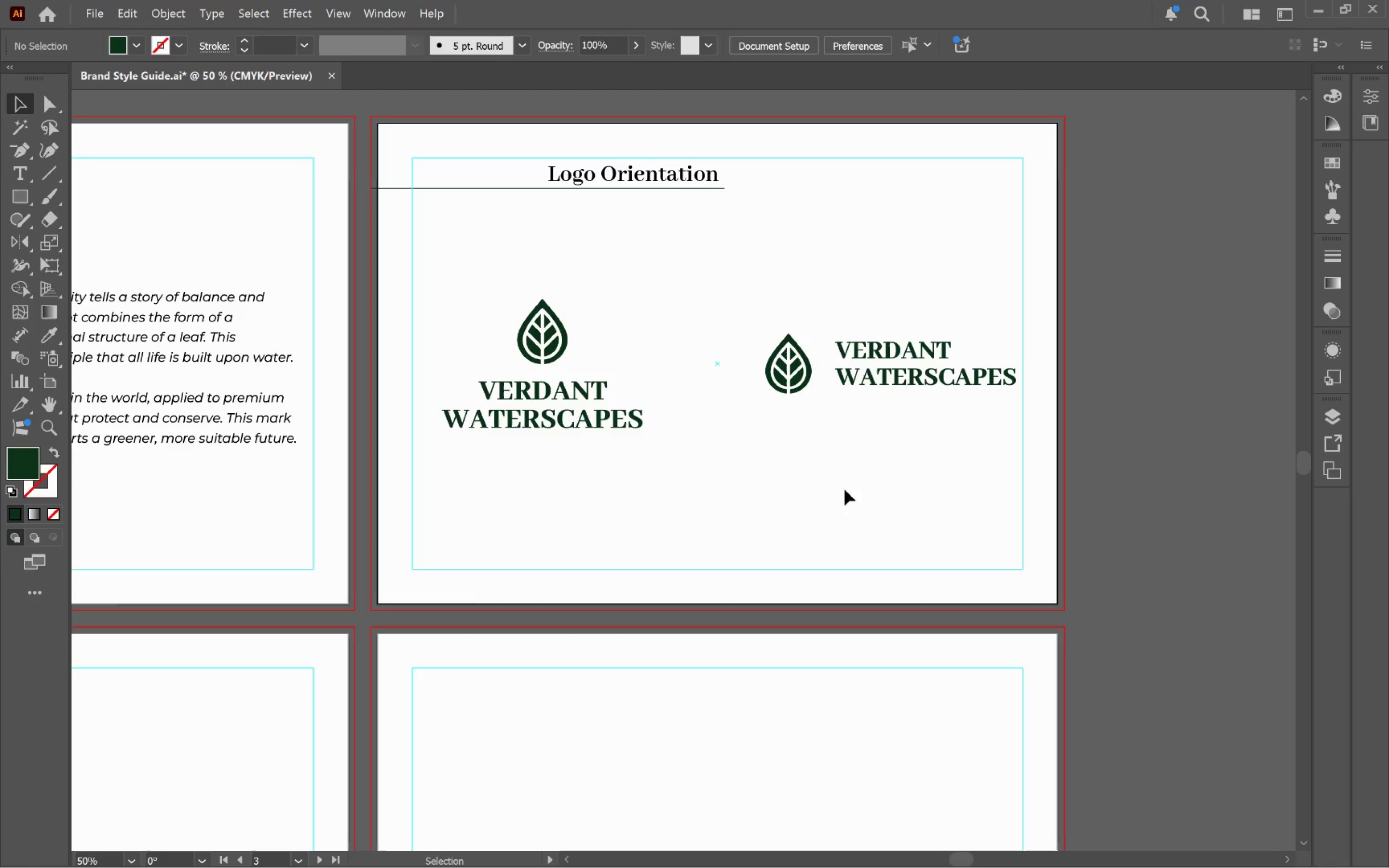 
hold_key(key=Space, duration=1.51)
 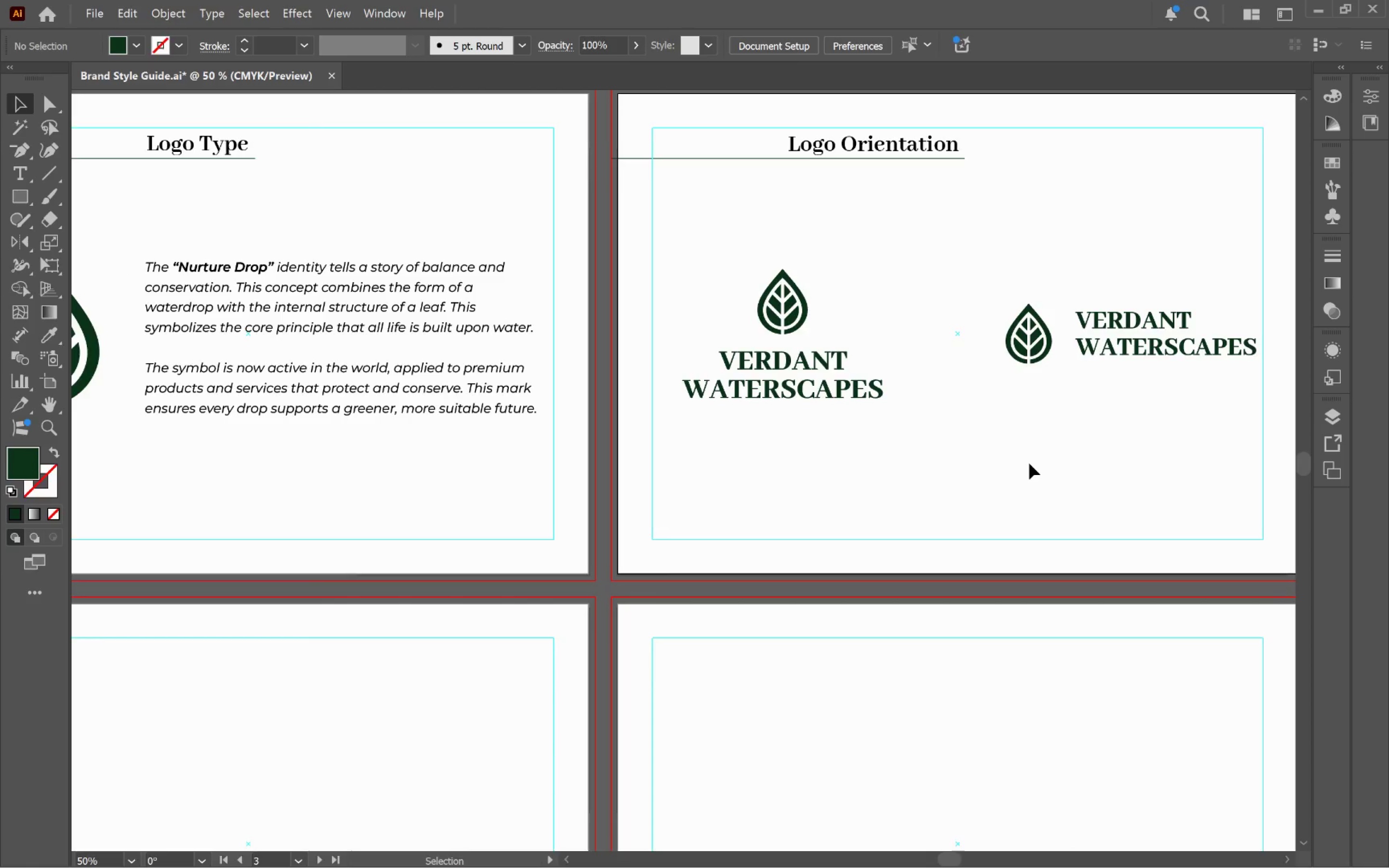 
left_click_drag(start_coordinate=[790, 493], to_coordinate=[1029, 463])
 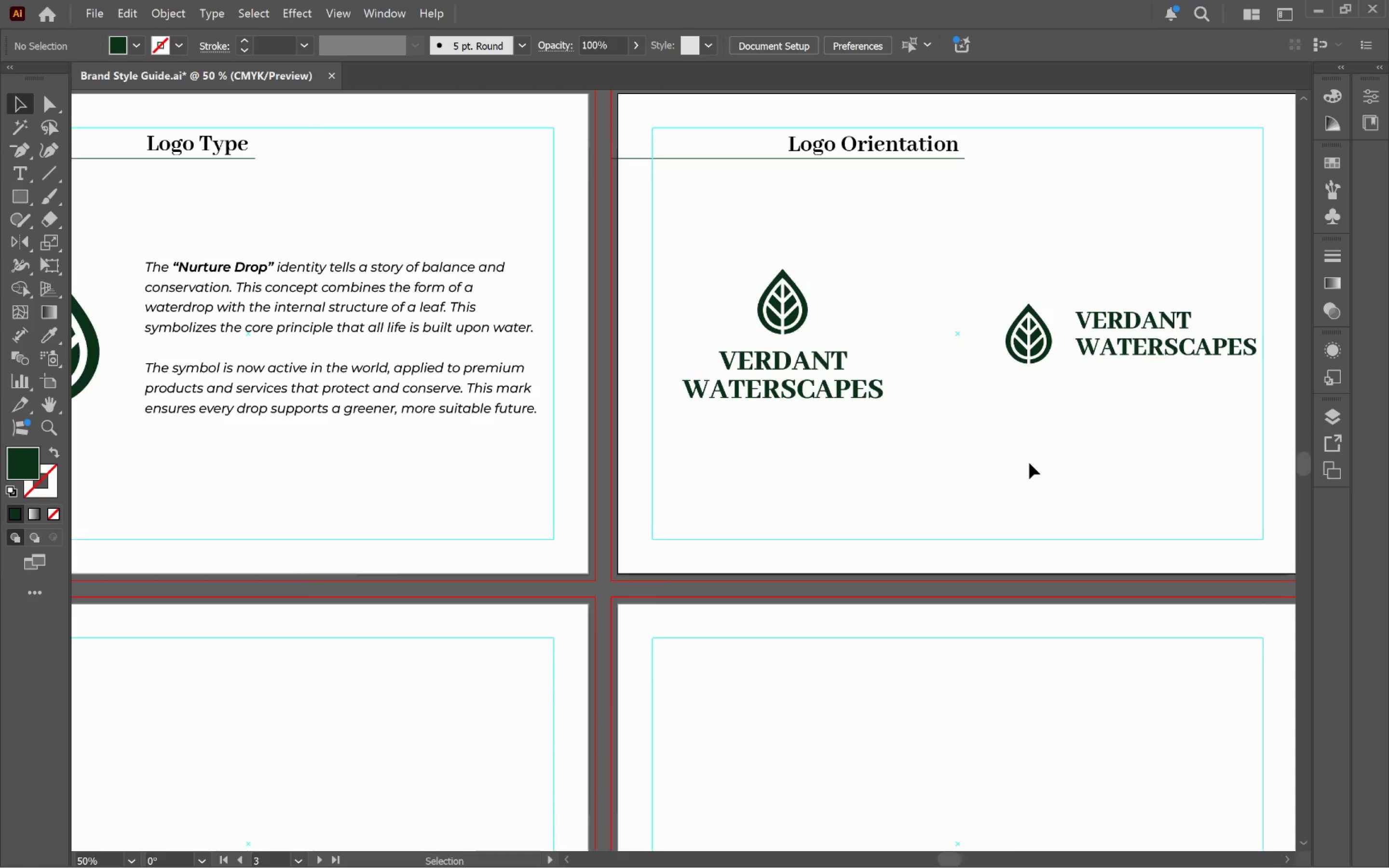 
hold_key(key=Space, duration=0.32)
 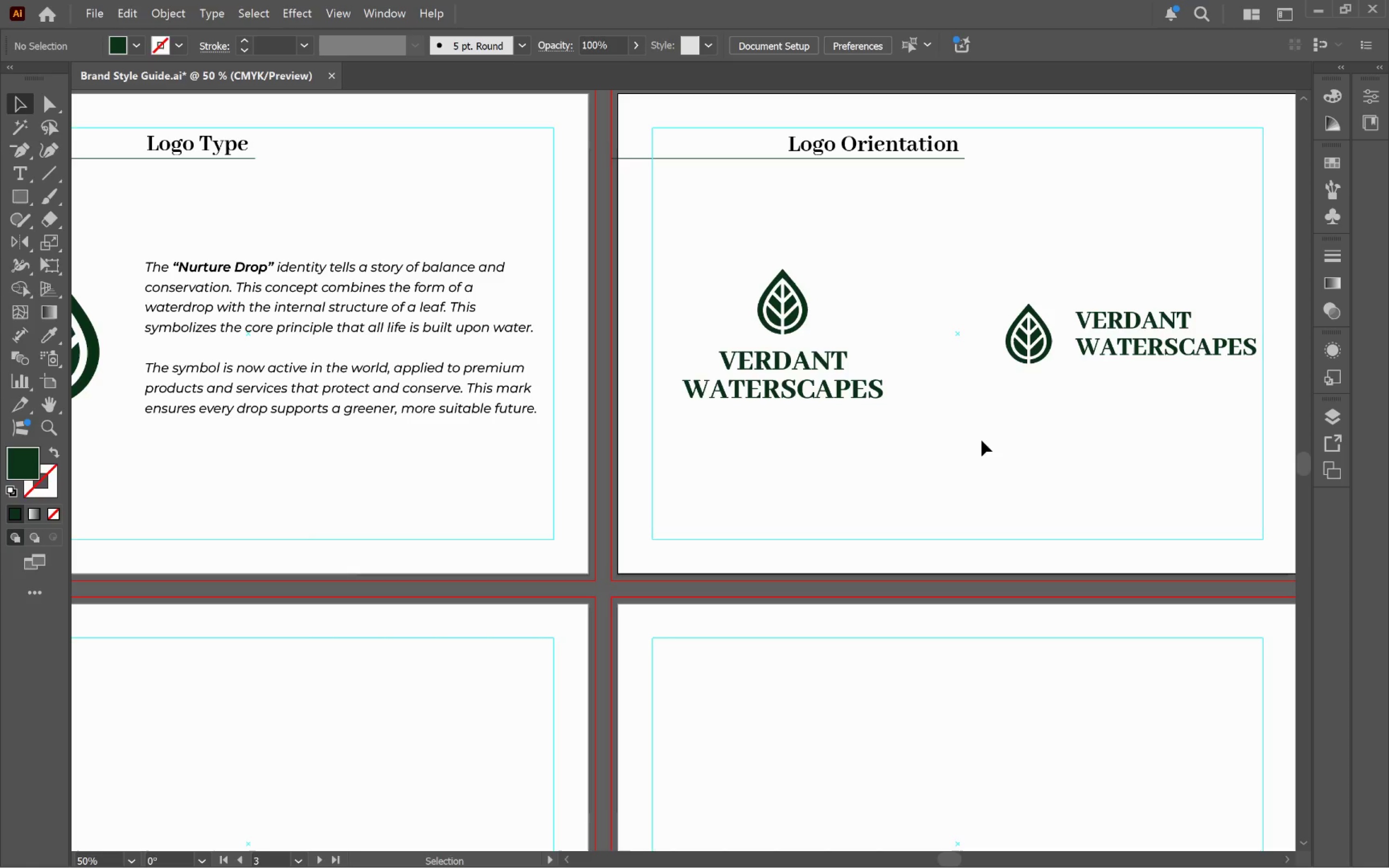 
wait(5.12)
 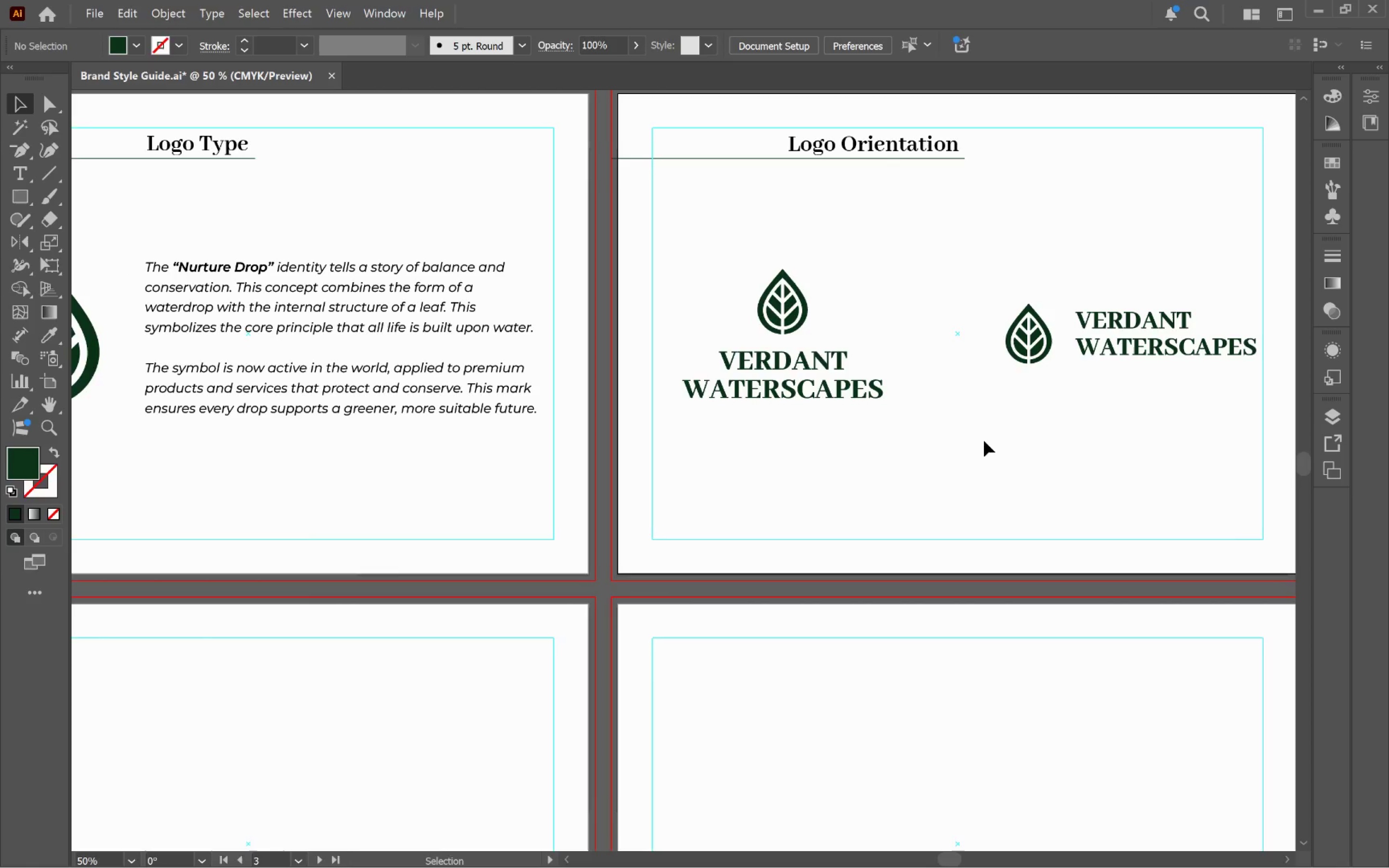 
key(Control+S)
 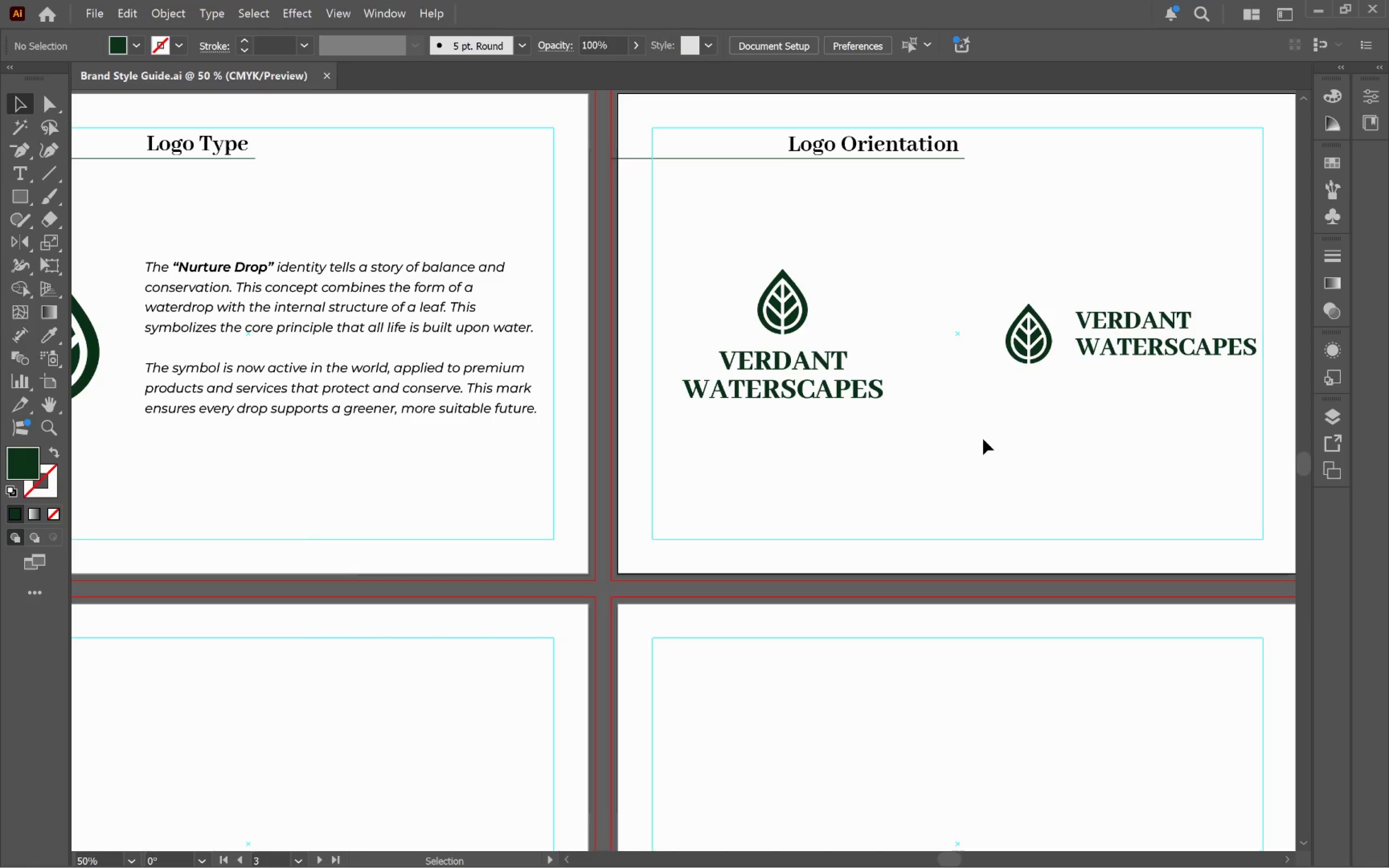 
hold_key(key=Space, duration=1.51)
 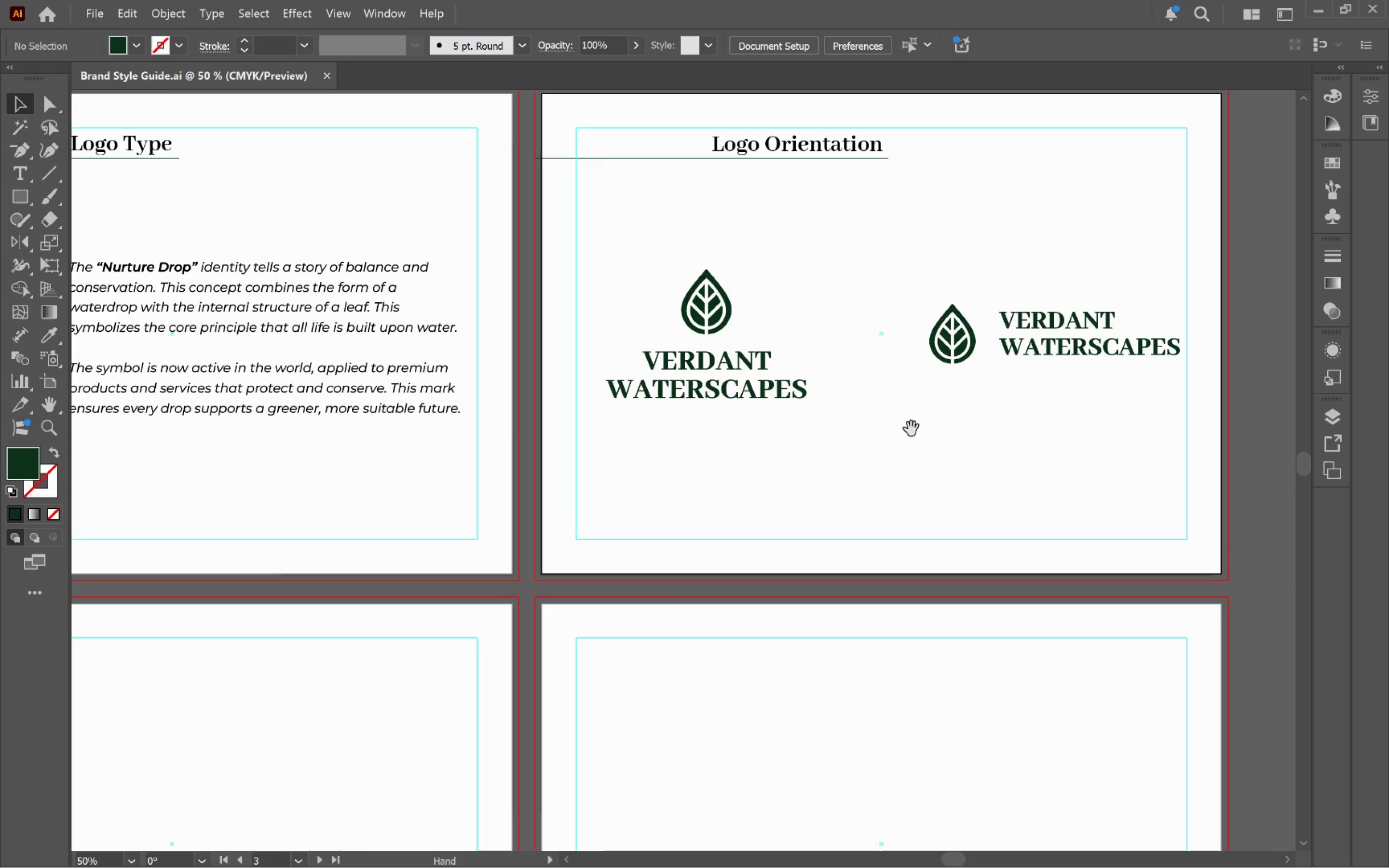 
left_click_drag(start_coordinate=[987, 430], to_coordinate=[911, 429])
 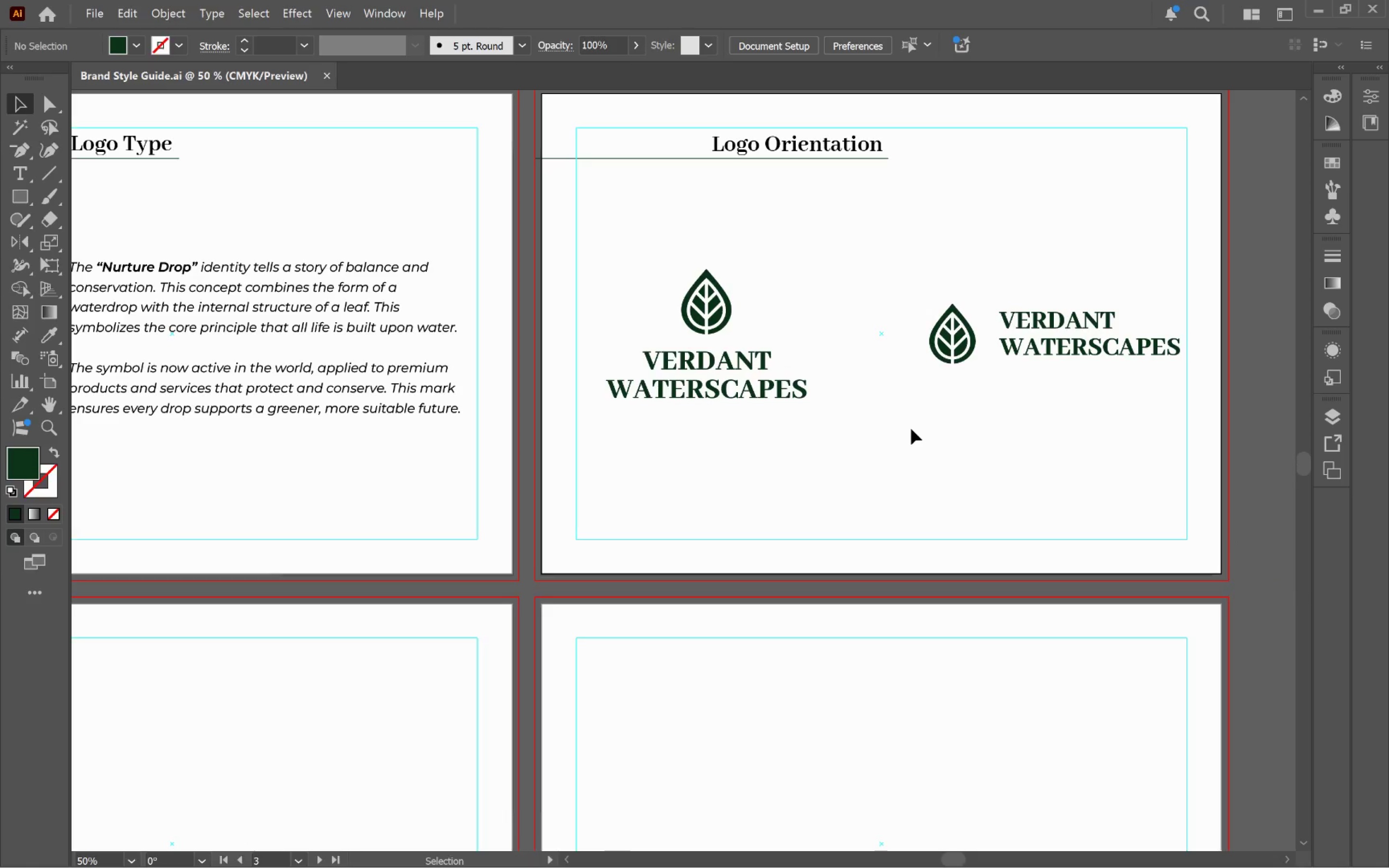 
hold_key(key=Space, duration=0.53)
 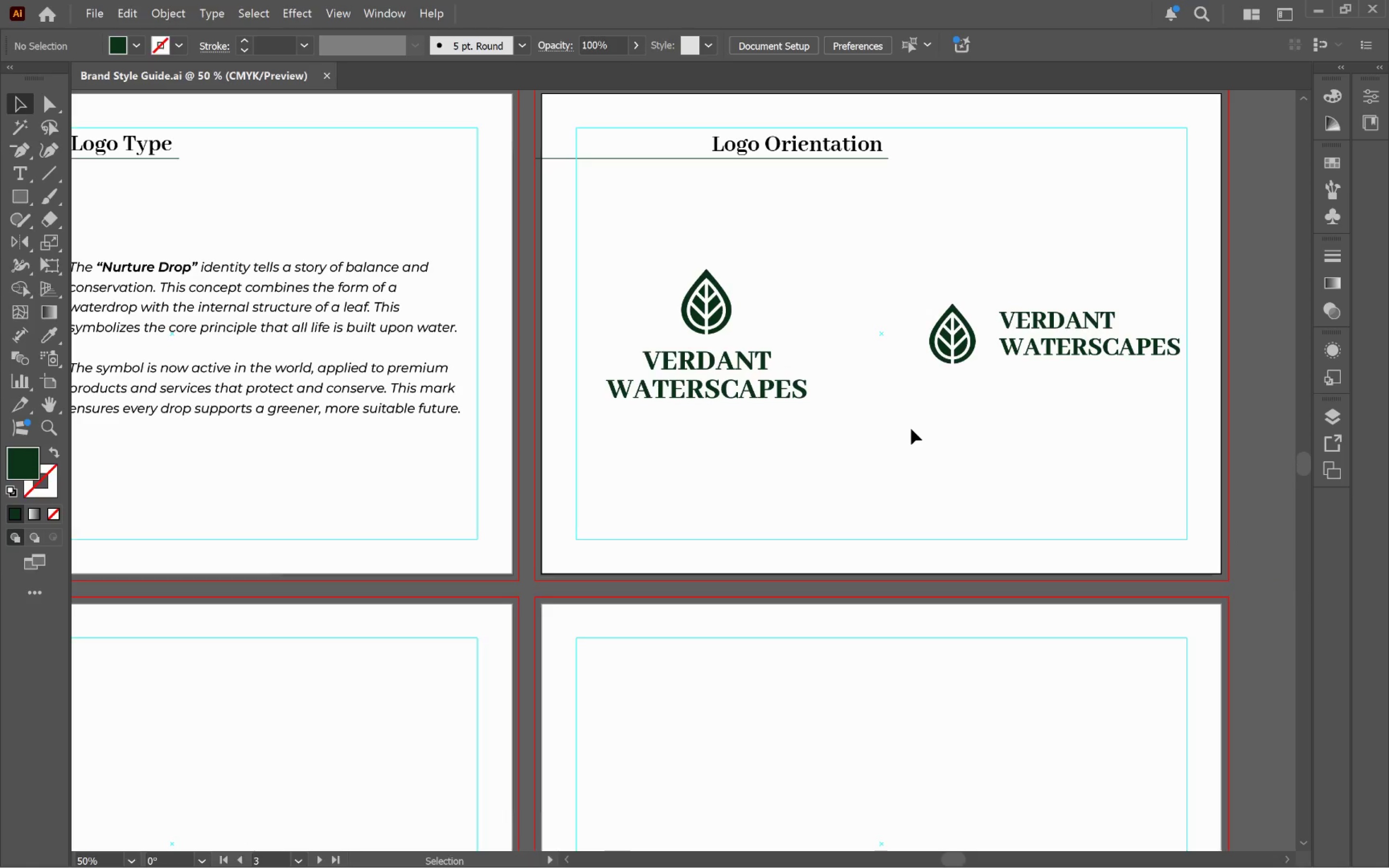 
left_click([911, 429])
 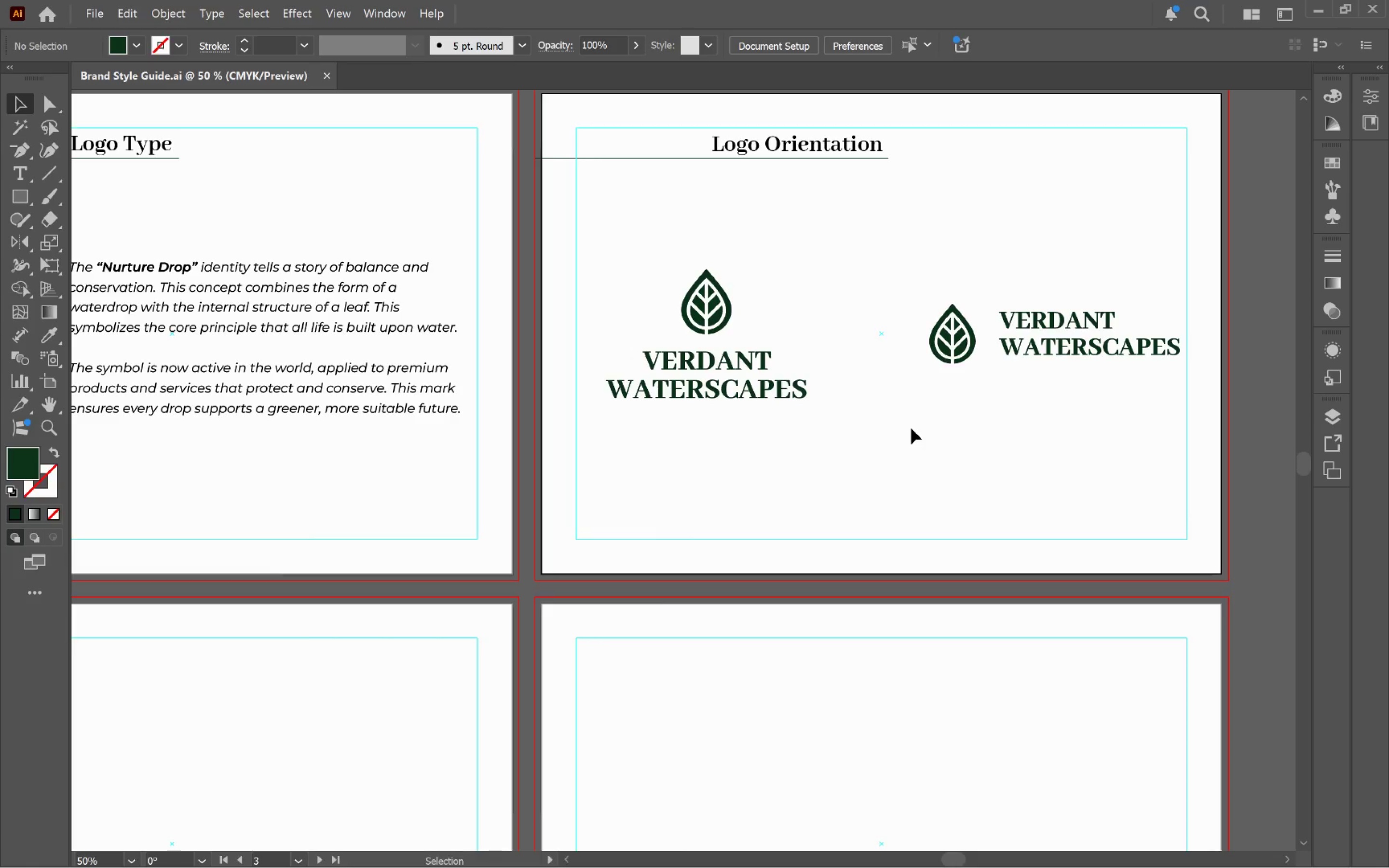 
hold_key(key=AltLeft, duration=0.77)
scroll: coordinate [911, 428], scroll_direction: down, amount: 2.0
 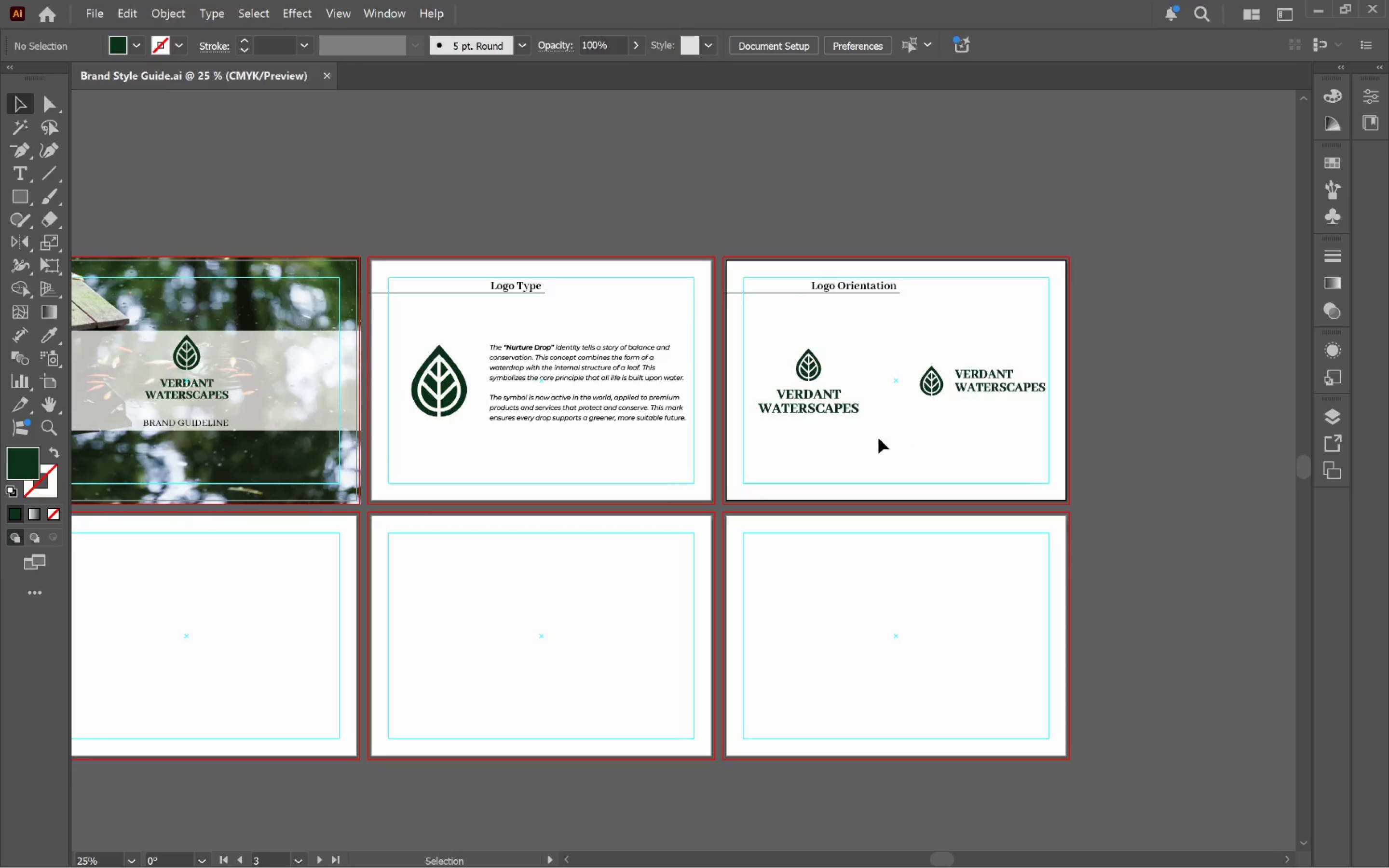 
hold_key(key=Space, duration=1.28)
 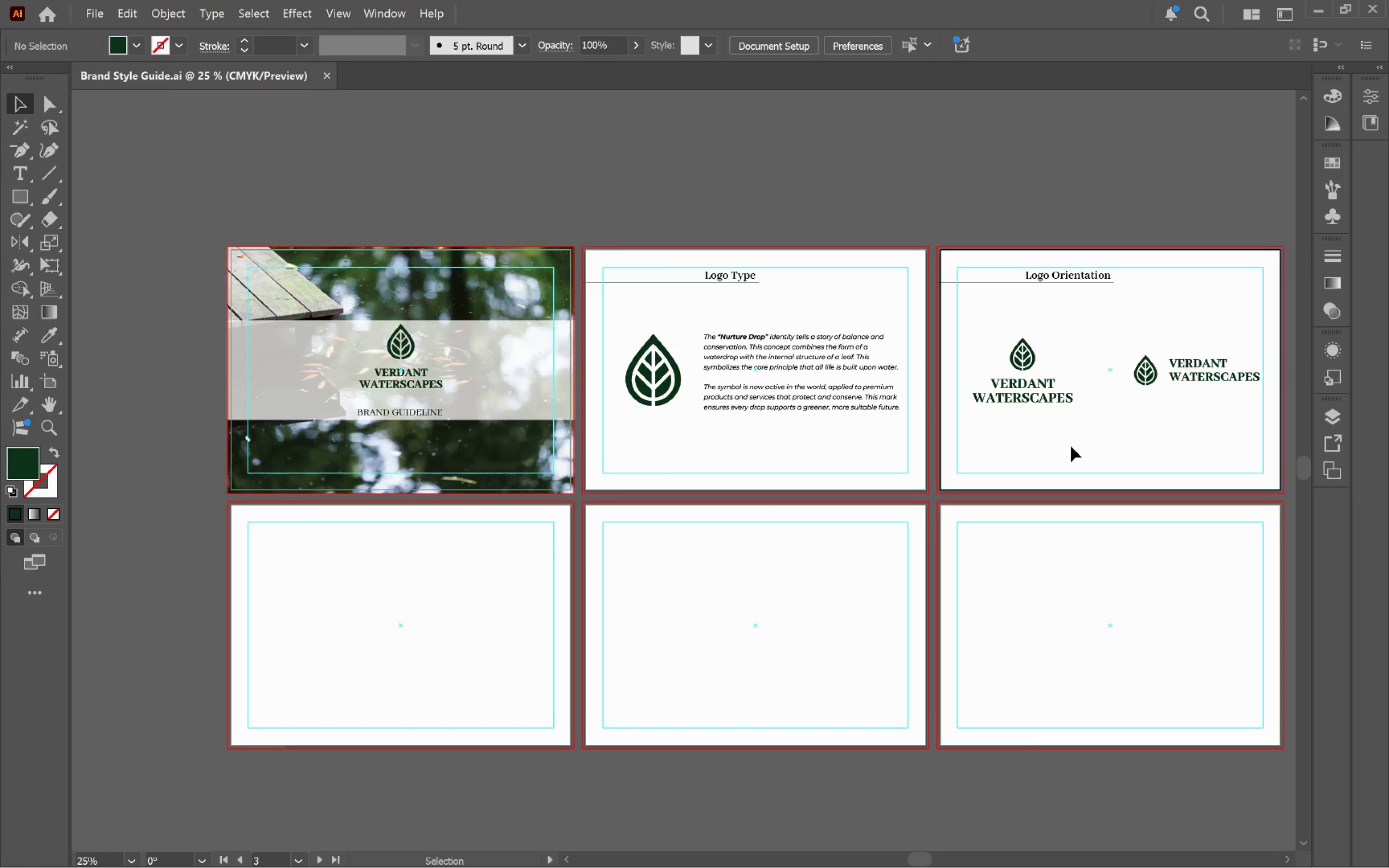 
left_click_drag(start_coordinate=[856, 457], to_coordinate=[1070, 446])
 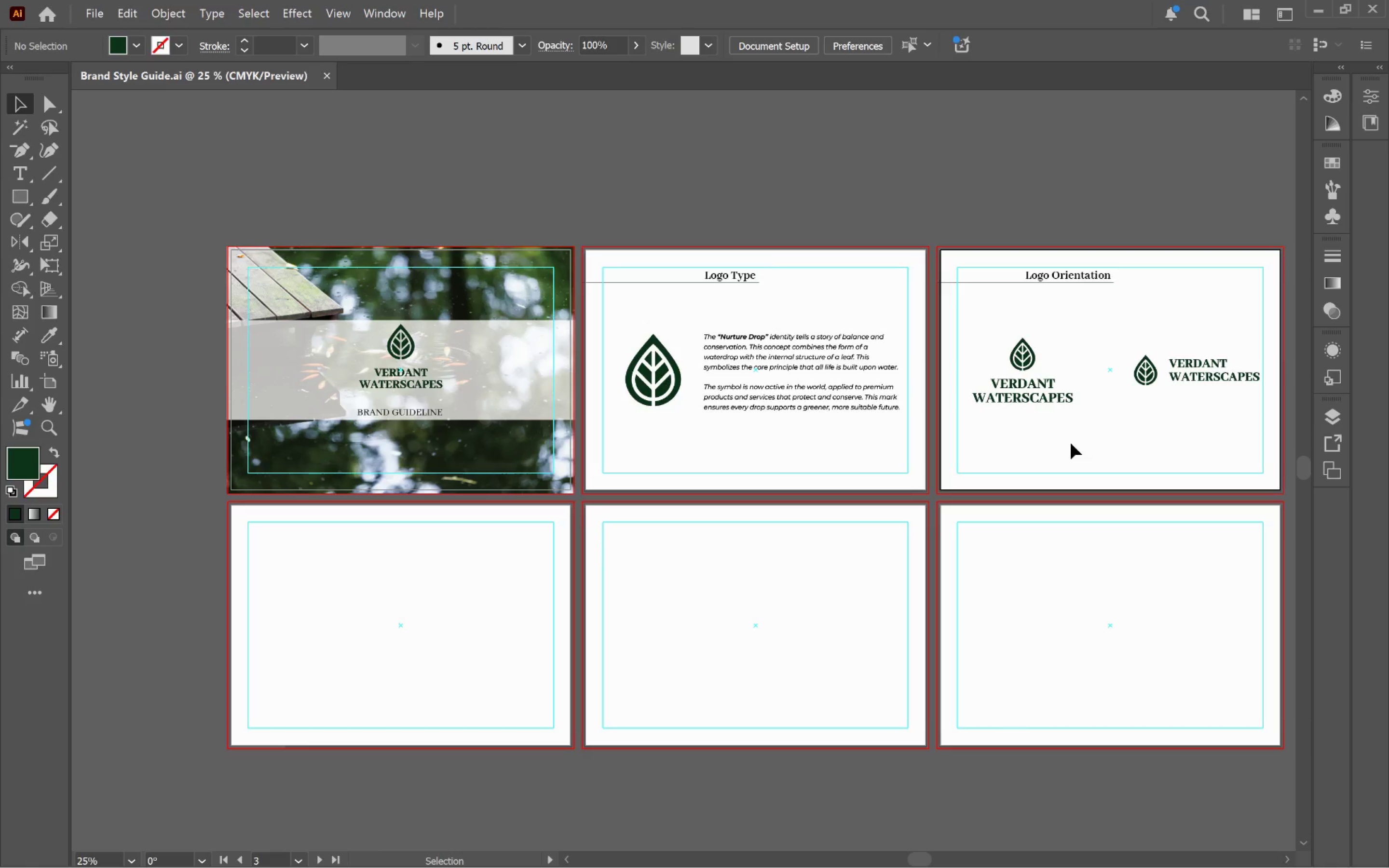 
wait(10.74)
 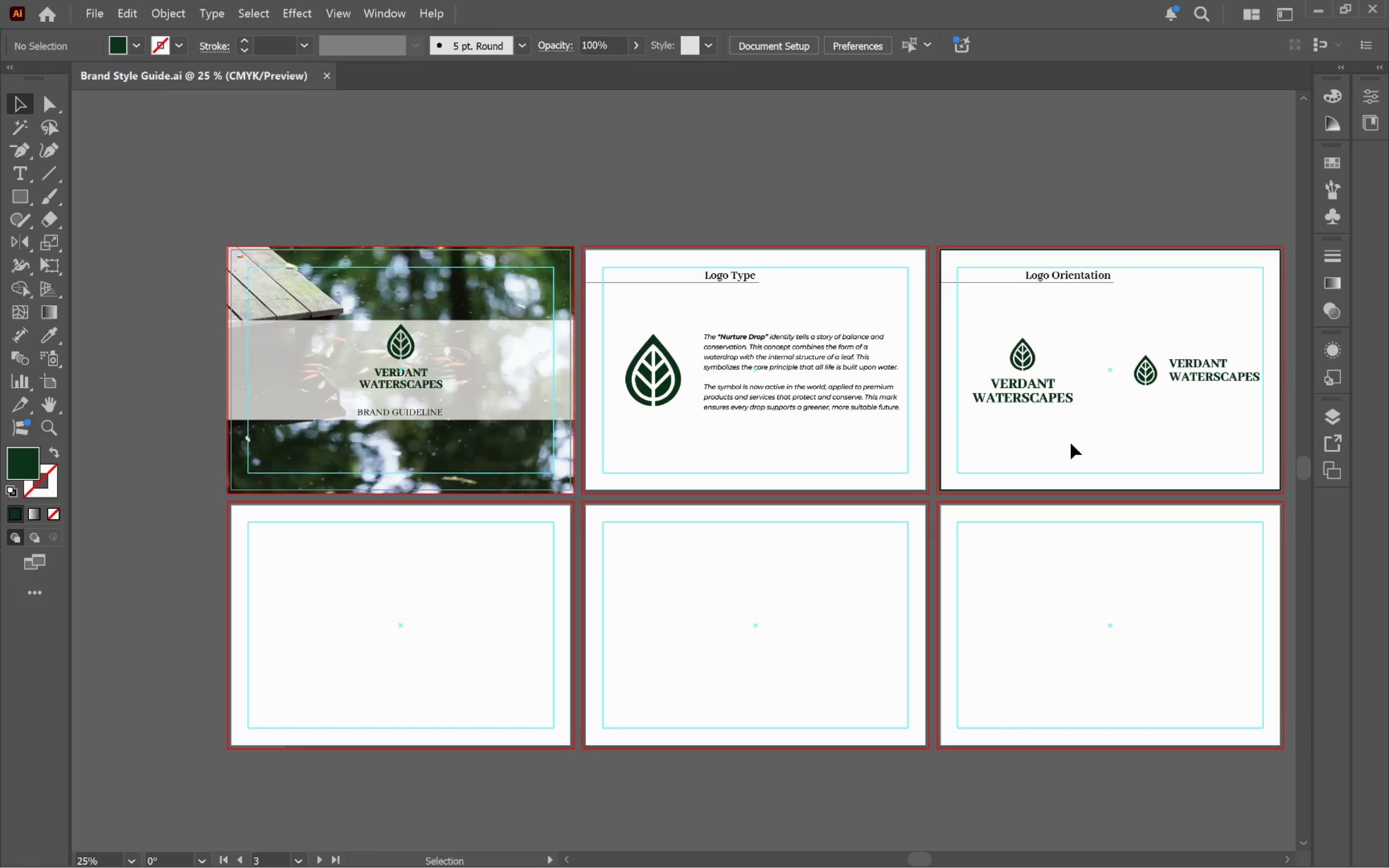 
hold_key(key=Space, duration=1.34)
 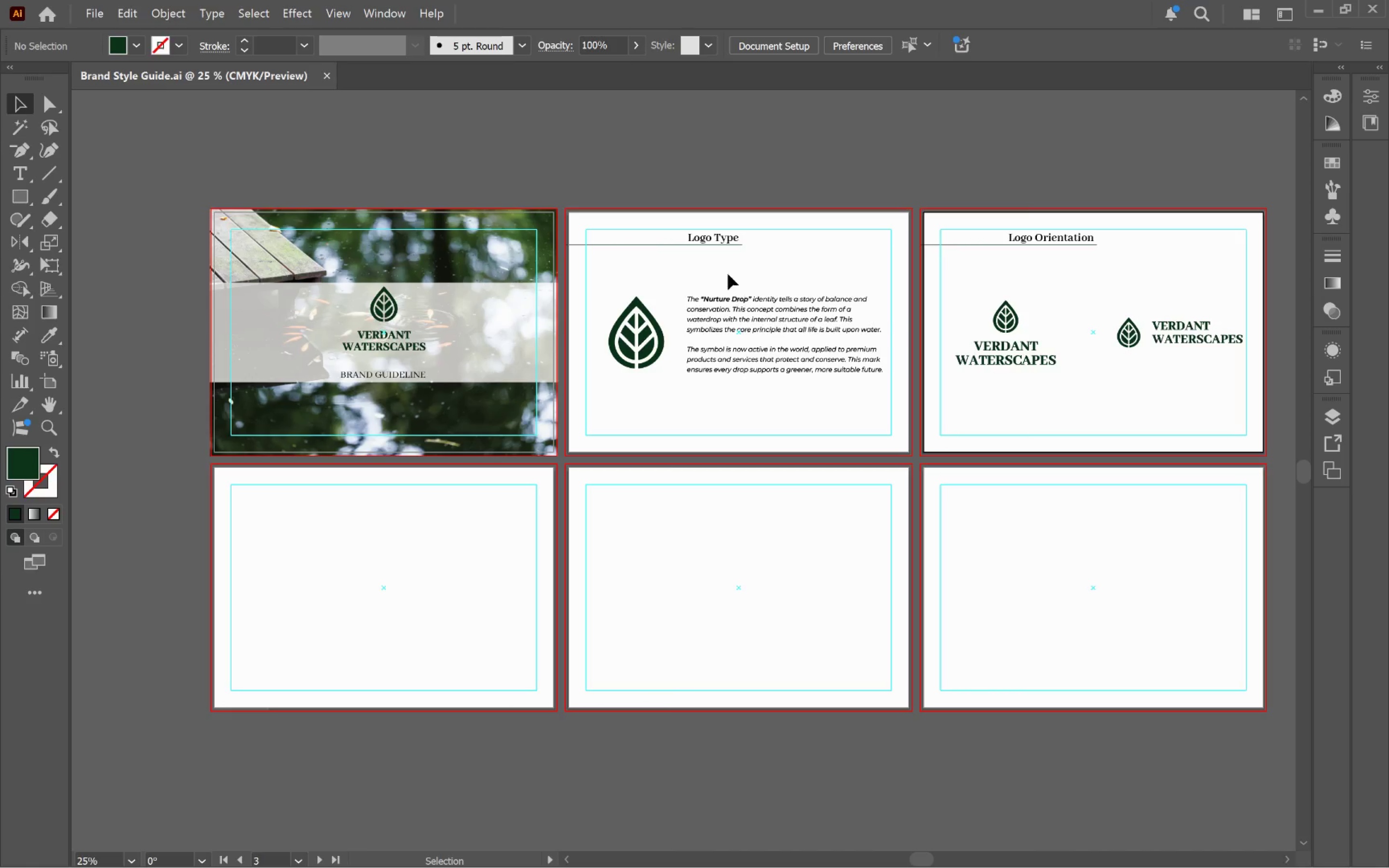 
left_click_drag(start_coordinate=[561, 591], to_coordinate=[544, 554])
 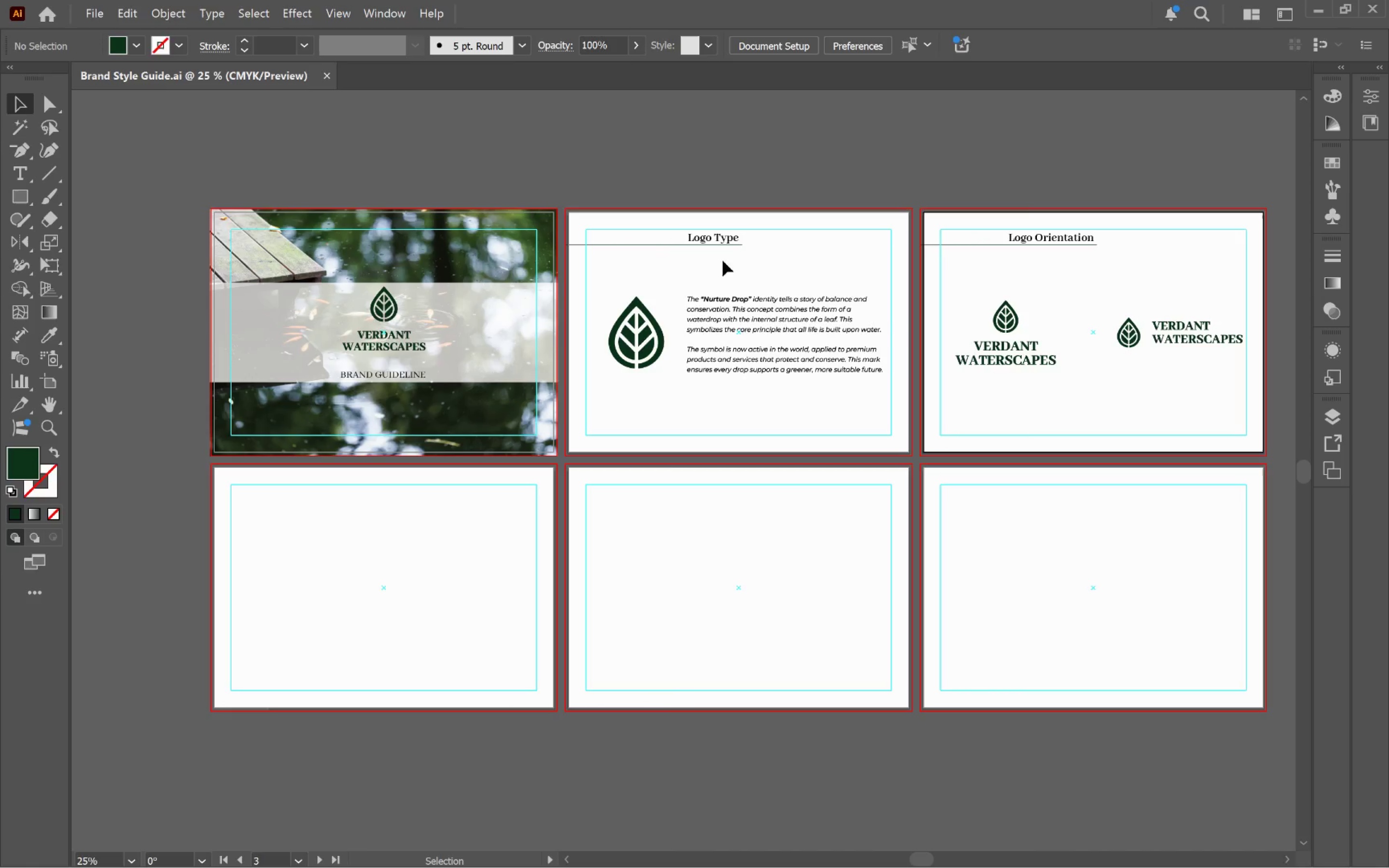 
left_click_drag(start_coordinate=[730, 258], to_coordinate=[683, 222])
 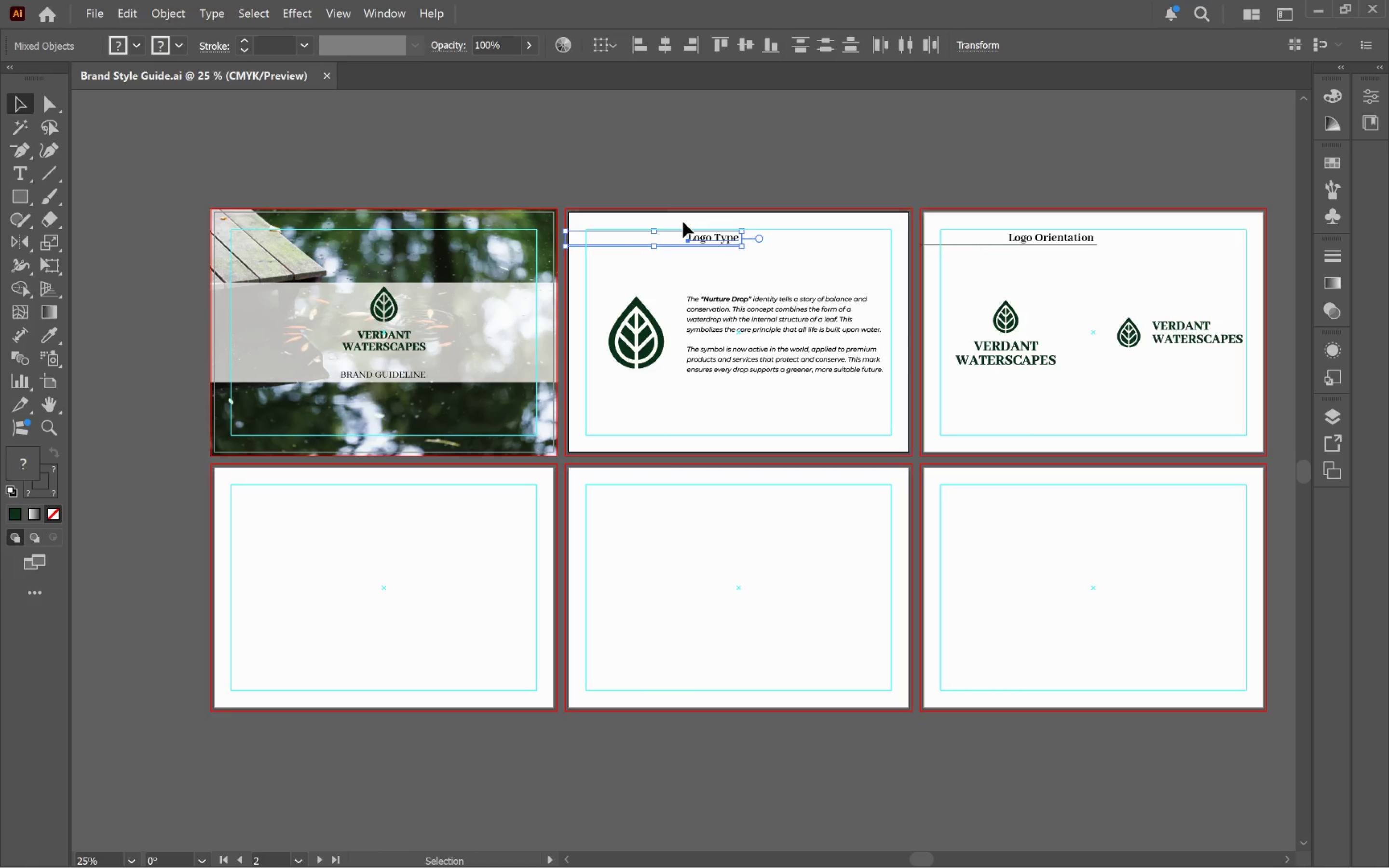 
key(Control+C)
 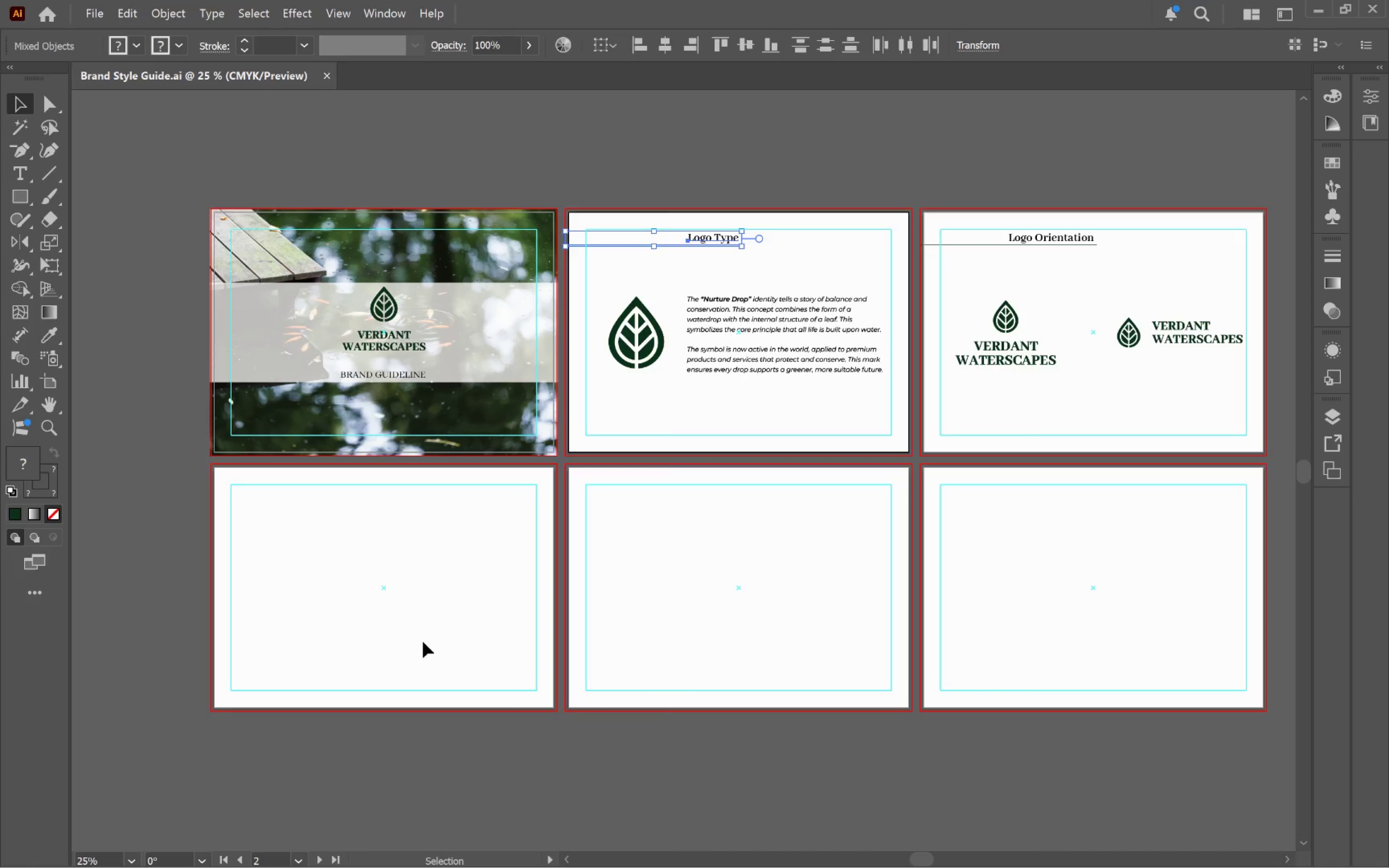 
left_click([374, 615])
 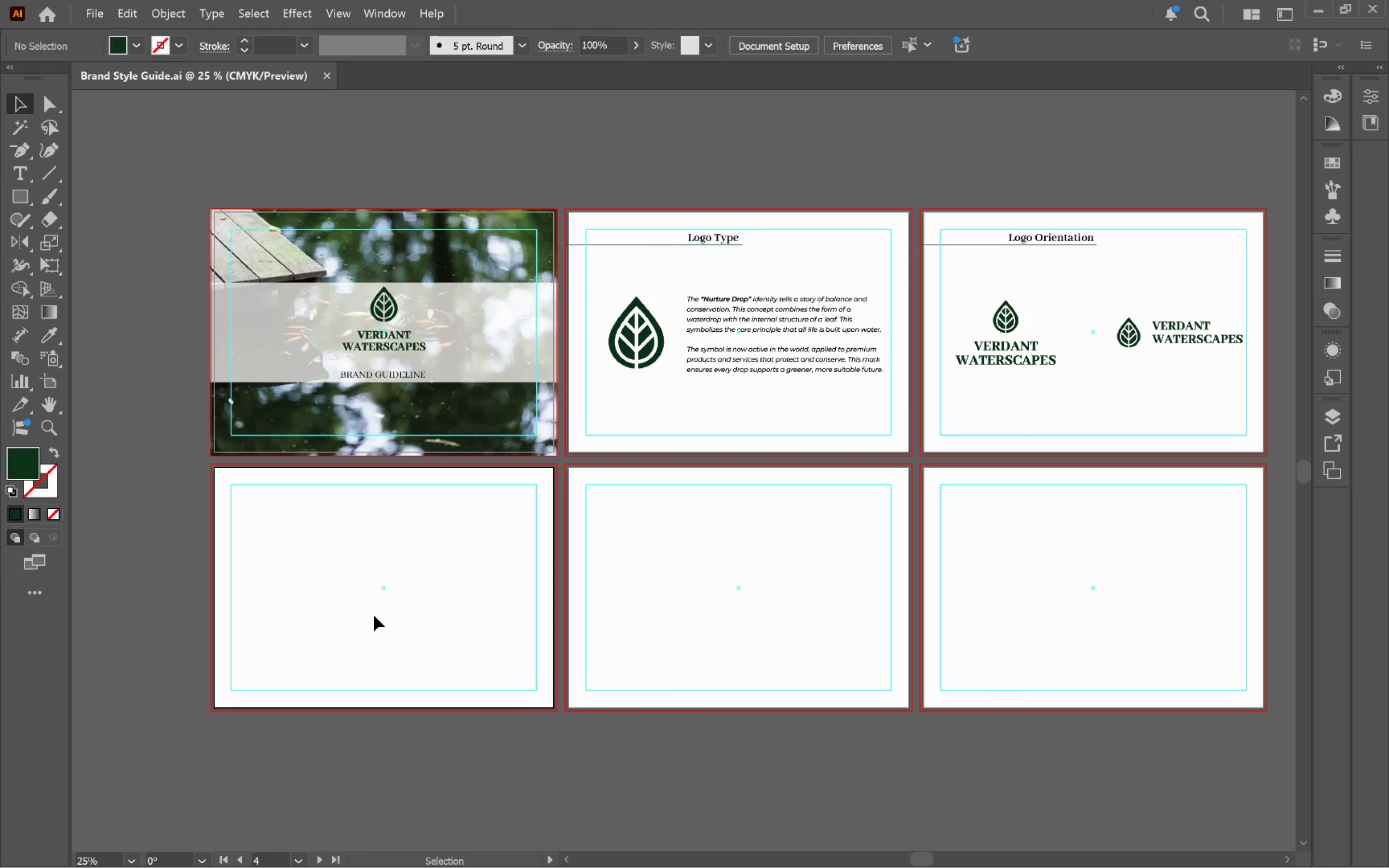 
key(Control+Shift+V)
 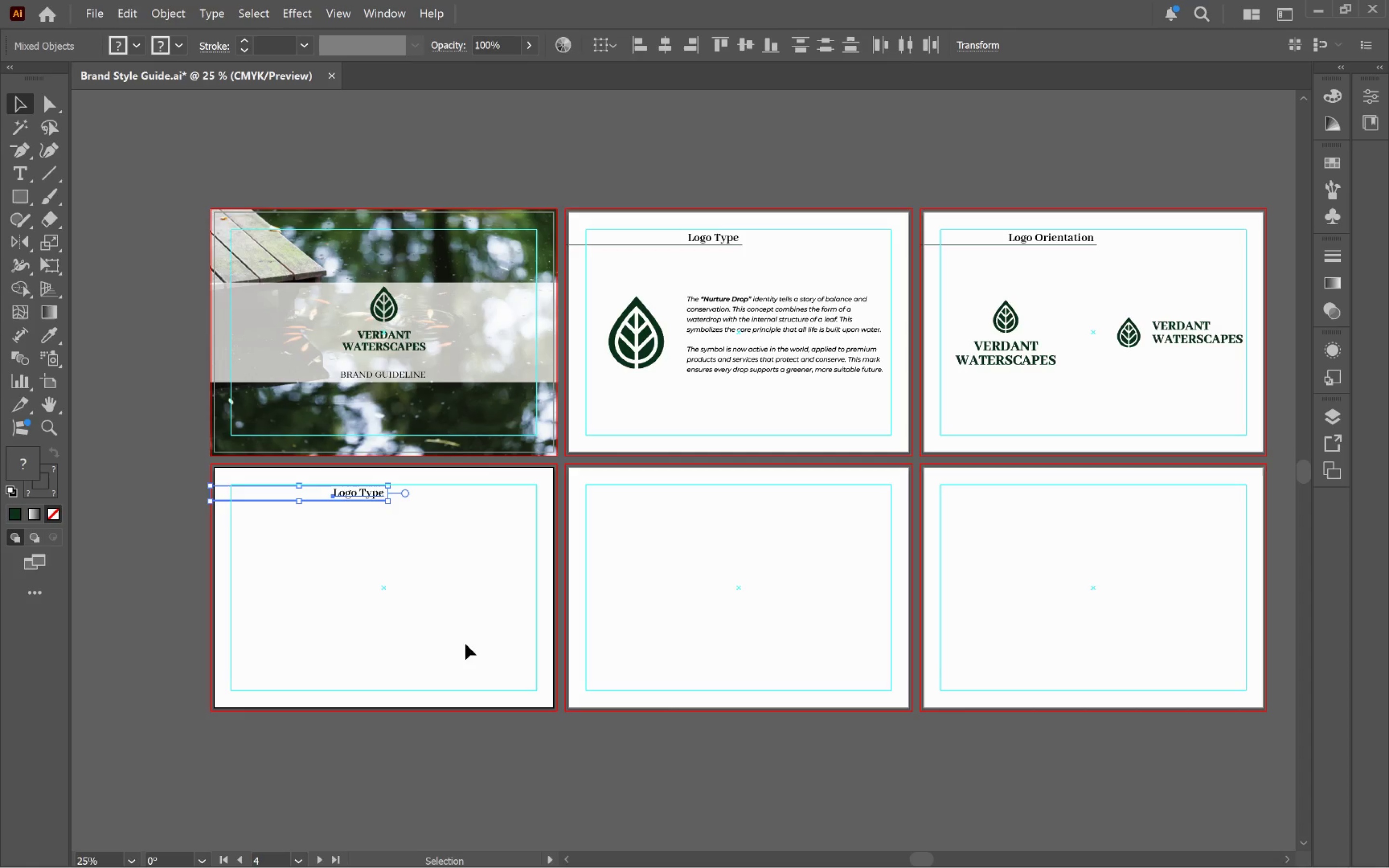 
left_click([462, 636])
 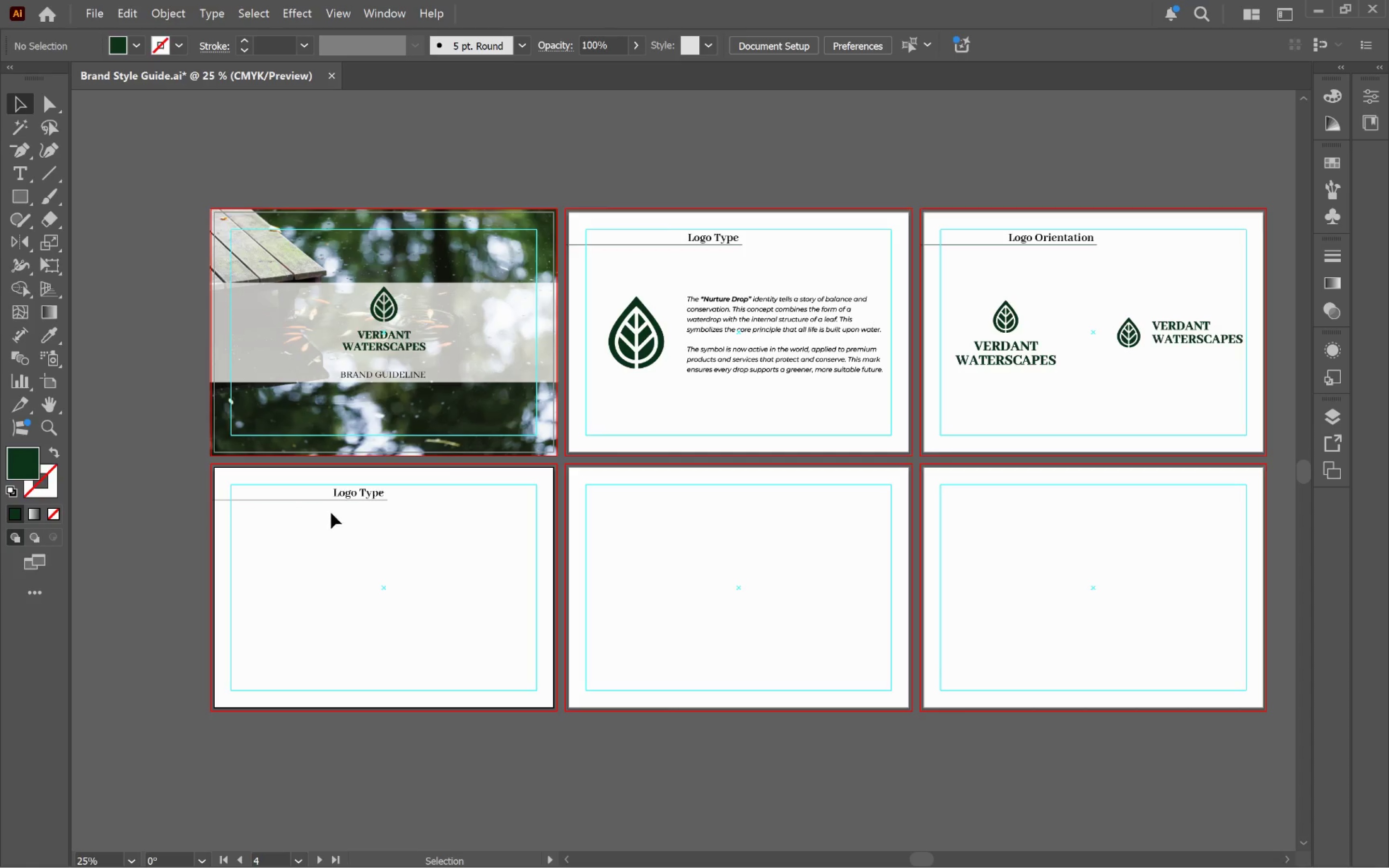 
hold_key(key=AltLeft, duration=0.61)
 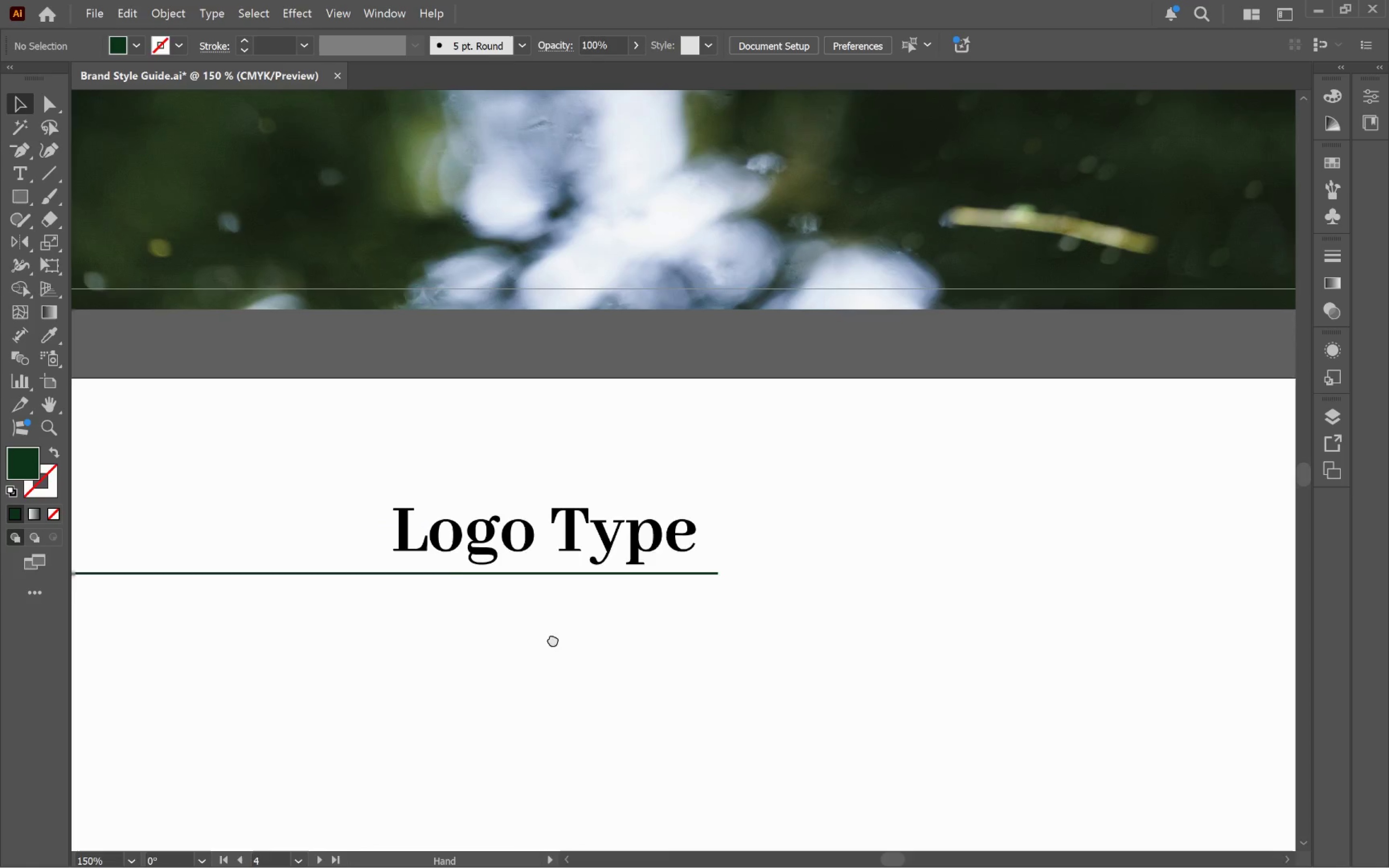 
hold_key(key=Space, duration=0.62)
 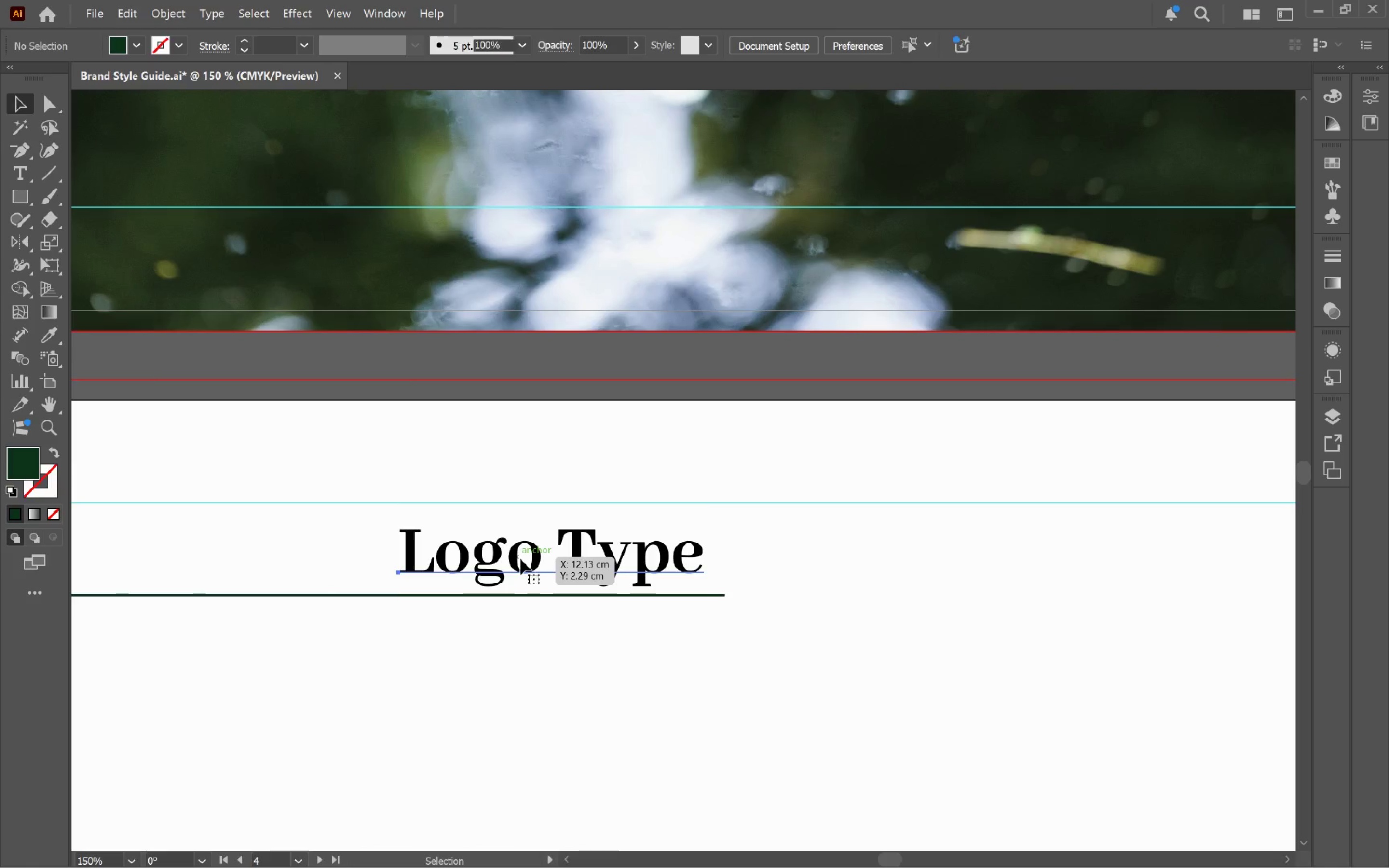 
scroll: coordinate [356, 500], scroll_direction: up, amount: 5.0
 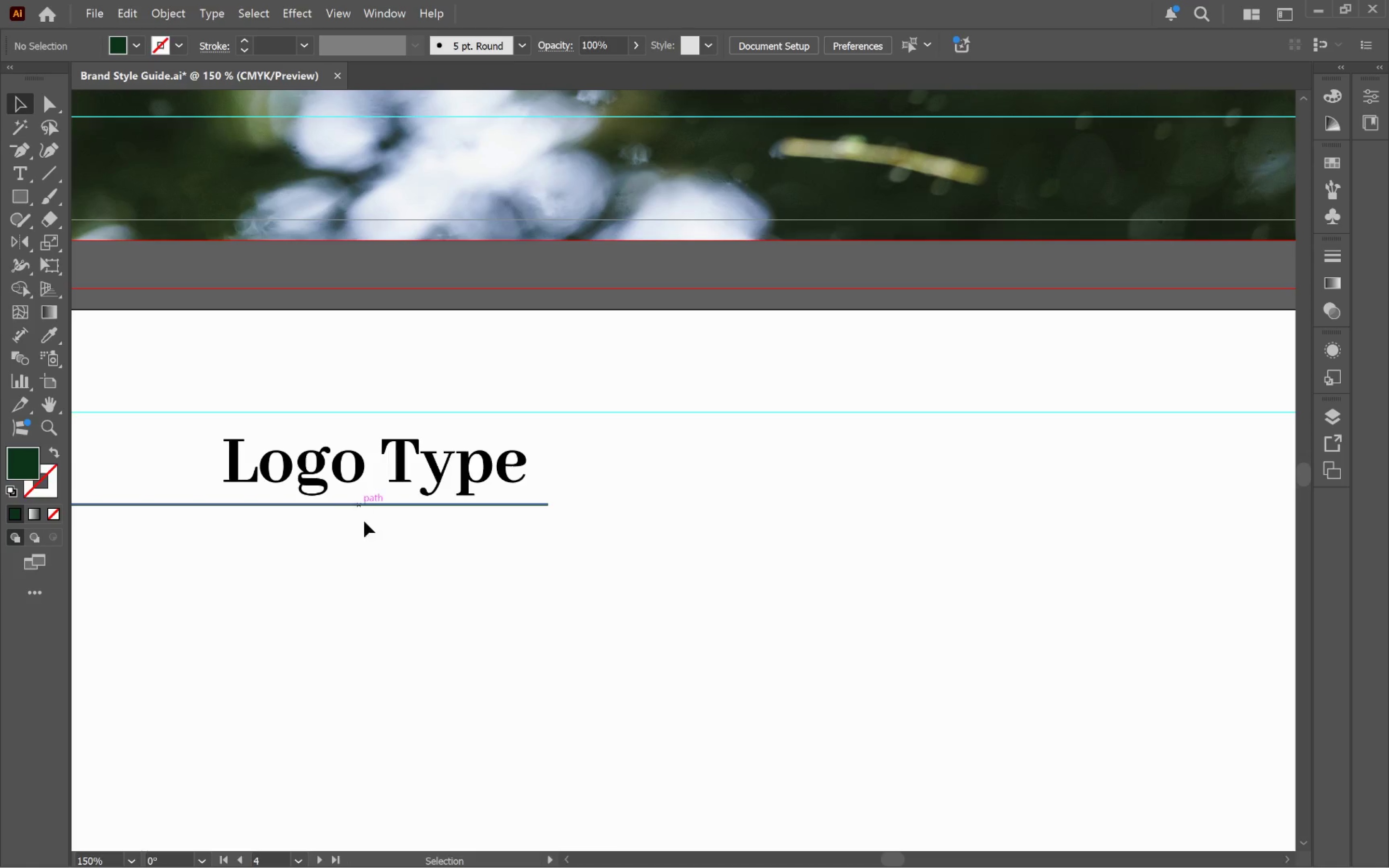 
left_click_drag(start_coordinate=[381, 569], to_coordinate=[558, 660])
 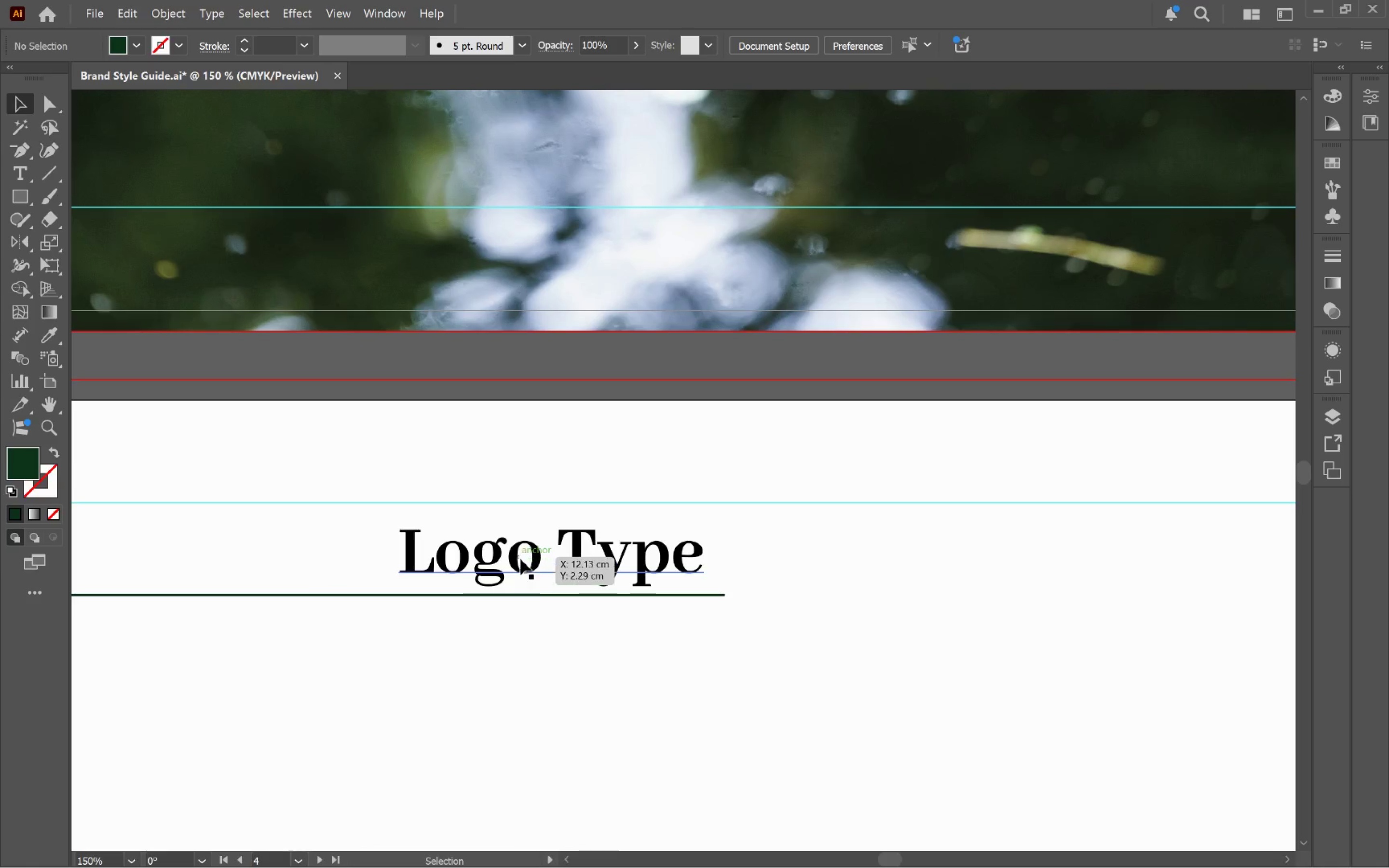 
double_click([520, 559])
 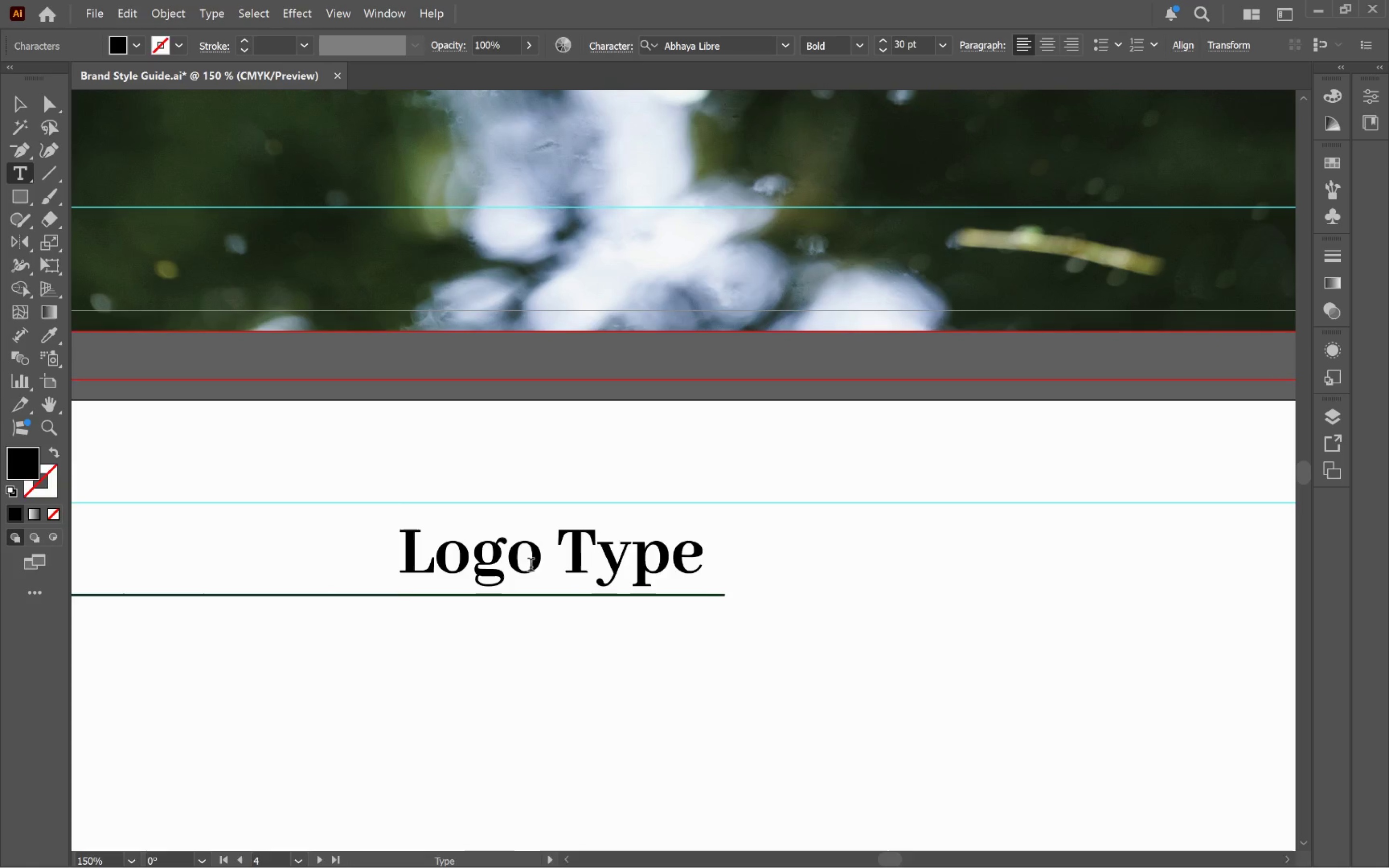 
key(Control+A)
 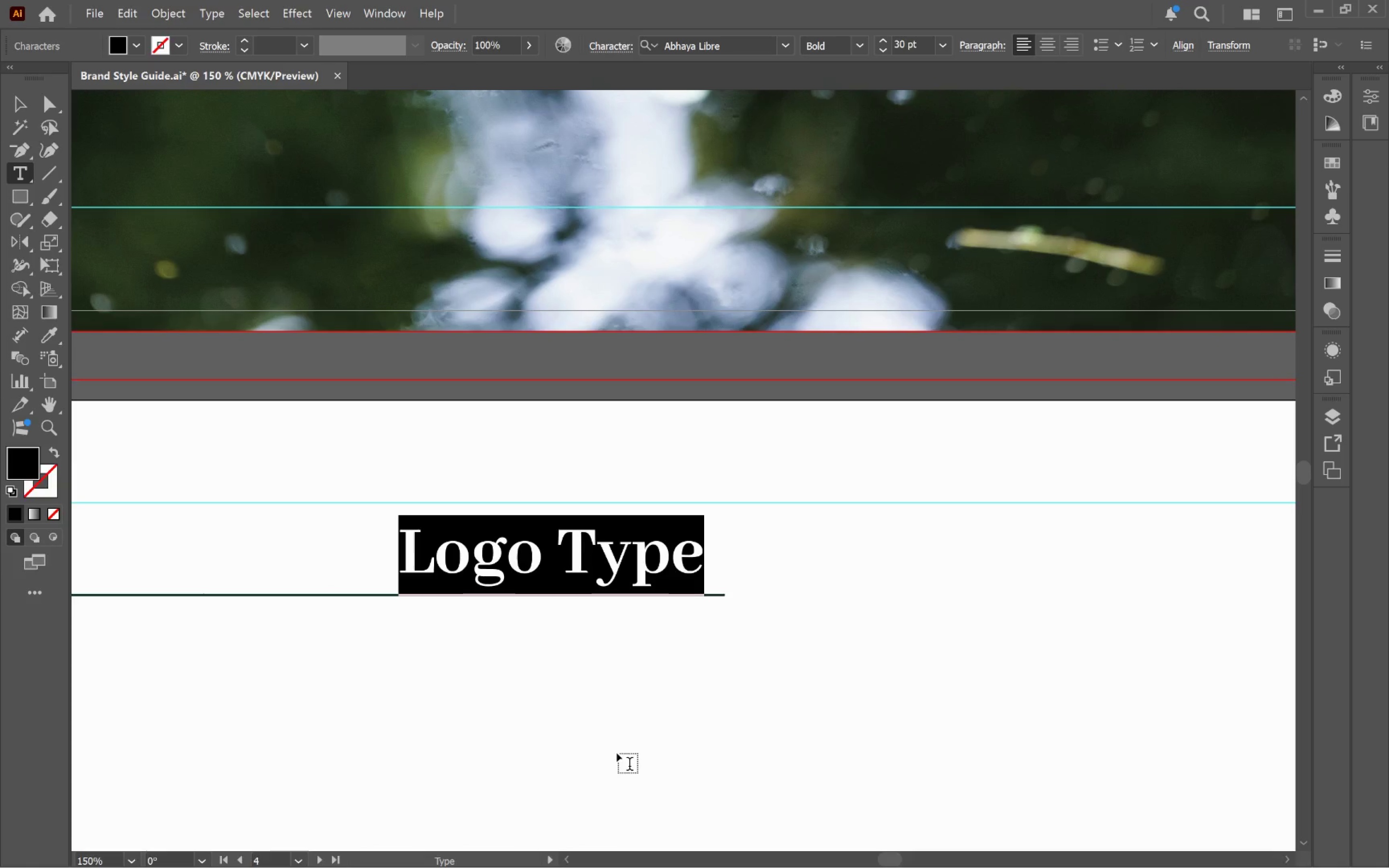 
type(Brand Color)
 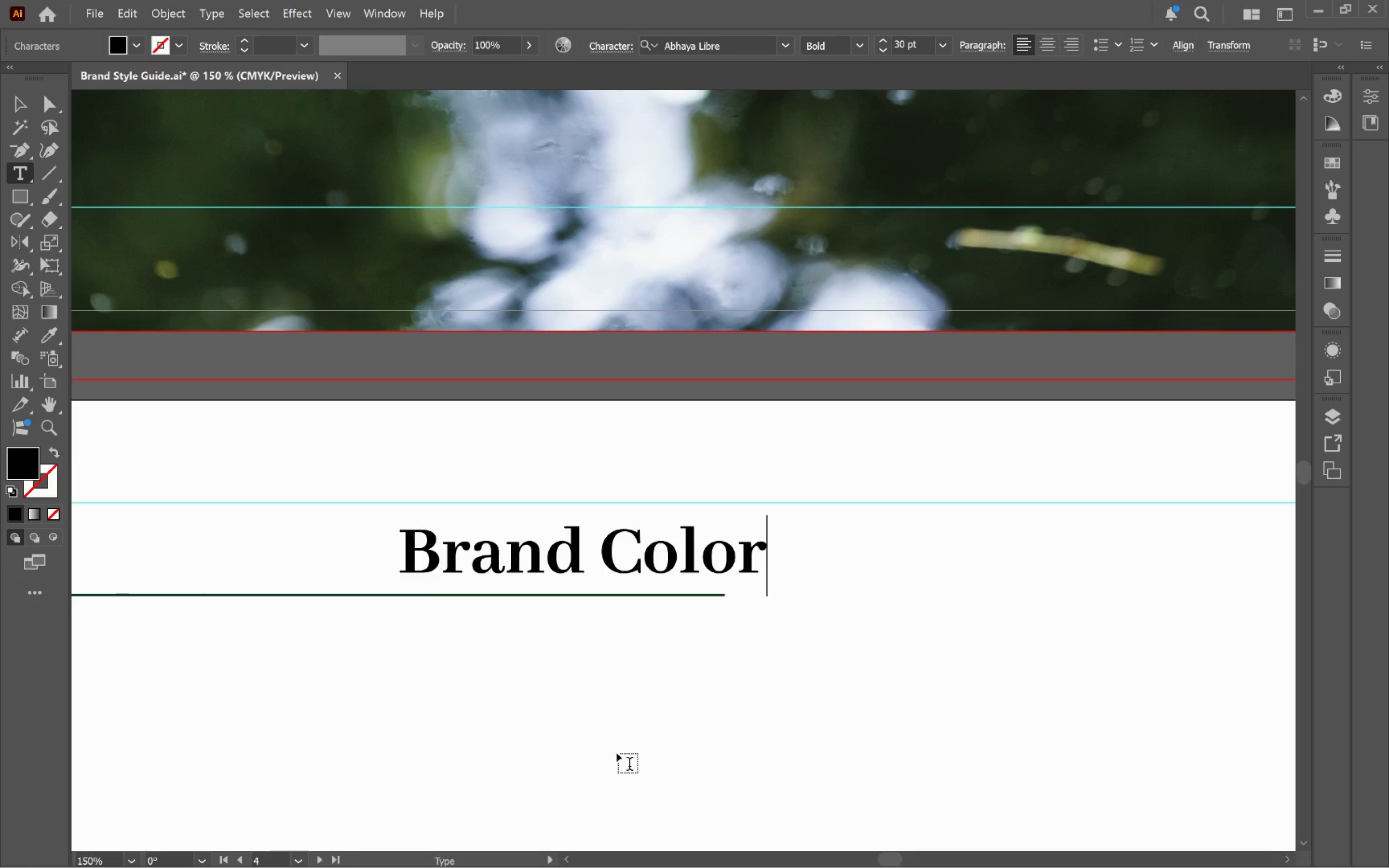 
hold_key(key=ControlLeft, duration=0.45)
 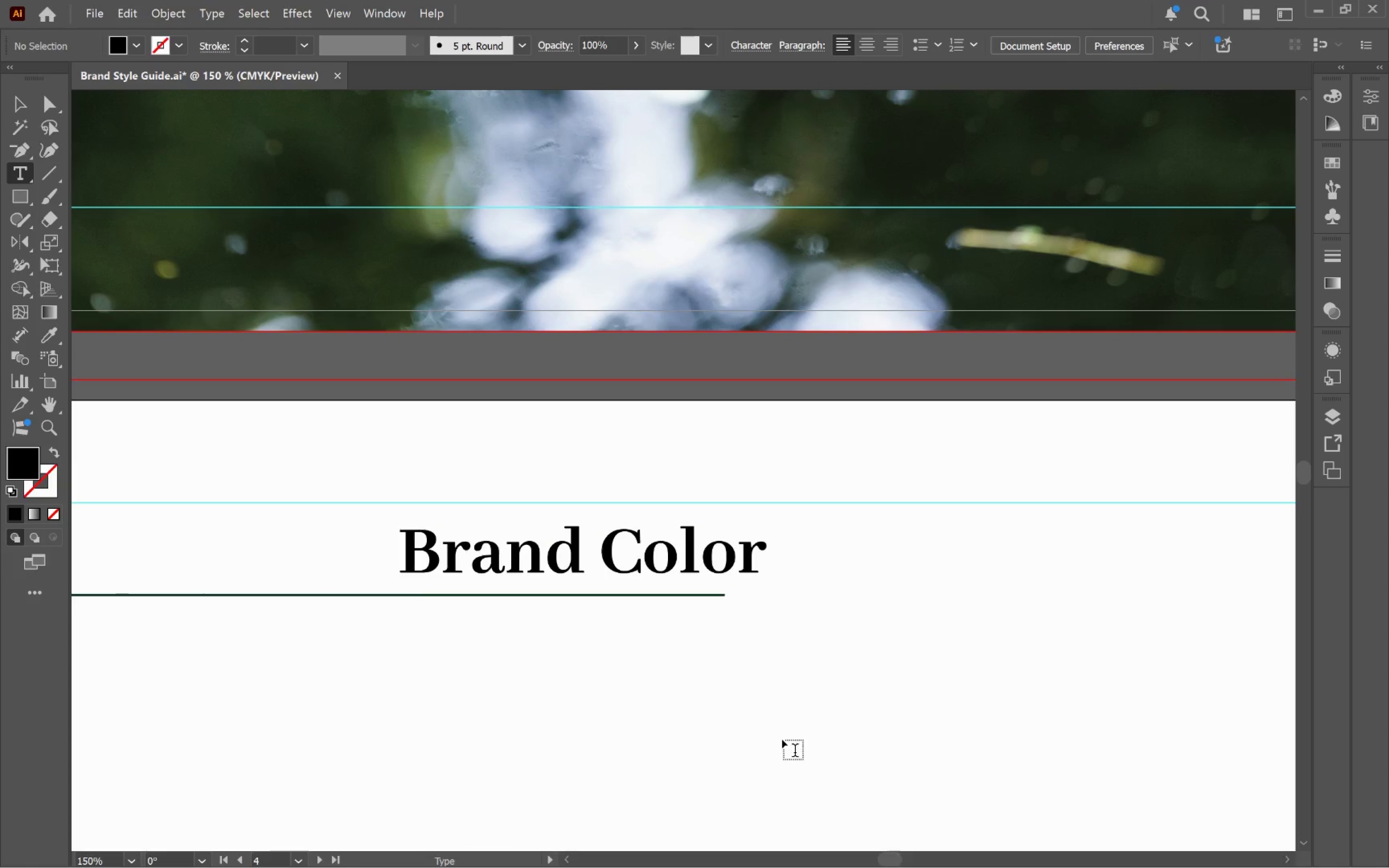 
key(V)
 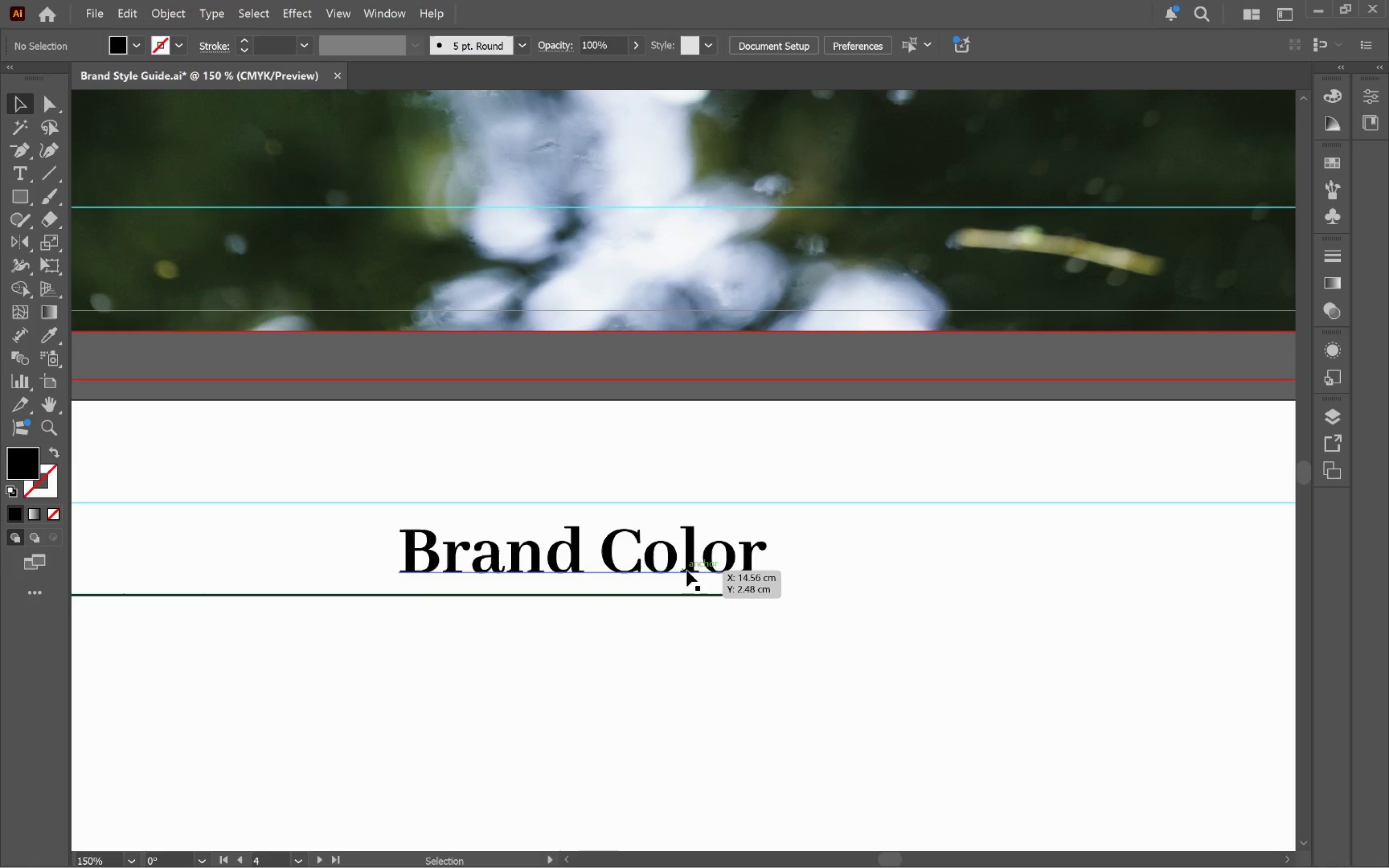 
left_click_drag(start_coordinate=[687, 571], to_coordinate=[618, 575])
 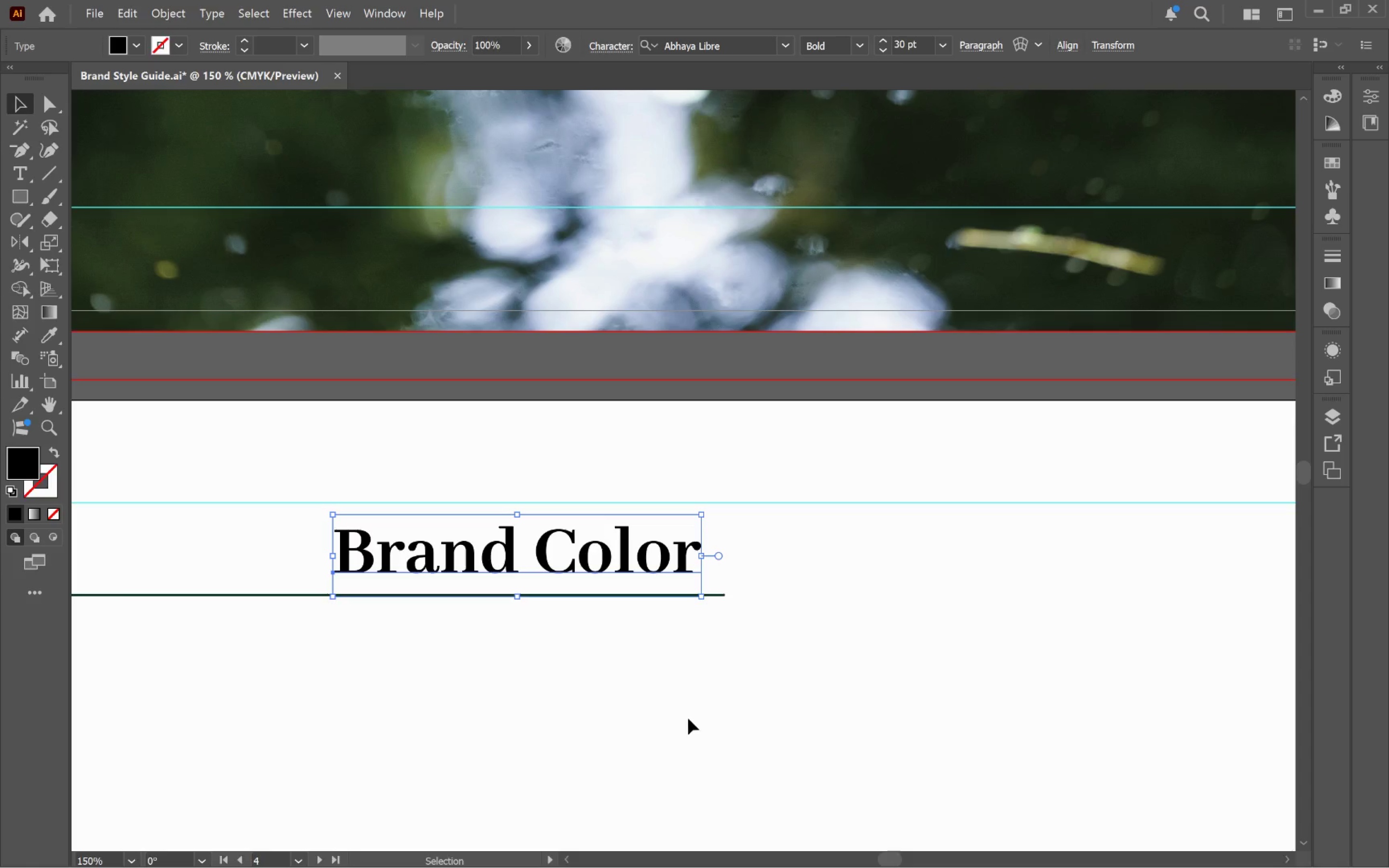 
hold_key(key=ShiftLeft, duration=1.03)
 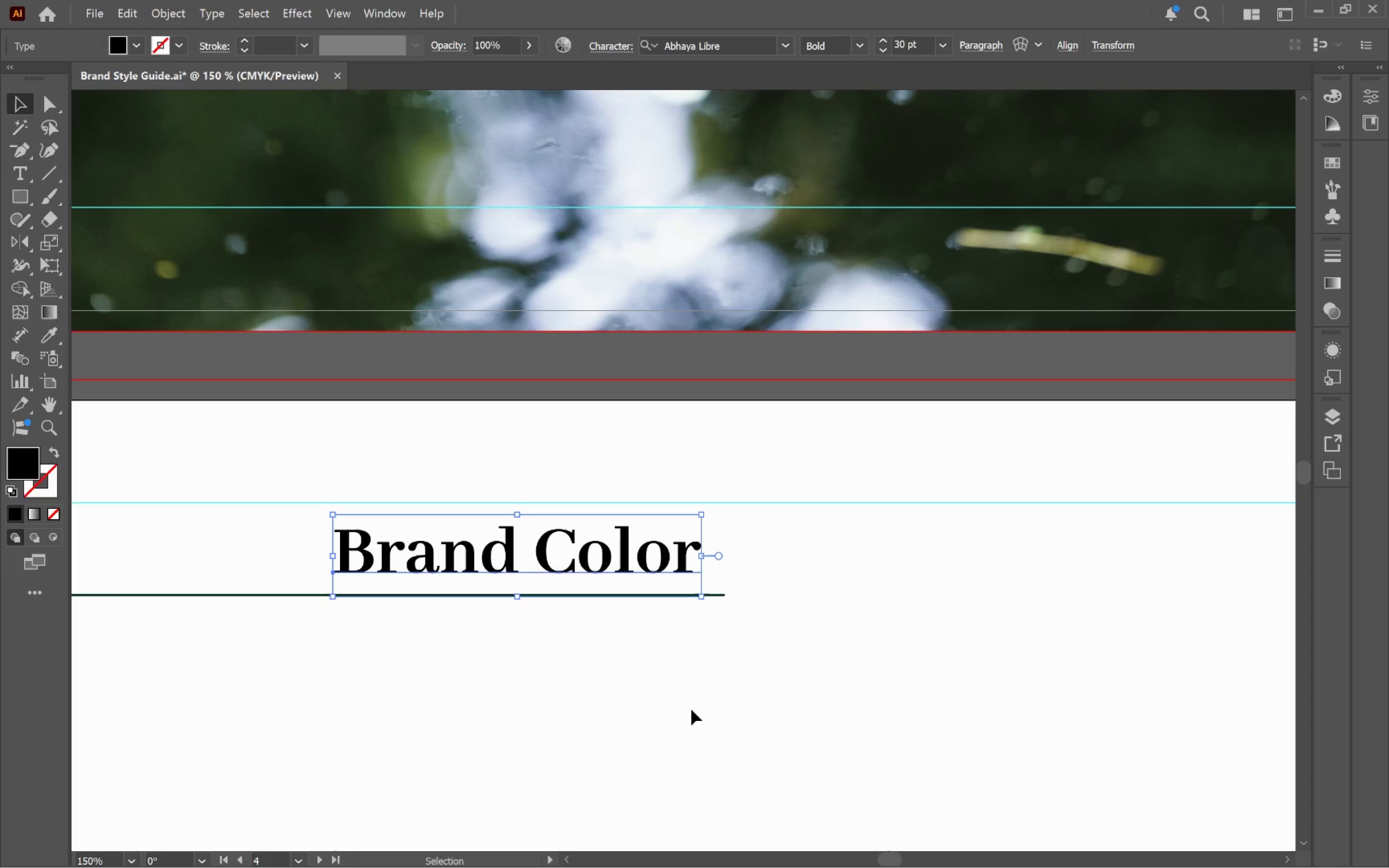 
key(Alt+AltLeft)
 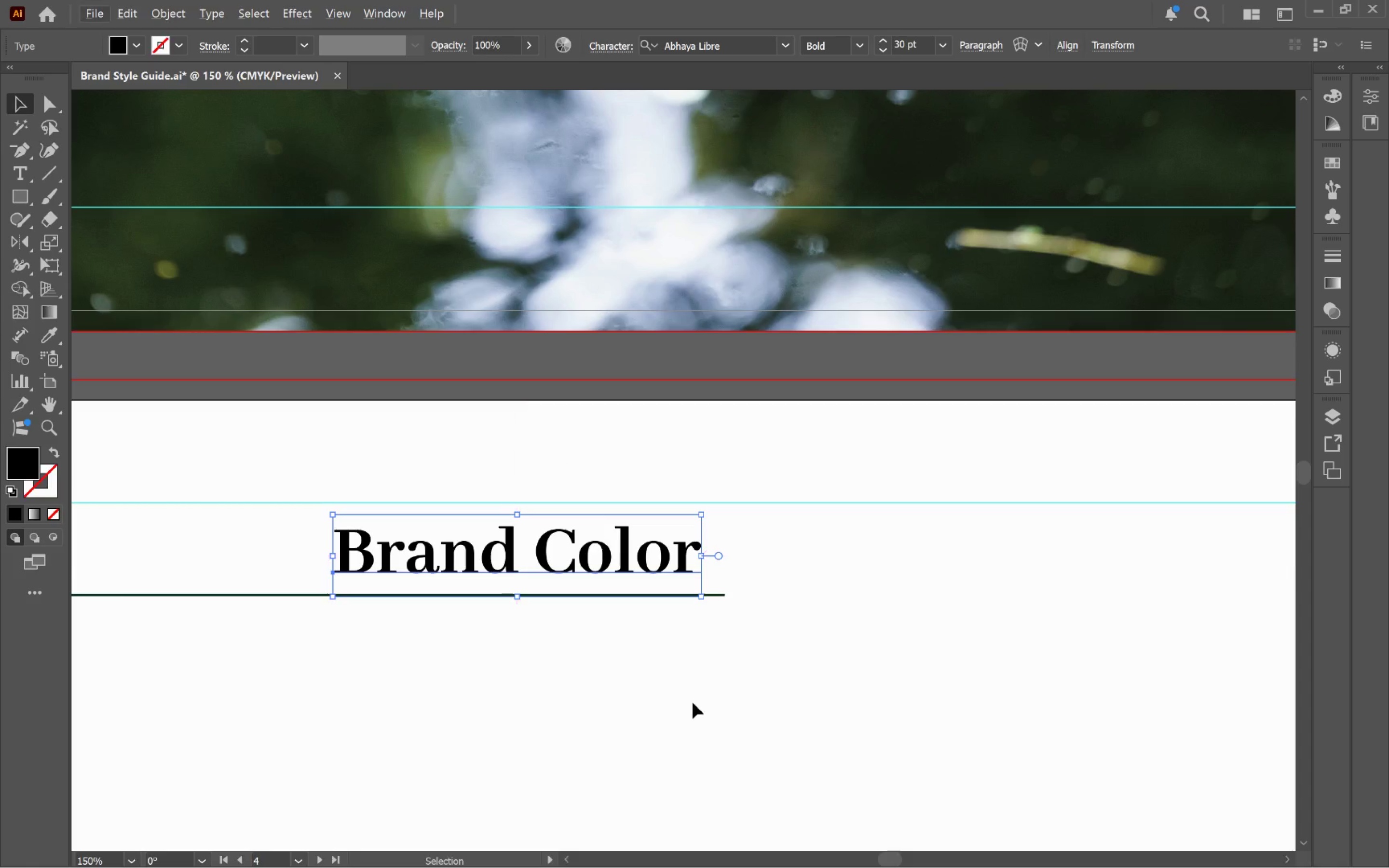 
left_click([693, 703])
 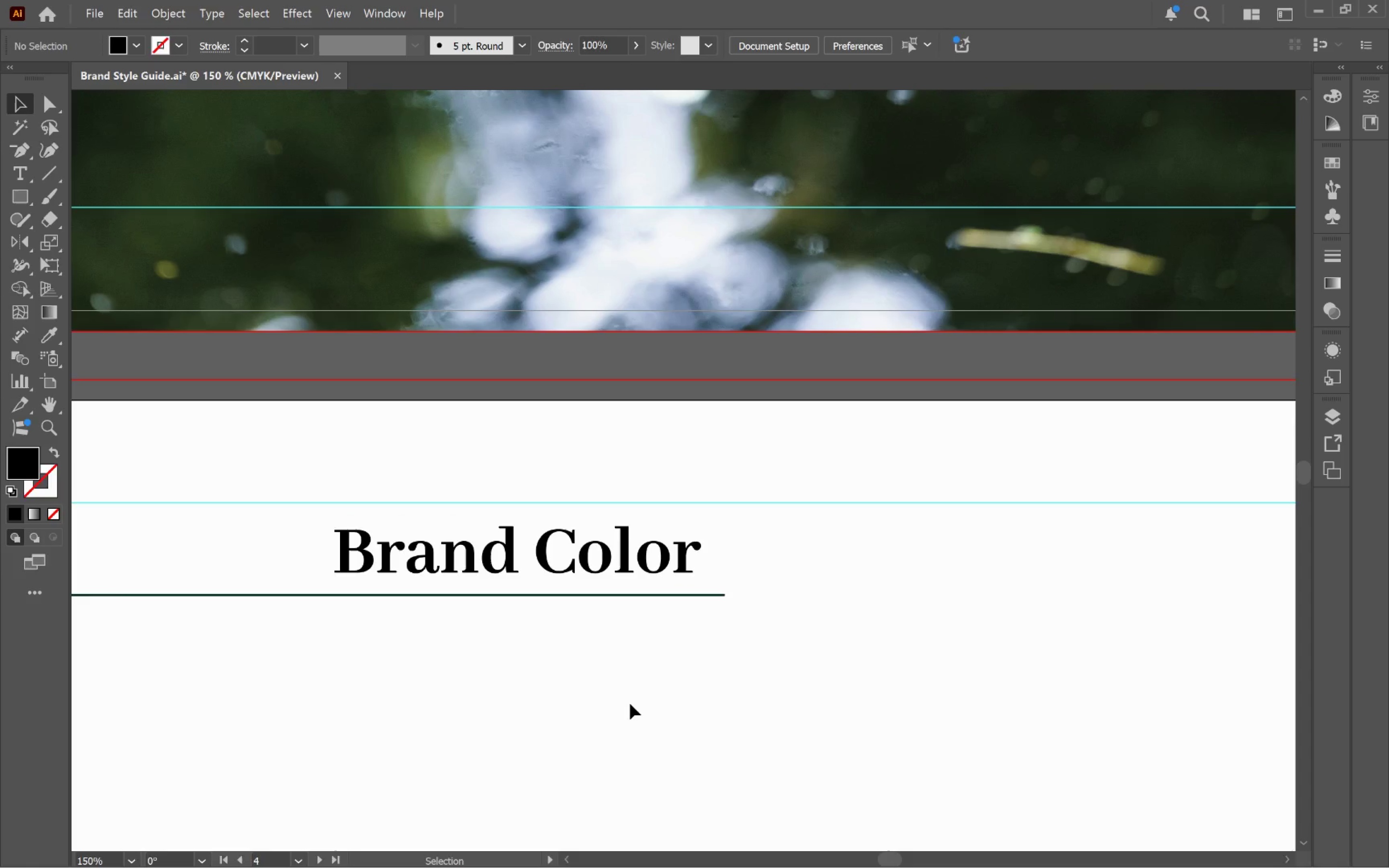 
hold_key(key=AltLeft, duration=0.63)
scroll: coordinate [630, 704], scroll_direction: down, amount: 3.0
 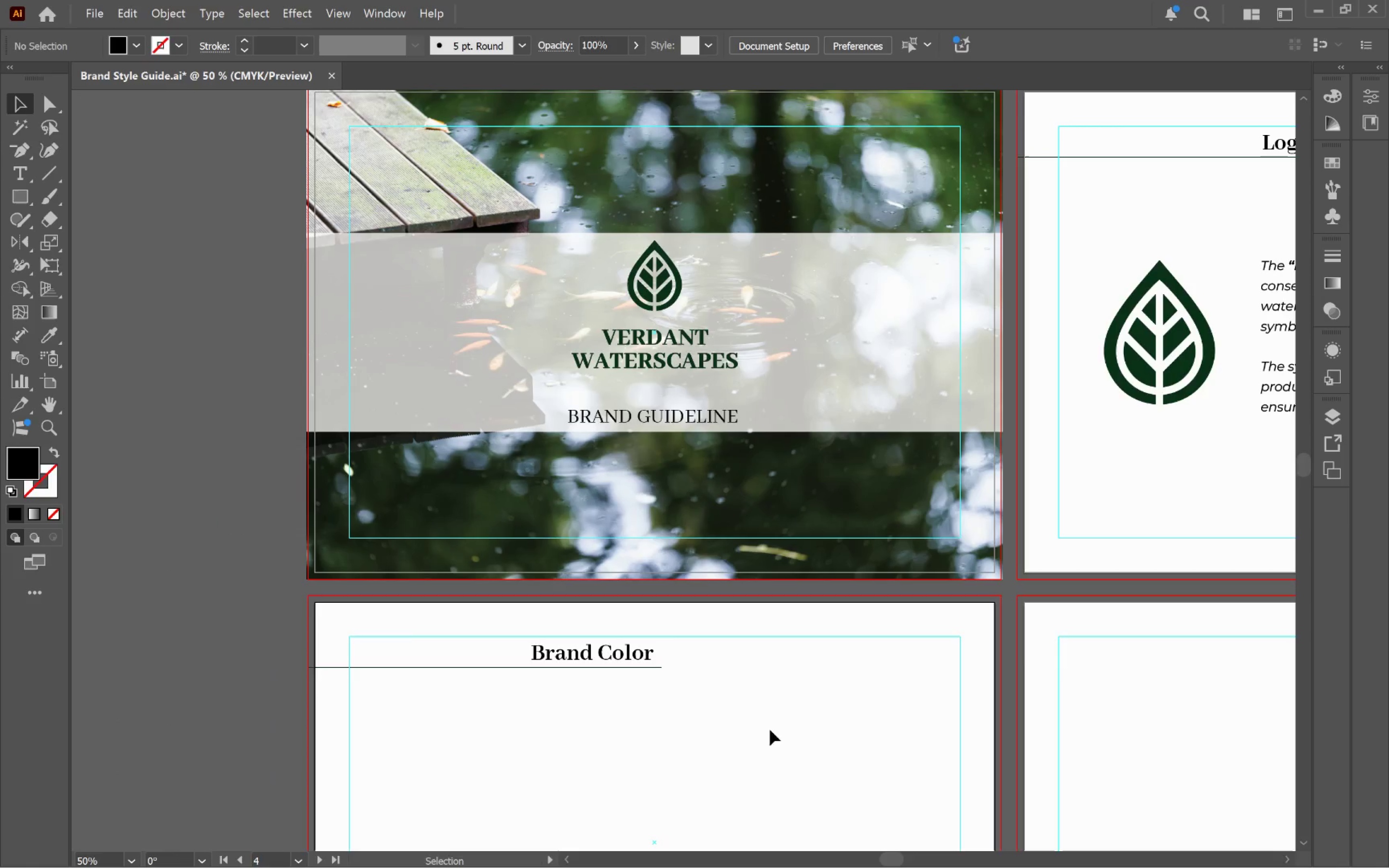 
hold_key(key=Space, duration=0.89)
 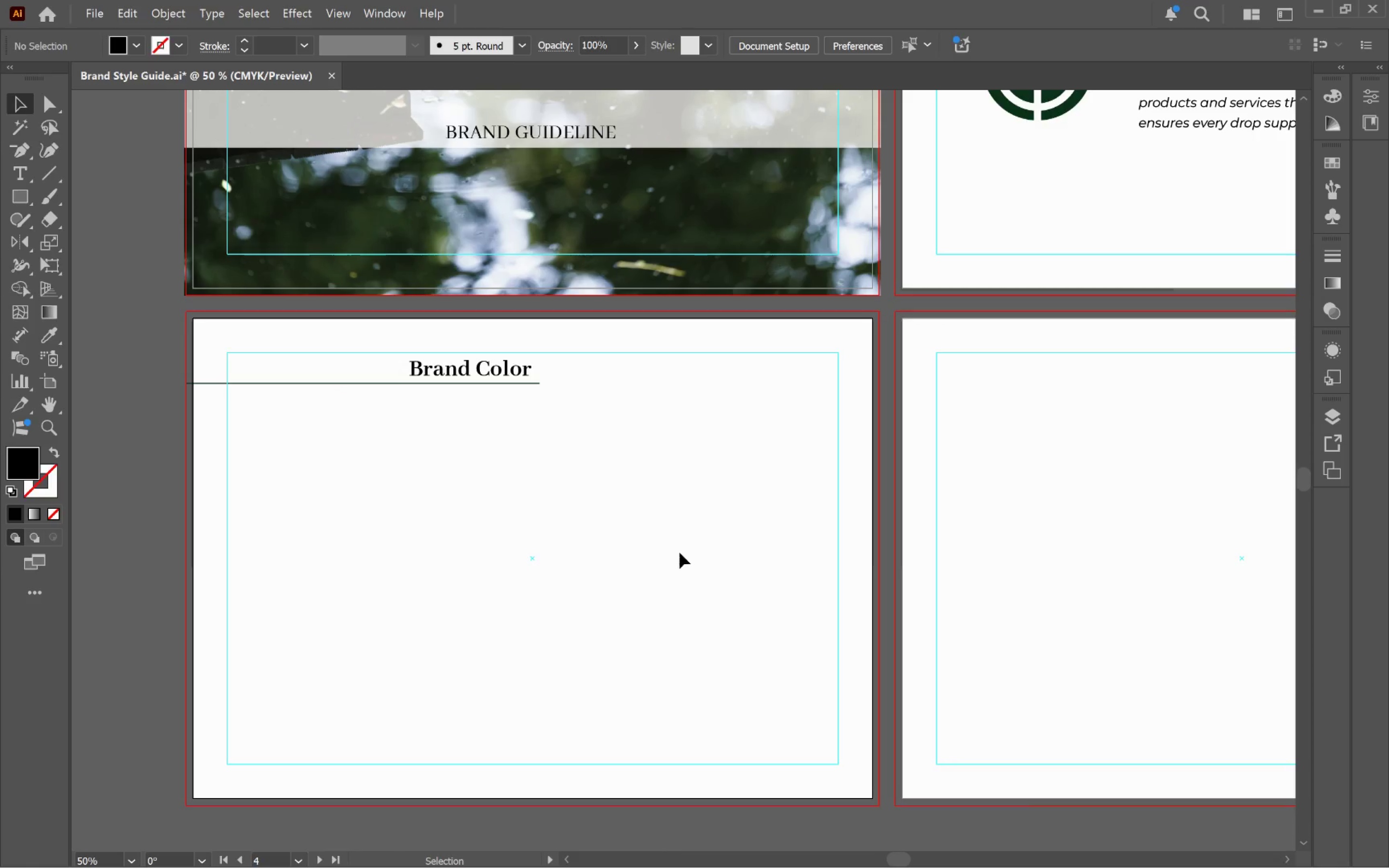 
left_click_drag(start_coordinate=[797, 759], to_coordinate=[676, 474])
 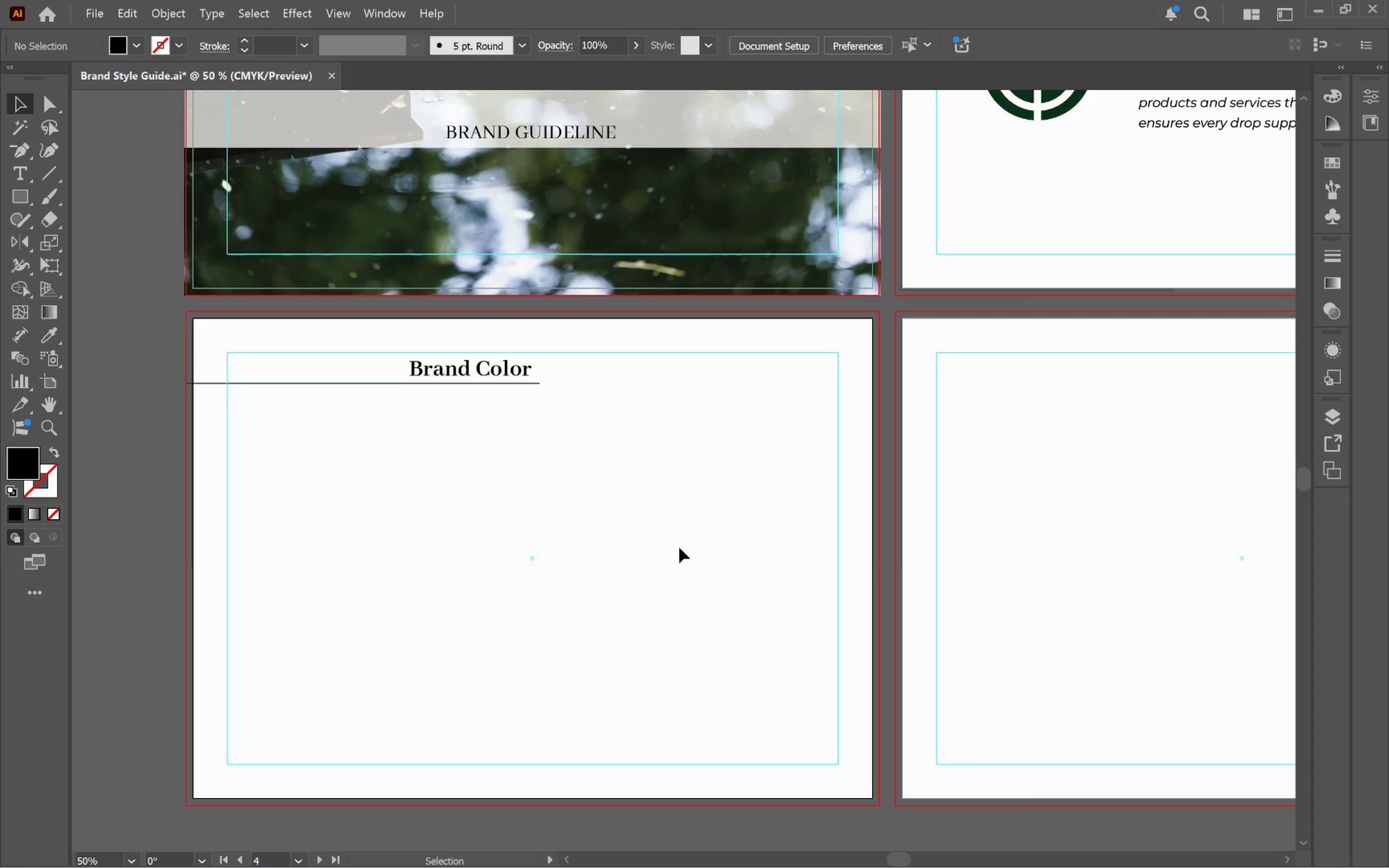 
left_click([679, 551])
 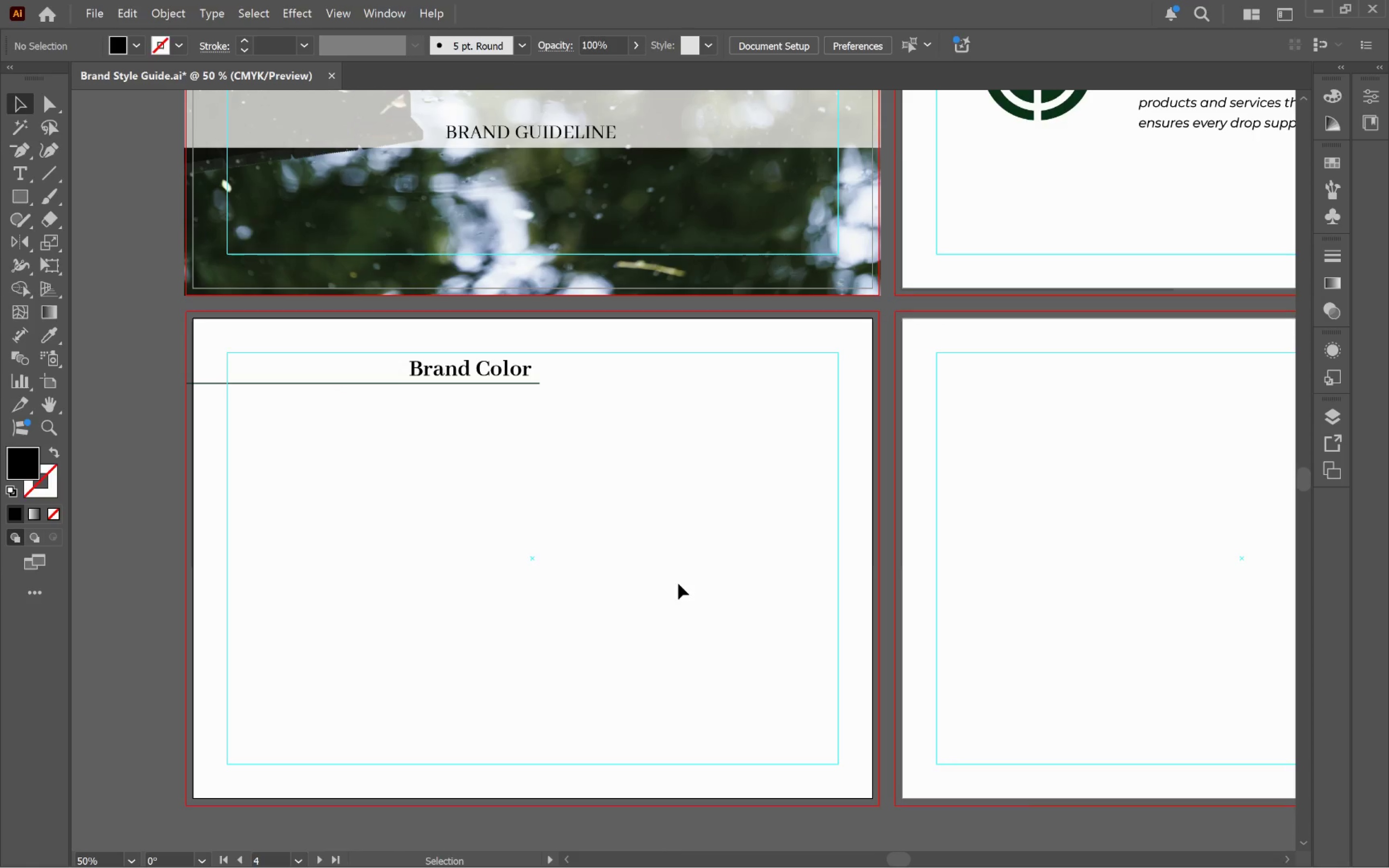 
hold_key(key=AltLeft, duration=0.51)
scroll: coordinate [678, 583], scroll_direction: down, amount: 1.0
 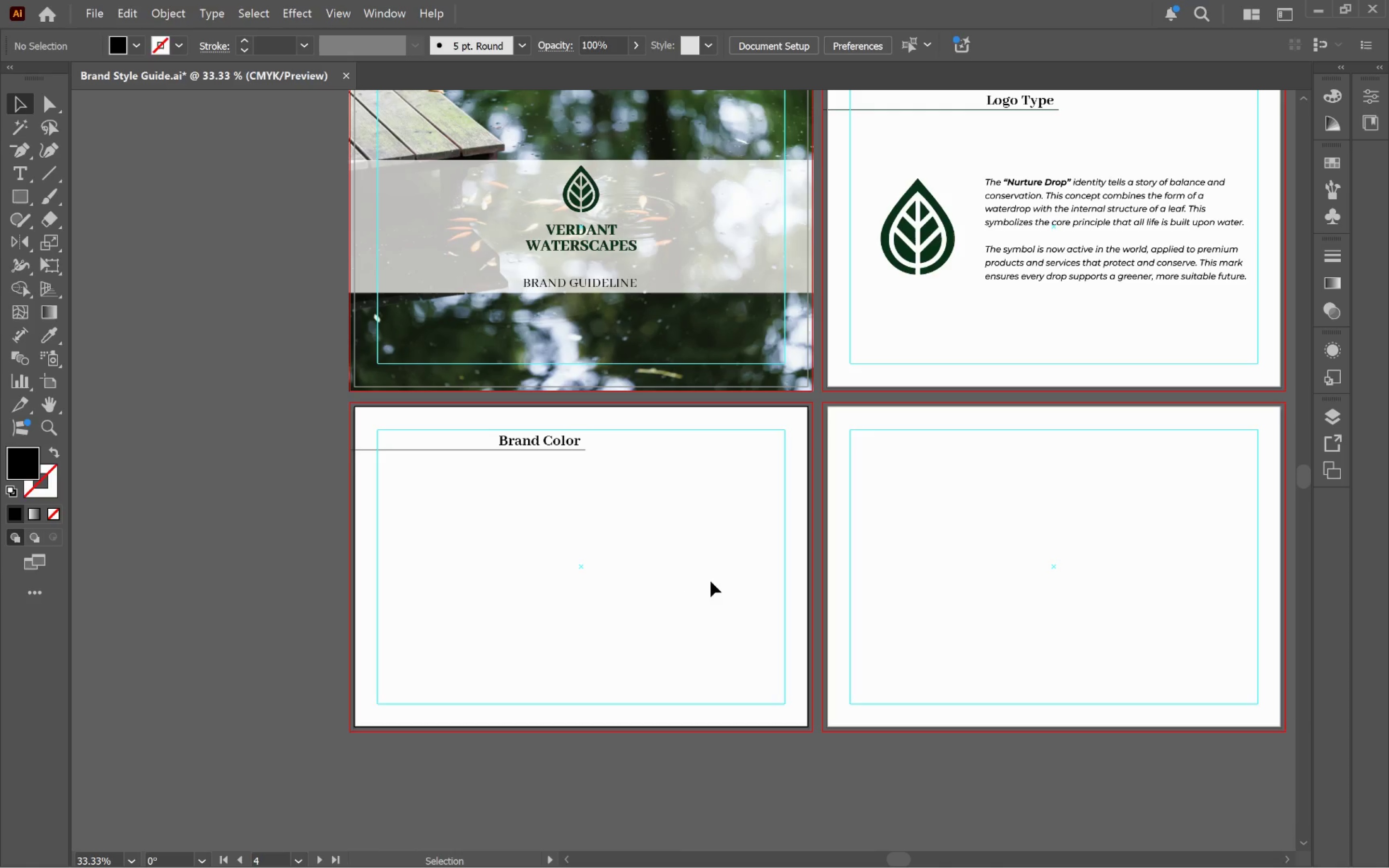 
hold_key(key=Space, duration=0.63)
 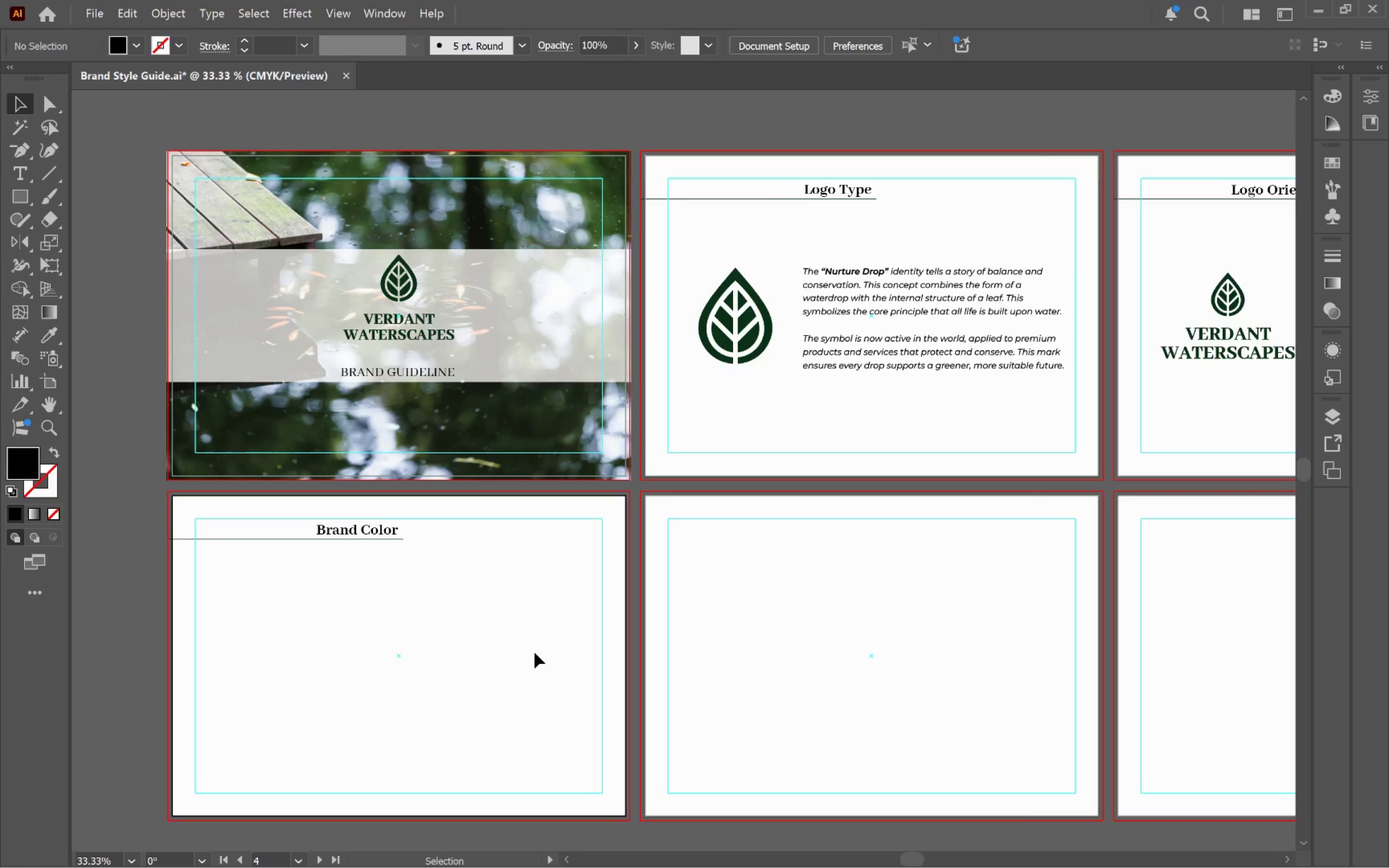 
left_click_drag(start_coordinate=[719, 570], to_coordinate=[536, 659])
 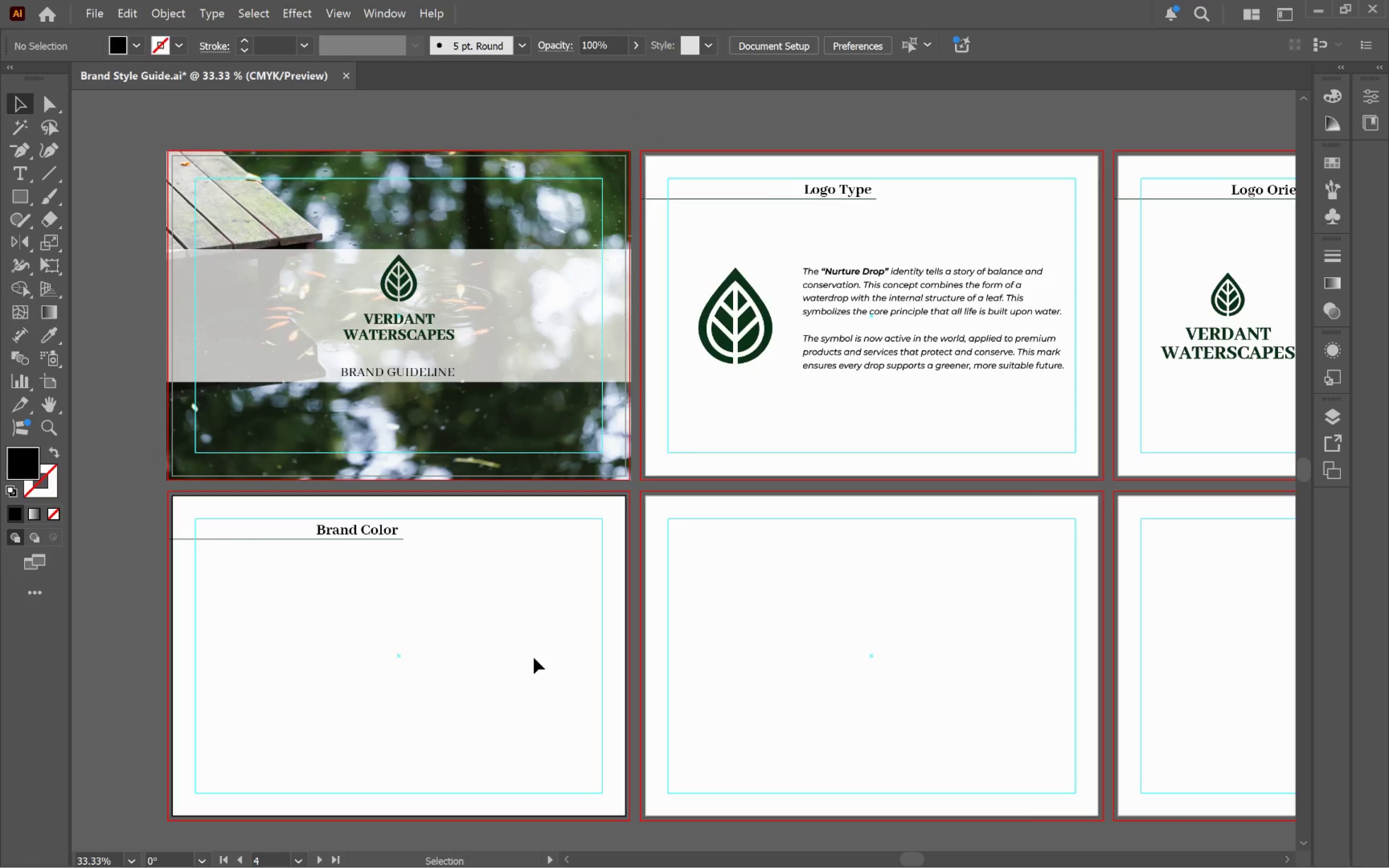 
left_click([533, 655])
 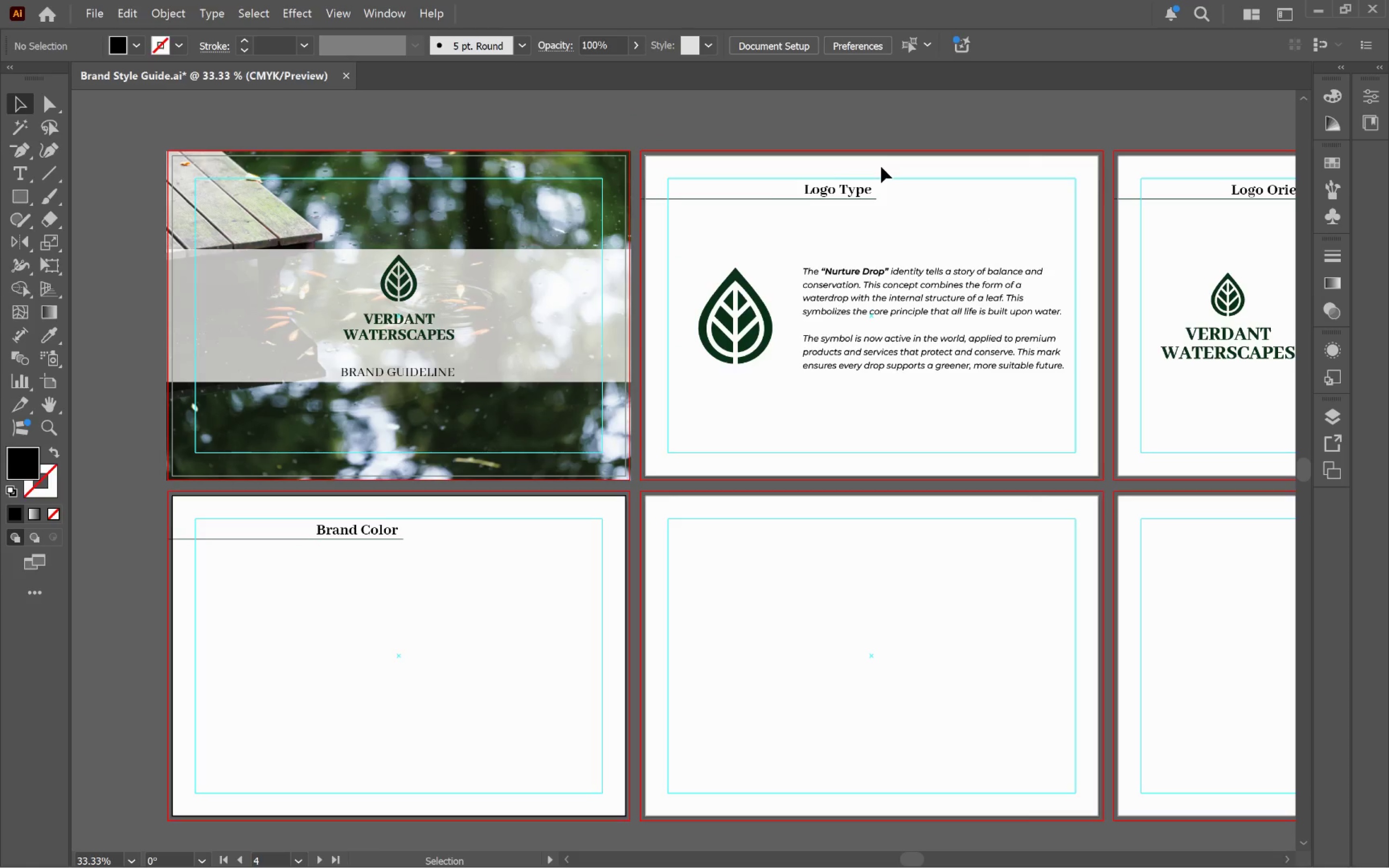 
hold_key(key=Space, duration=1.51)
 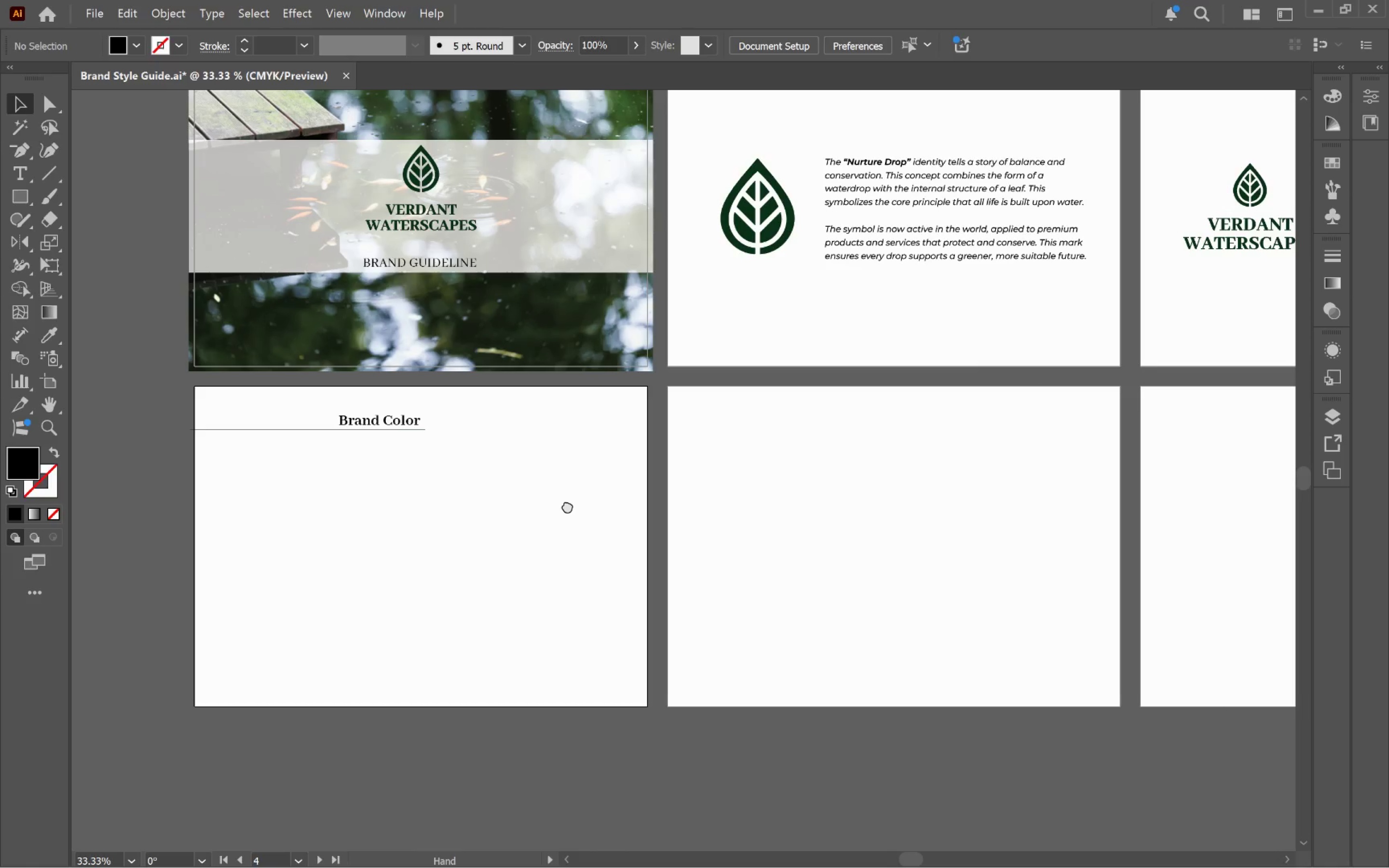 
left_click_drag(start_coordinate=[545, 615], to_coordinate=[567, 505])
 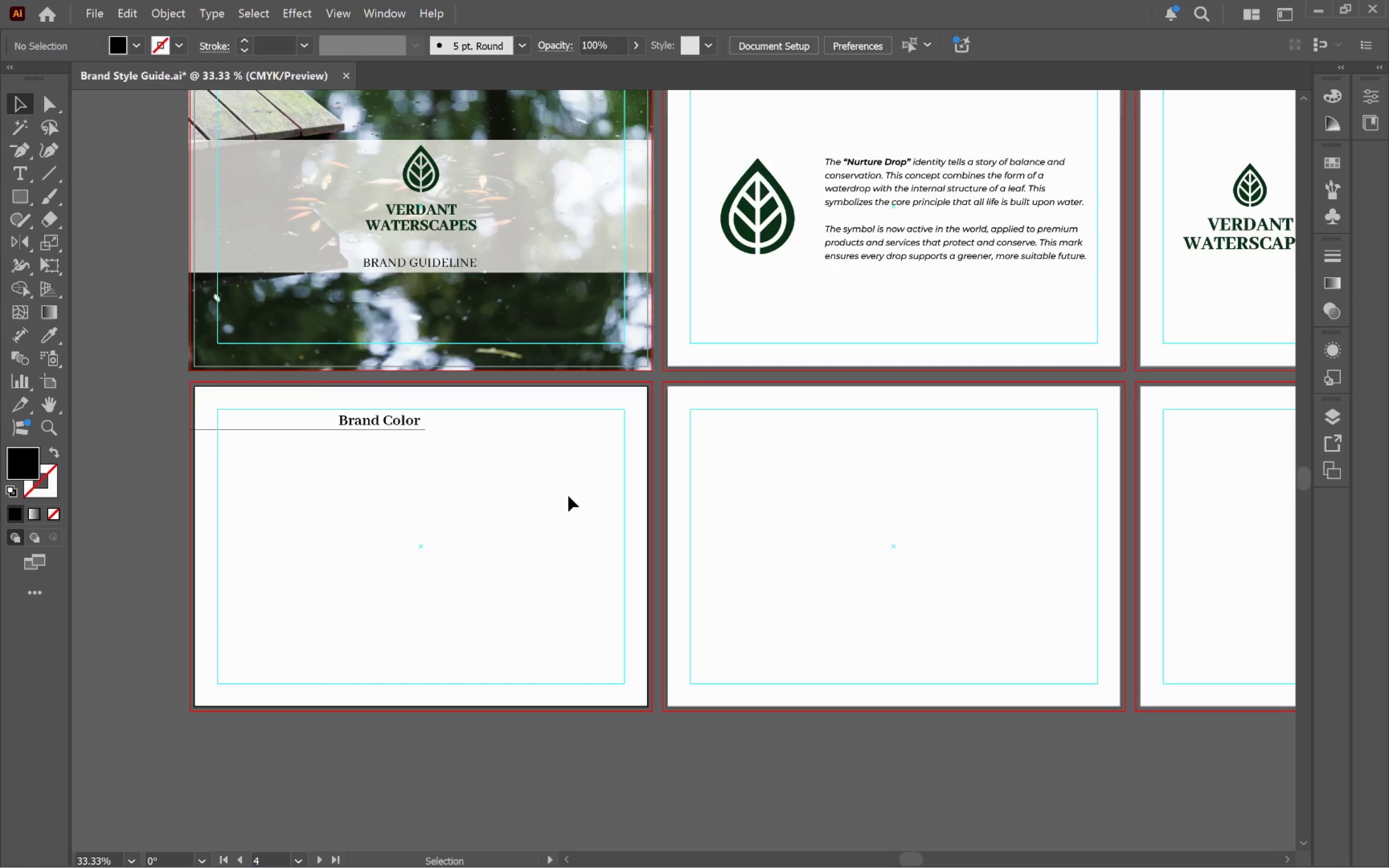 
hold_key(key=Space, duration=1.5)
 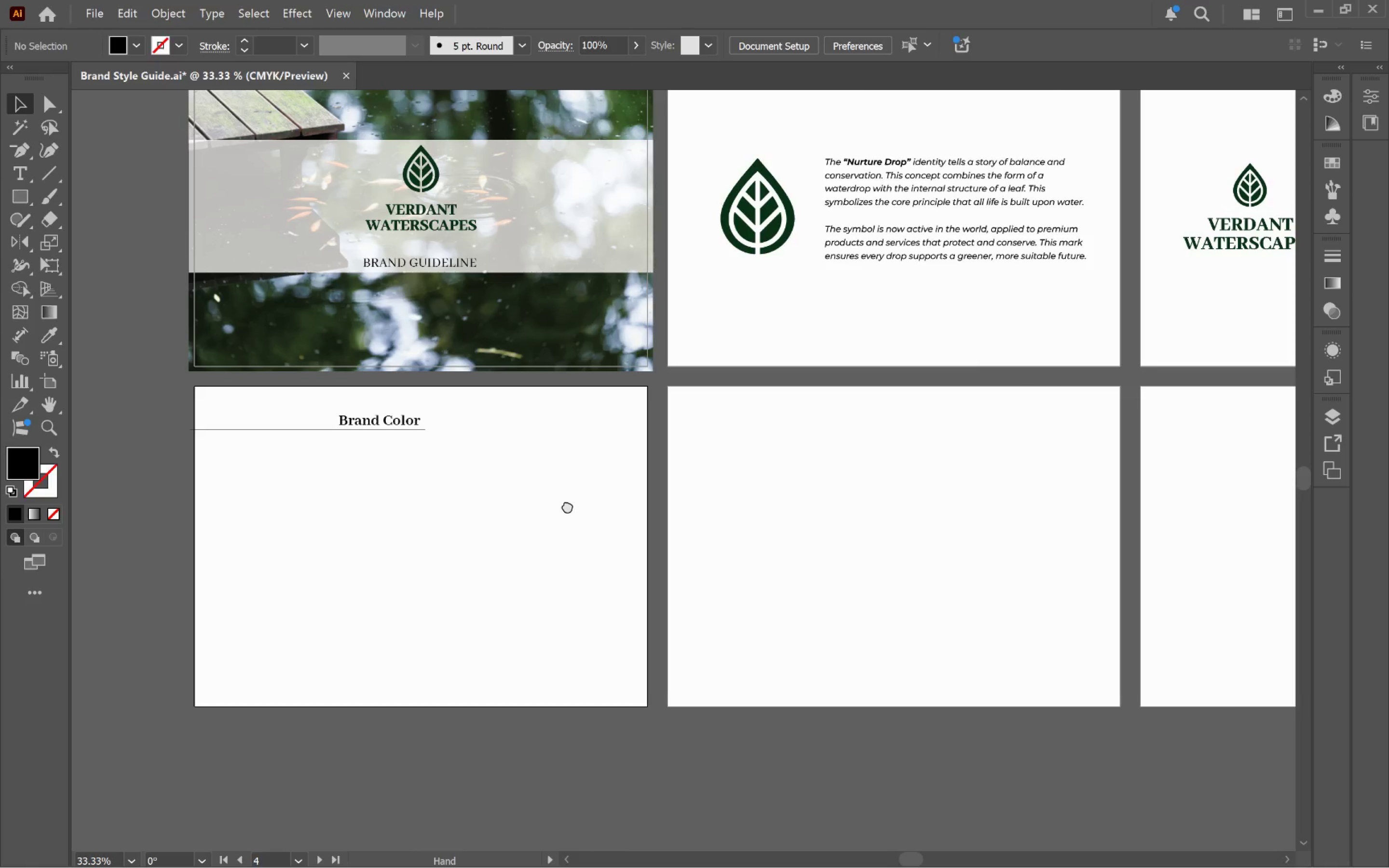 
hold_key(key=Space, duration=1.5)
 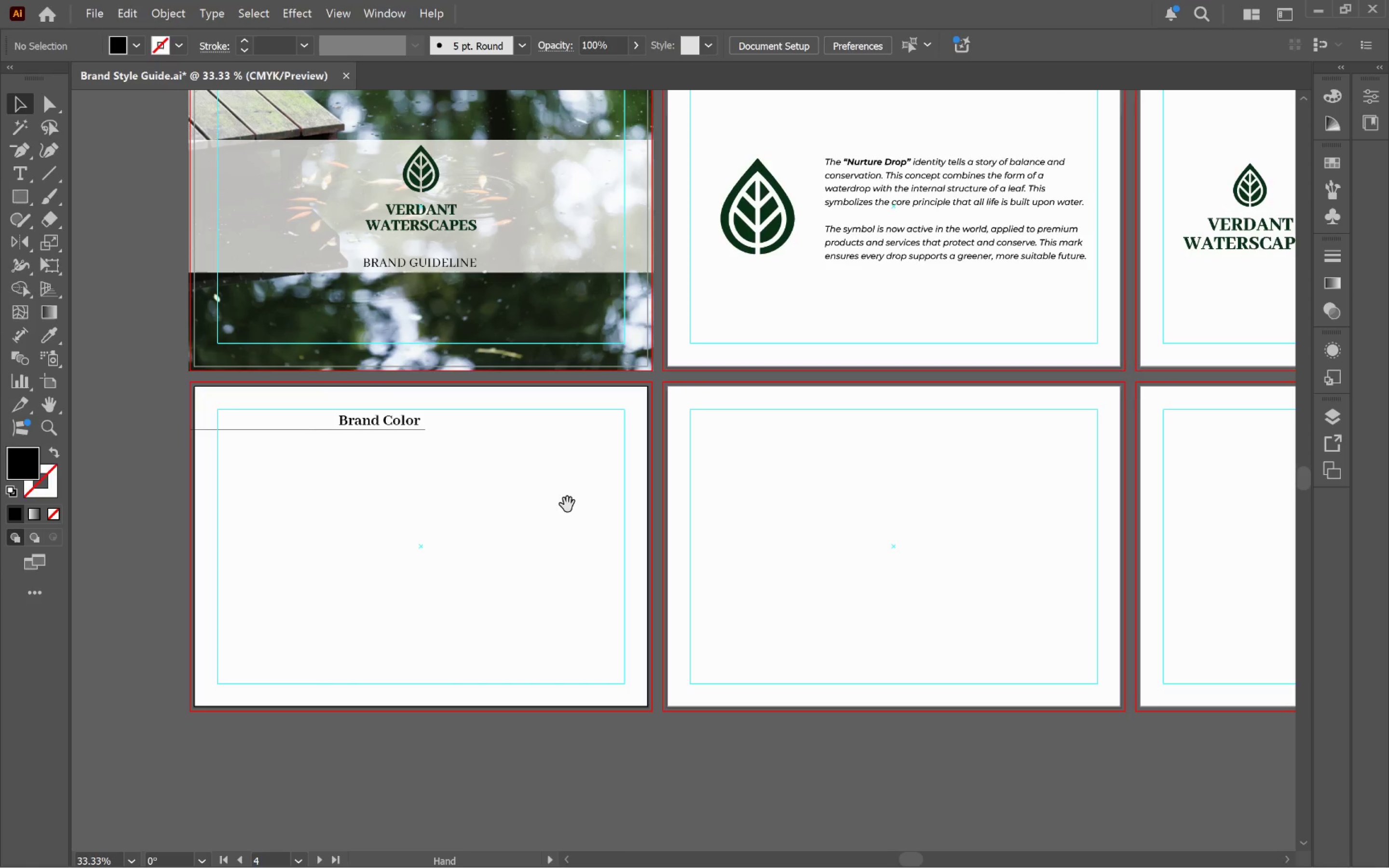 
key(Space)
 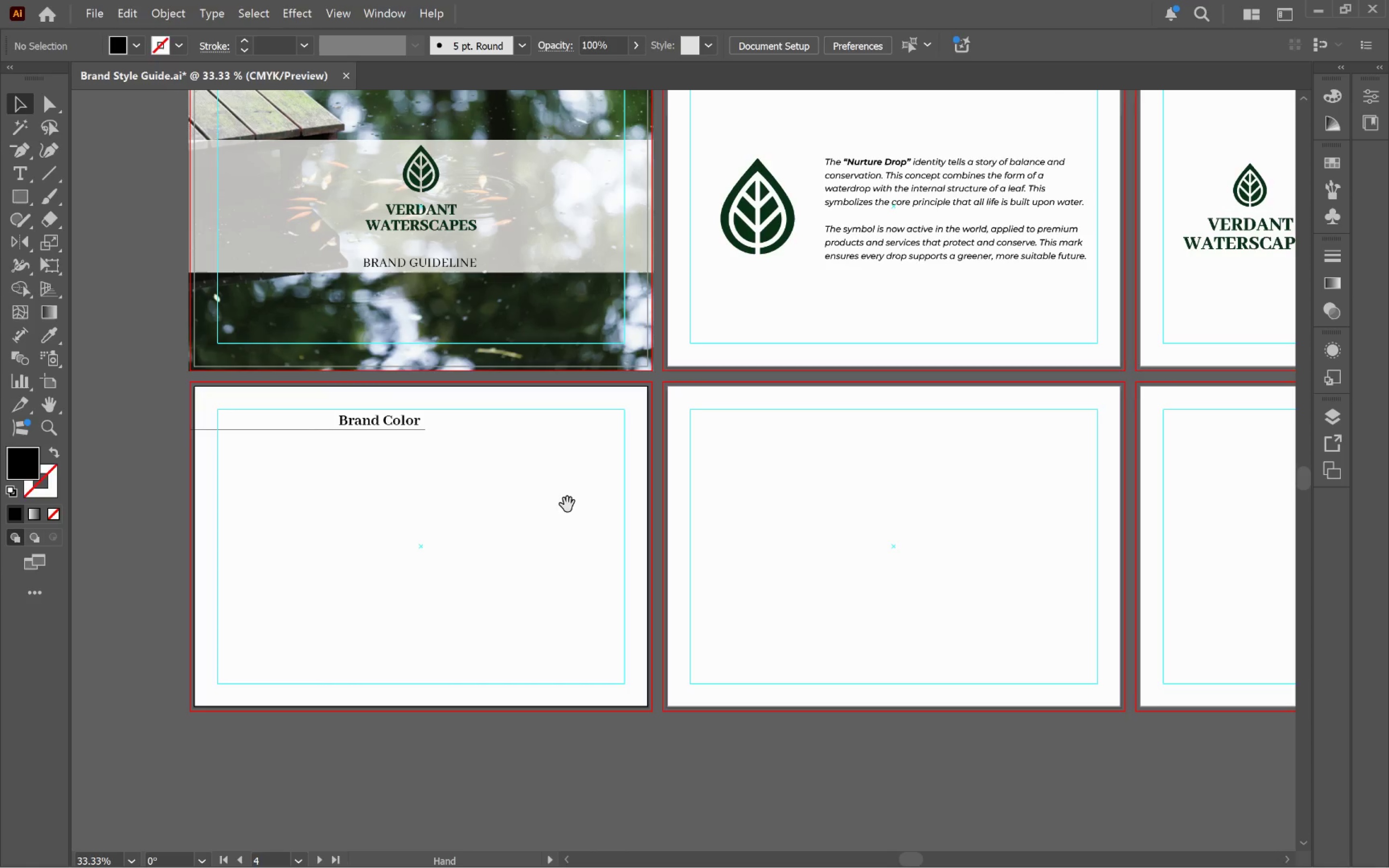 
key(Space)
 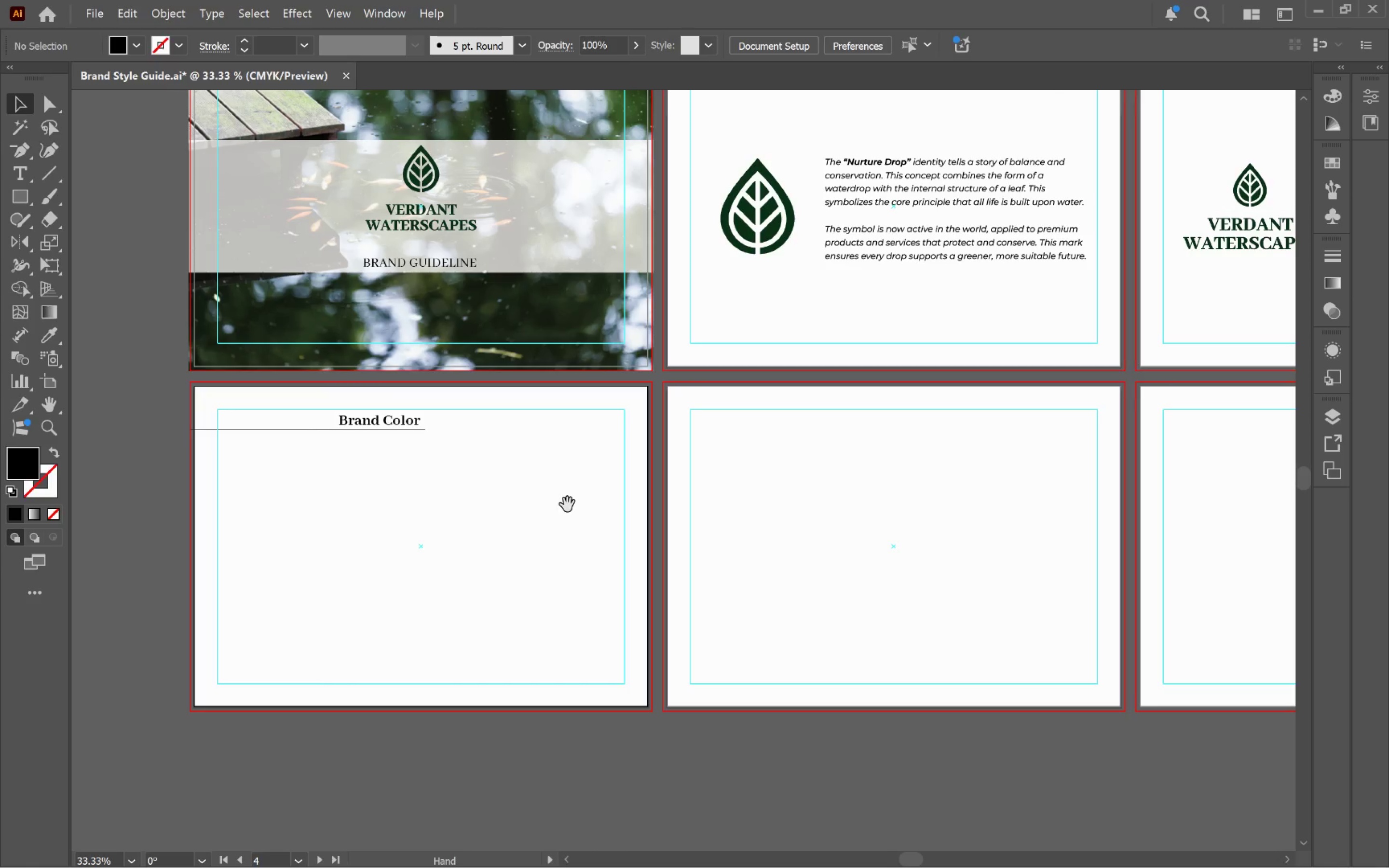 
key(Space)
 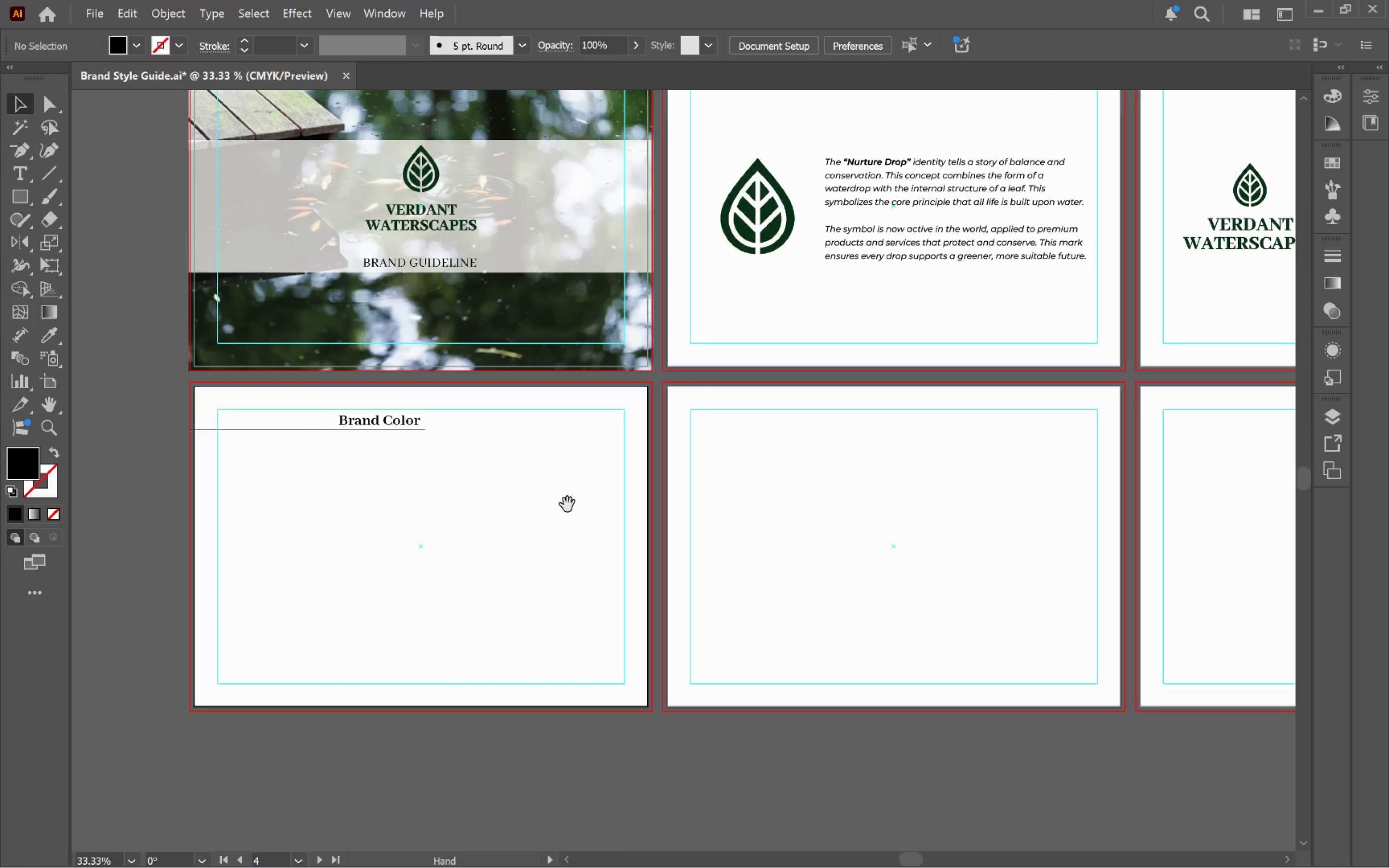 
key(Space)
 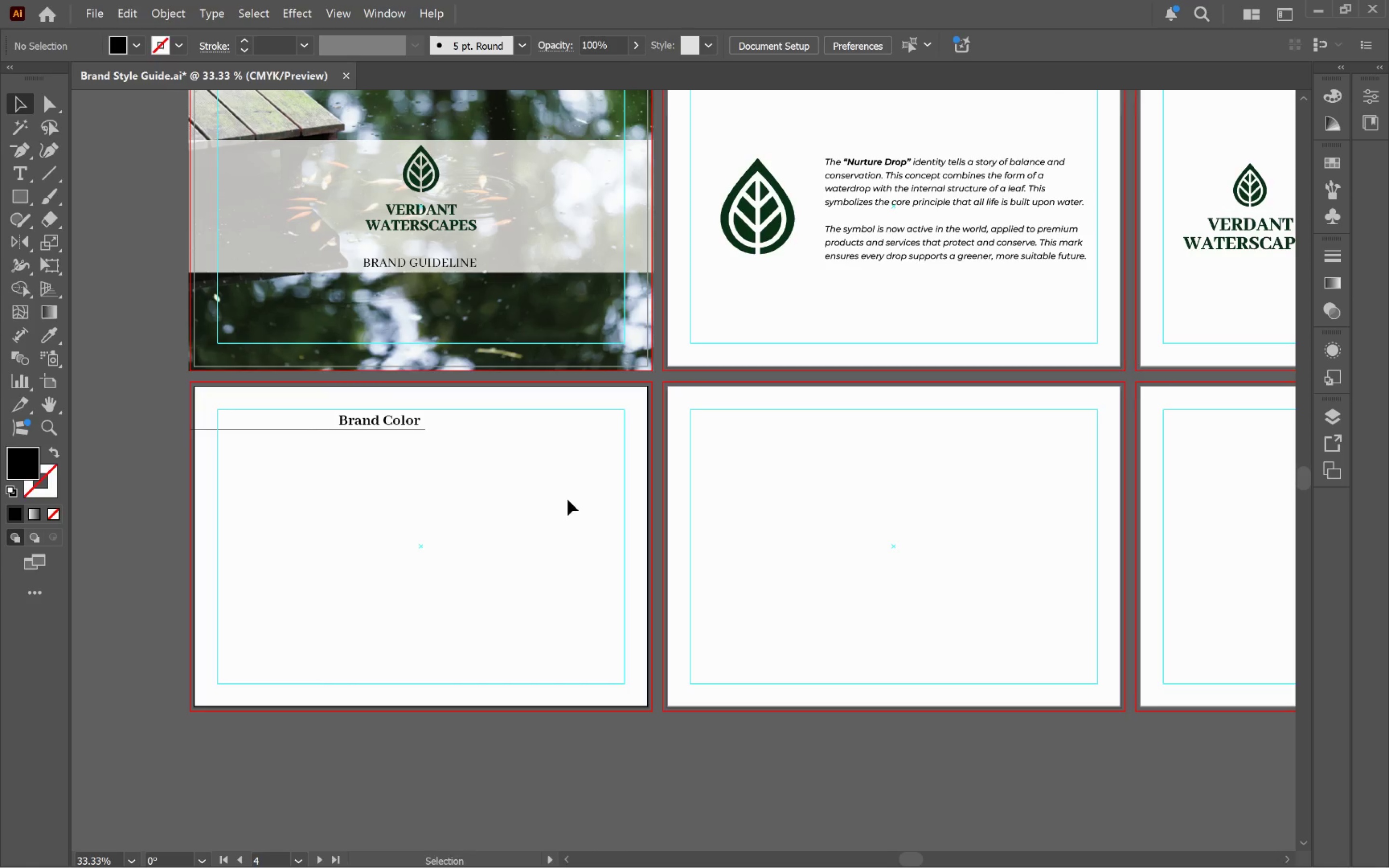 
key(Space)
 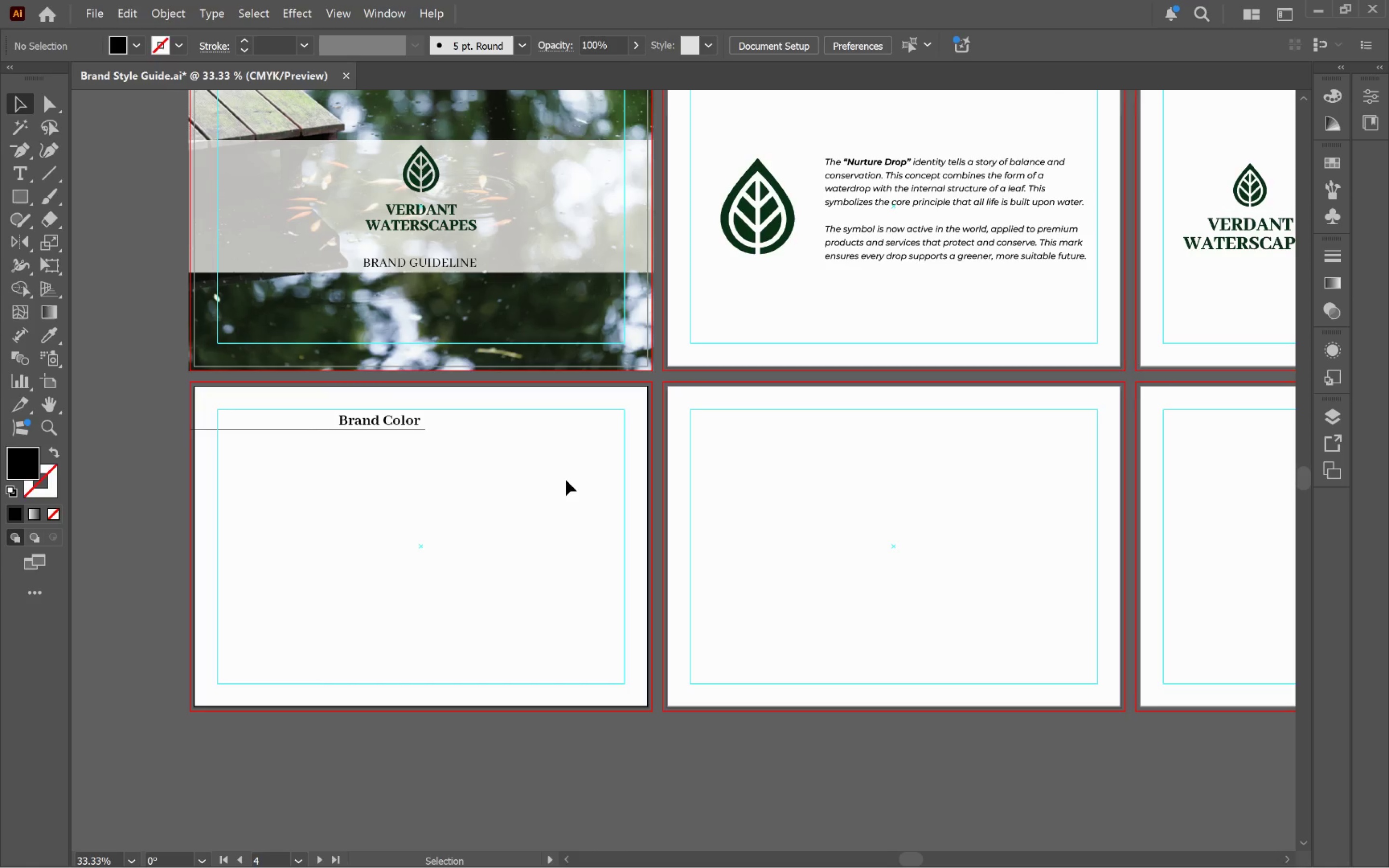 
left_click([566, 480])
 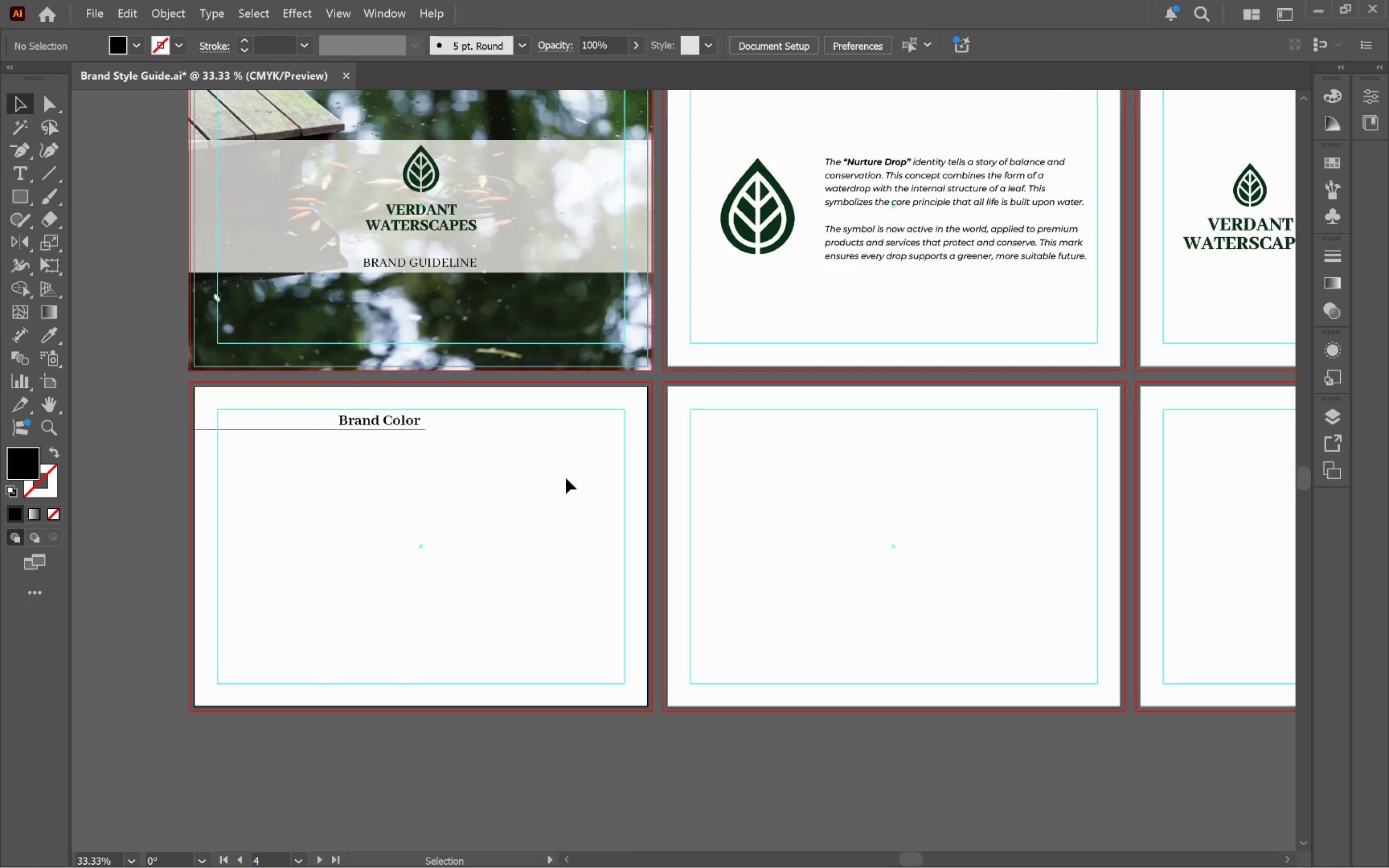 
hold_key(key=AltLeft, duration=1.73)
scroll: coordinate [390, 420], scroll_direction: up, amount: 5.0
 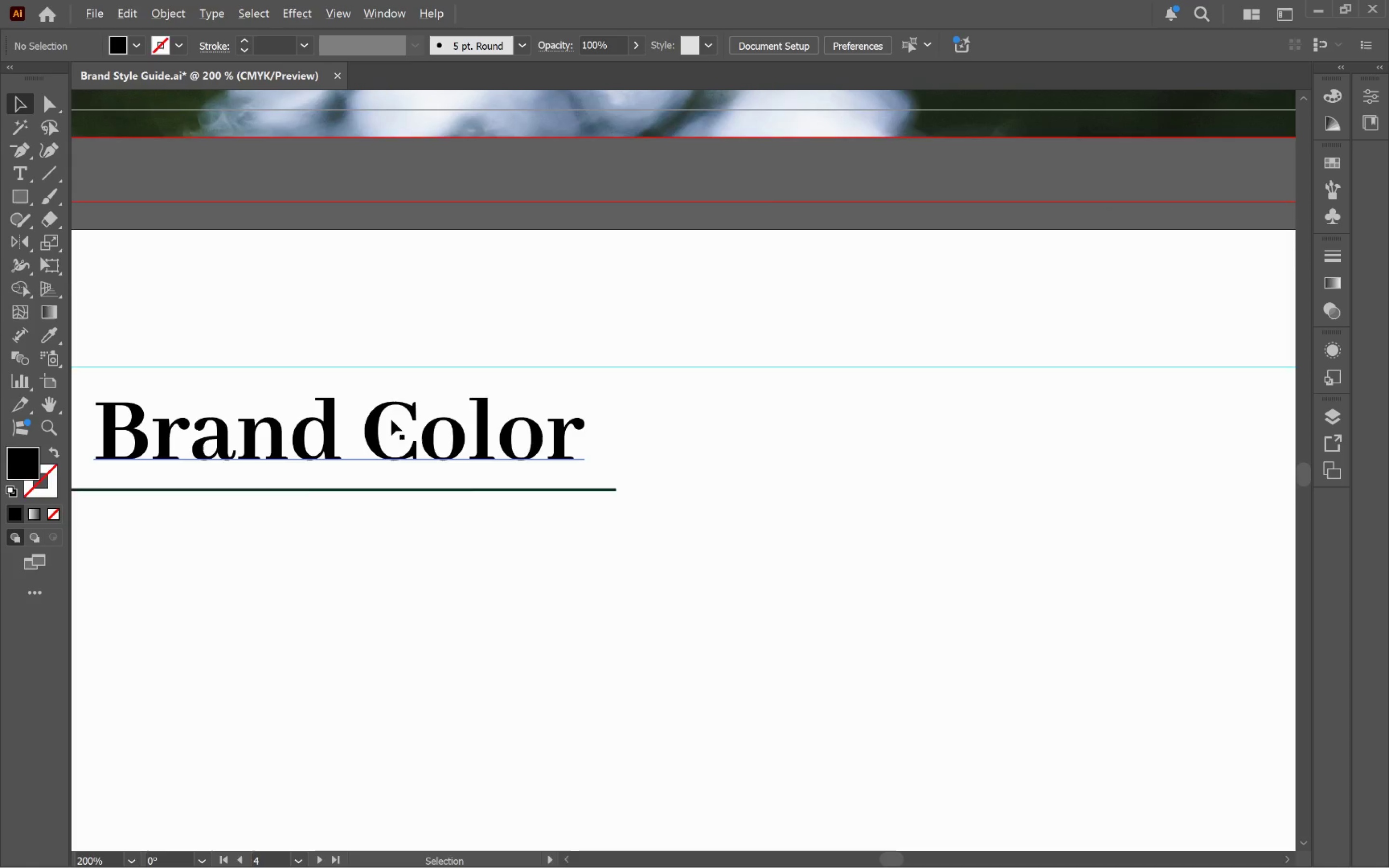 
scroll: coordinate [391, 420], scroll_direction: down, amount: 1.0
 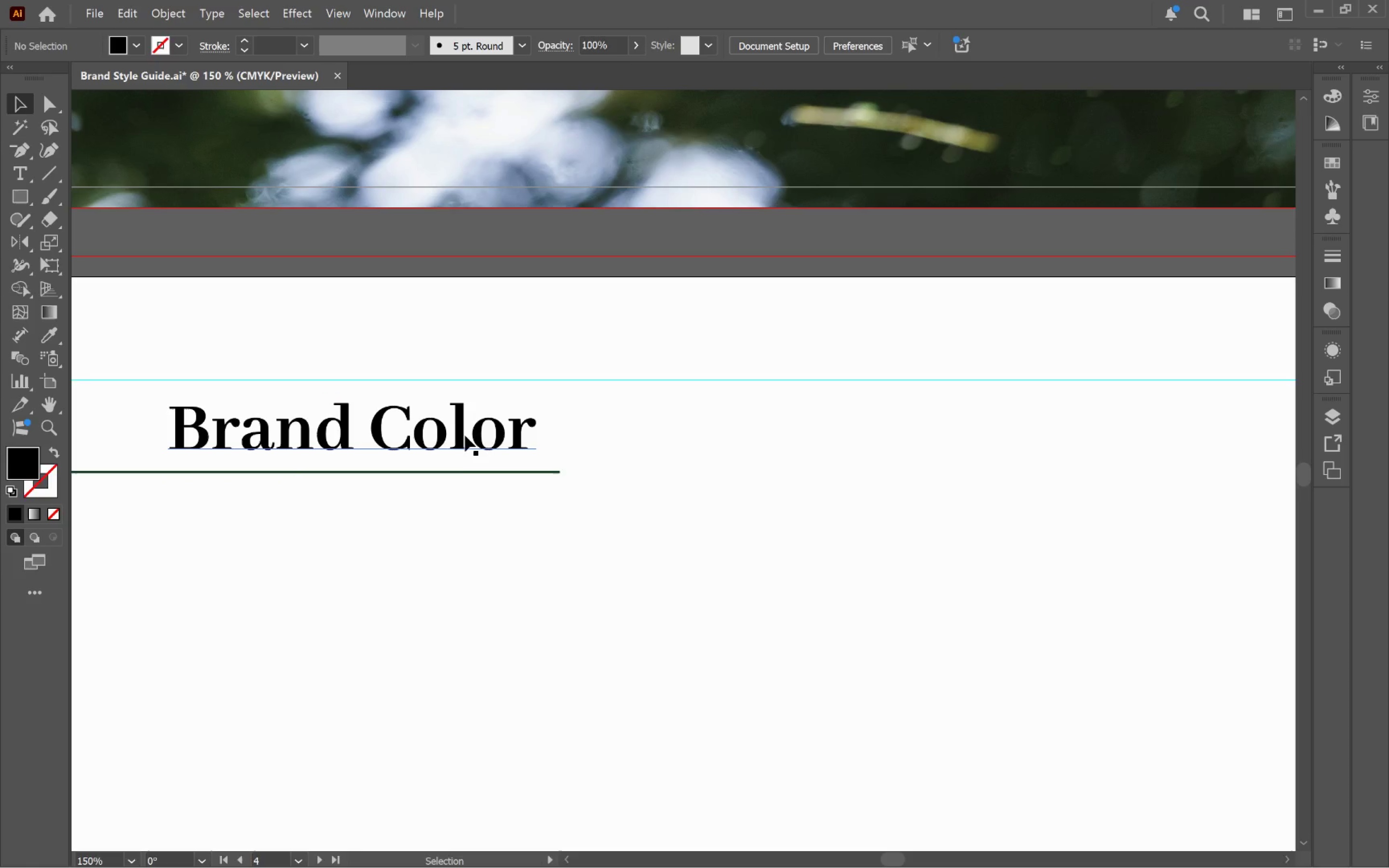 
hold_key(key=AltLeft, duration=0.39)
scroll: coordinate [472, 440], scroll_direction: up, amount: 2.0
 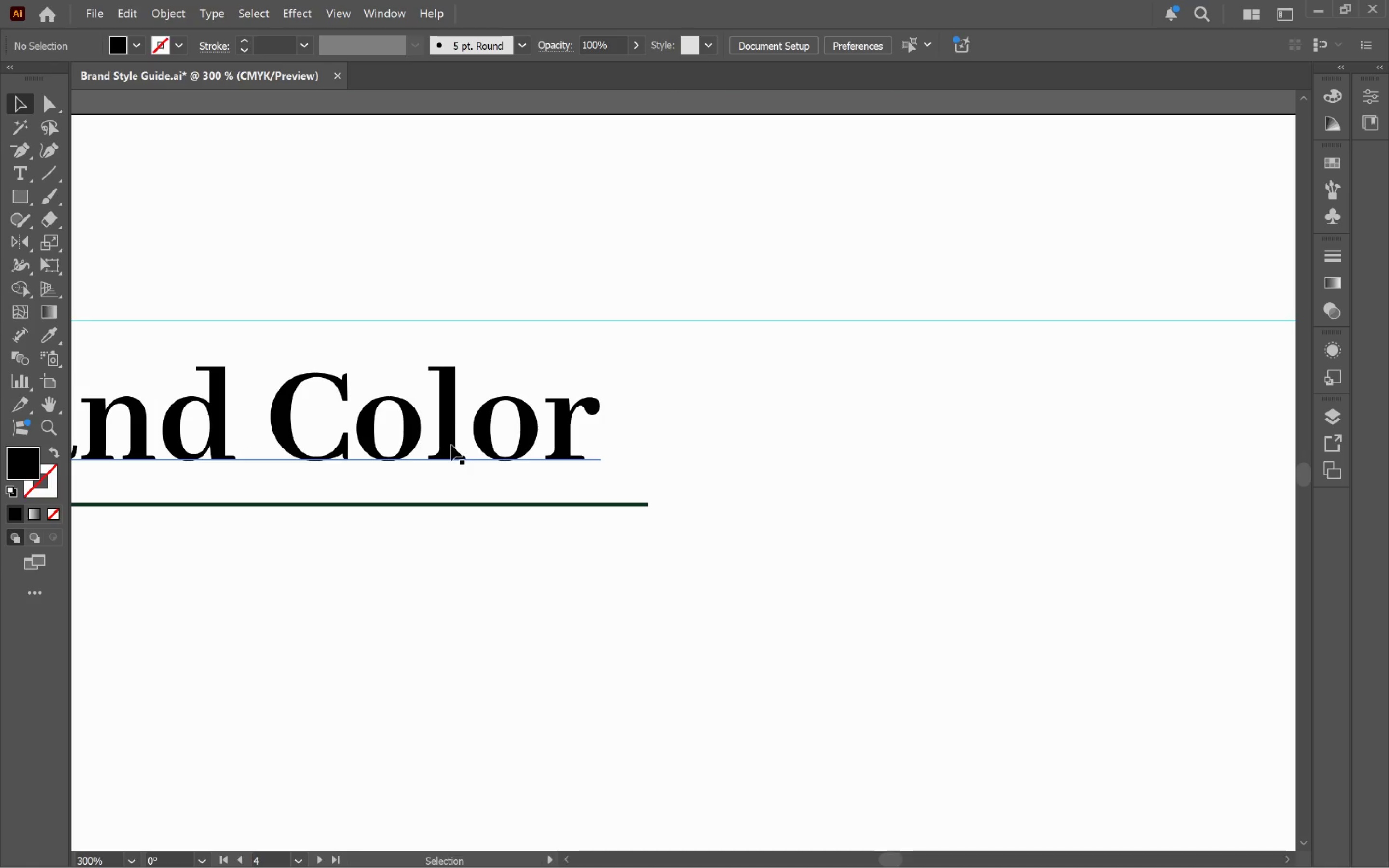 
left_click_drag(start_coordinate=[450, 445], to_coordinate=[458, 446])
 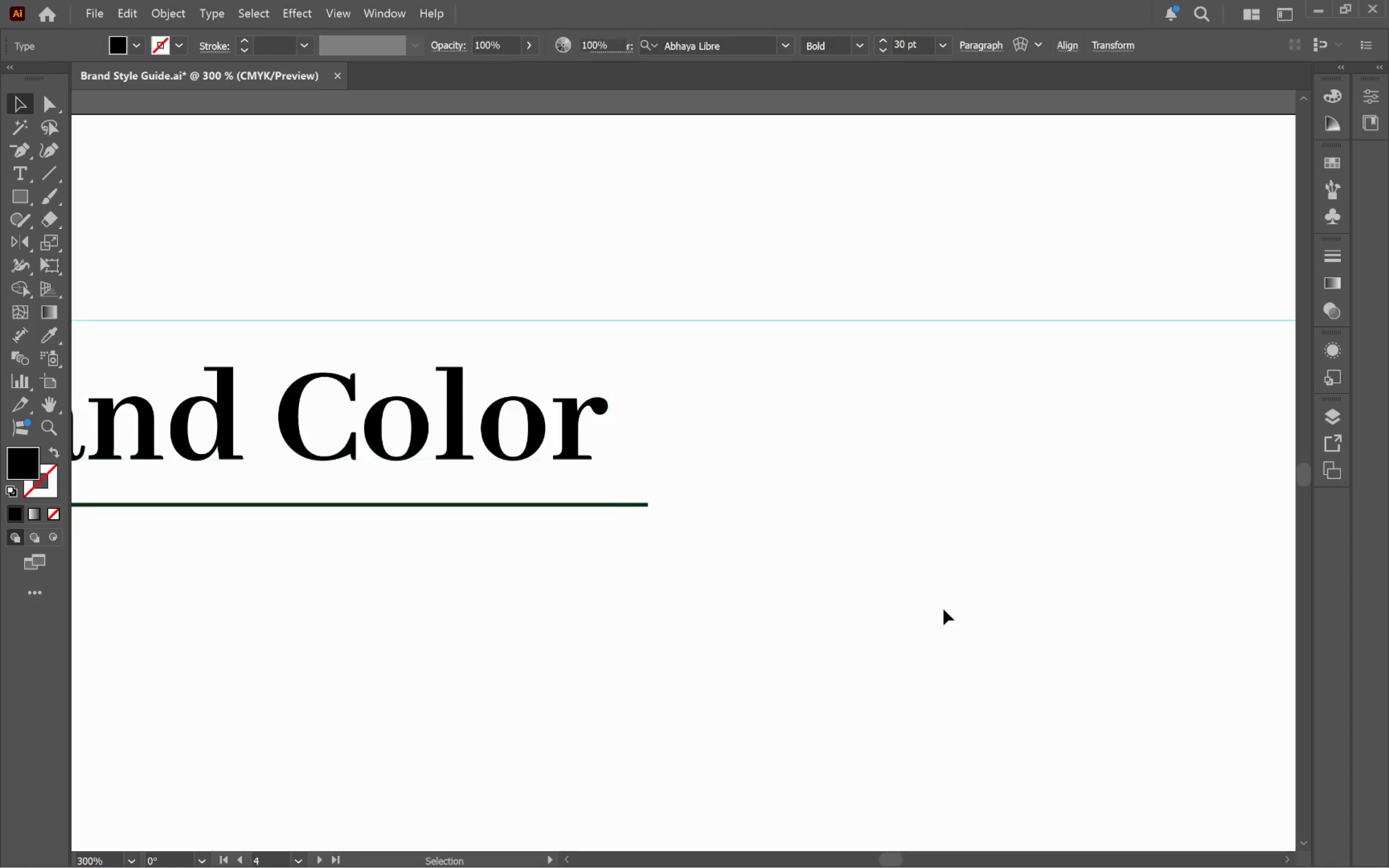 
hold_key(key=ShiftLeft, duration=1.2)
 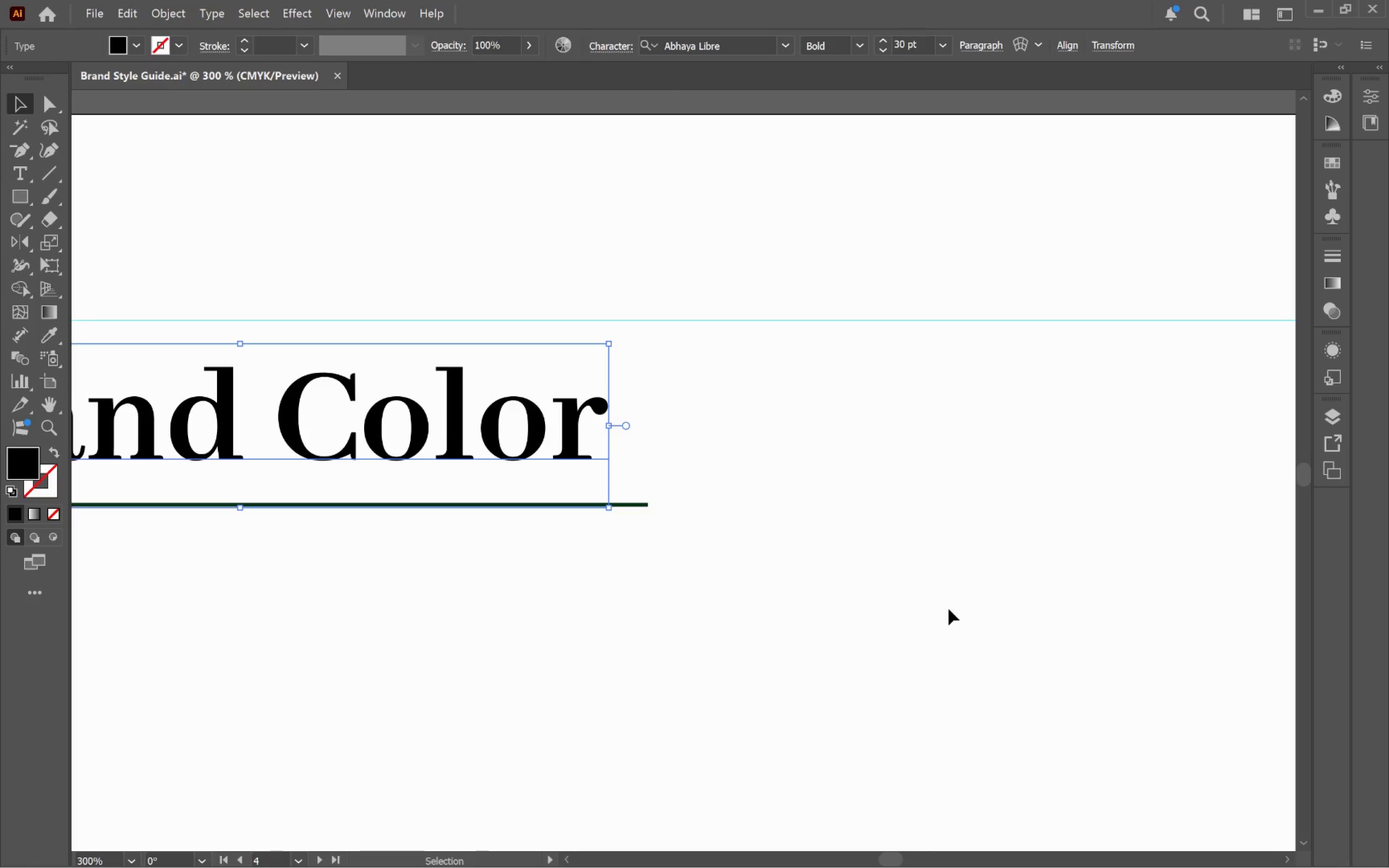 
left_click([949, 609])
 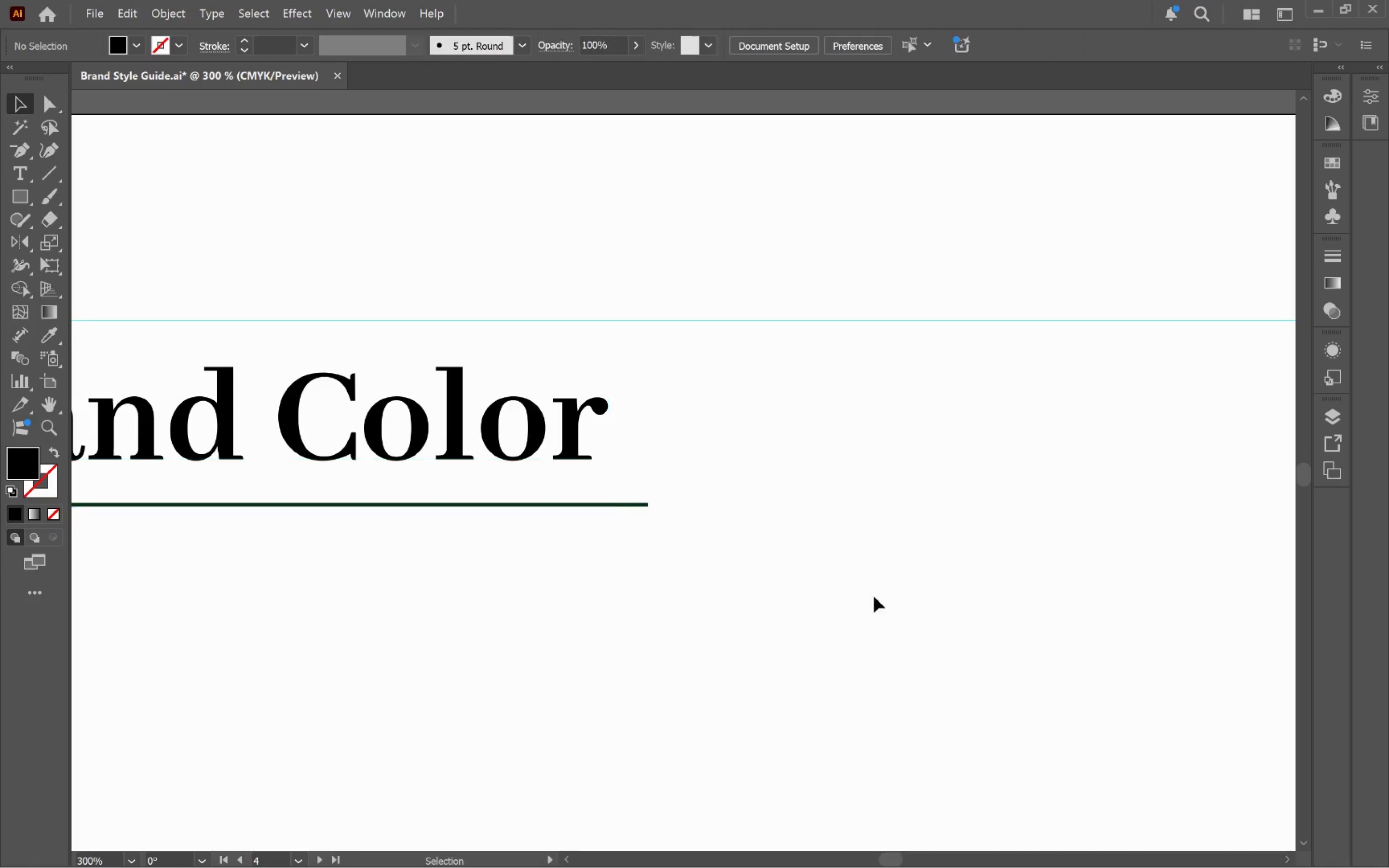 
hold_key(key=AltLeft, duration=0.79)
scroll: coordinate [786, 566], scroll_direction: down, amount: 5.0
 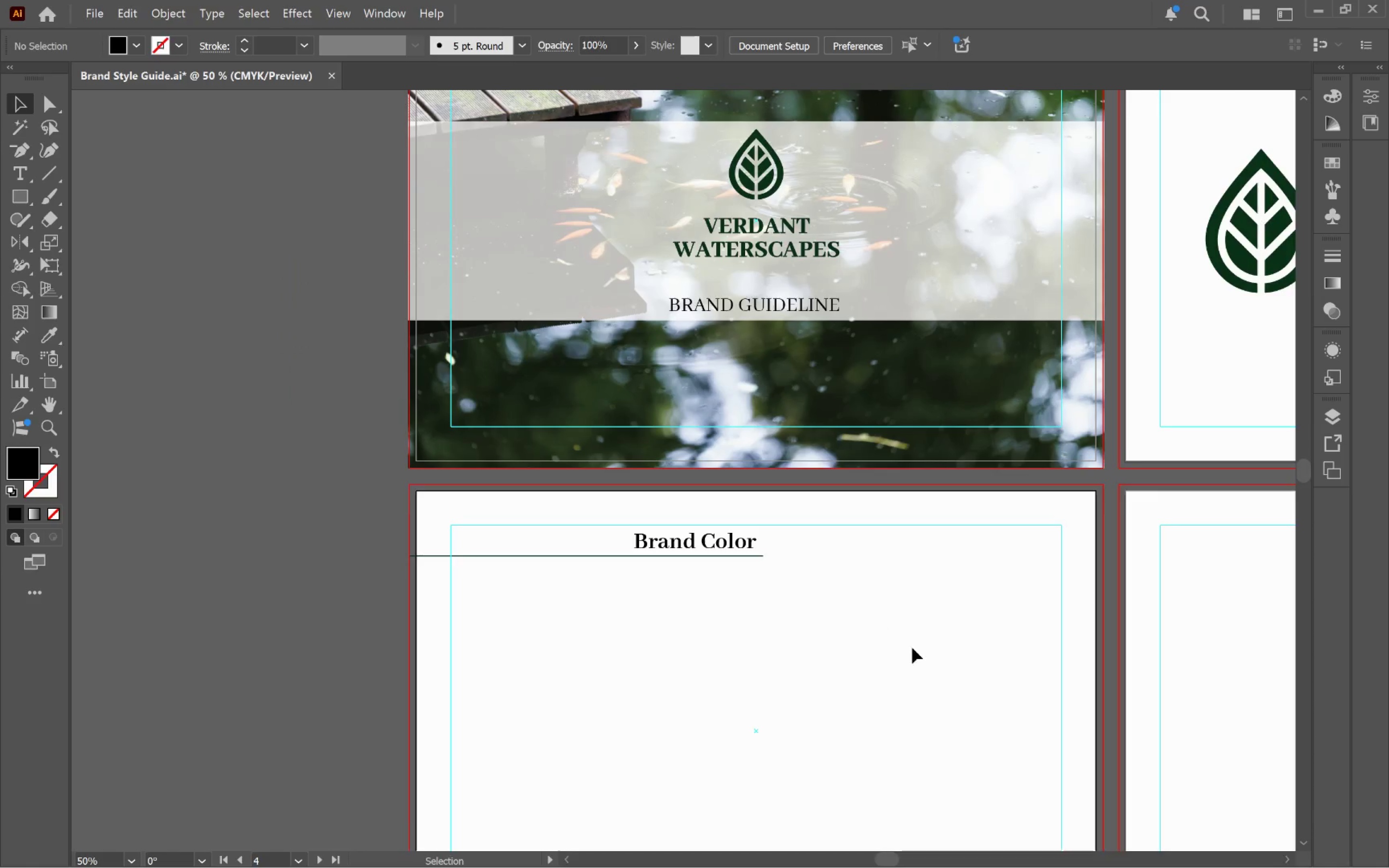 
hold_key(key=Space, duration=1.2)
 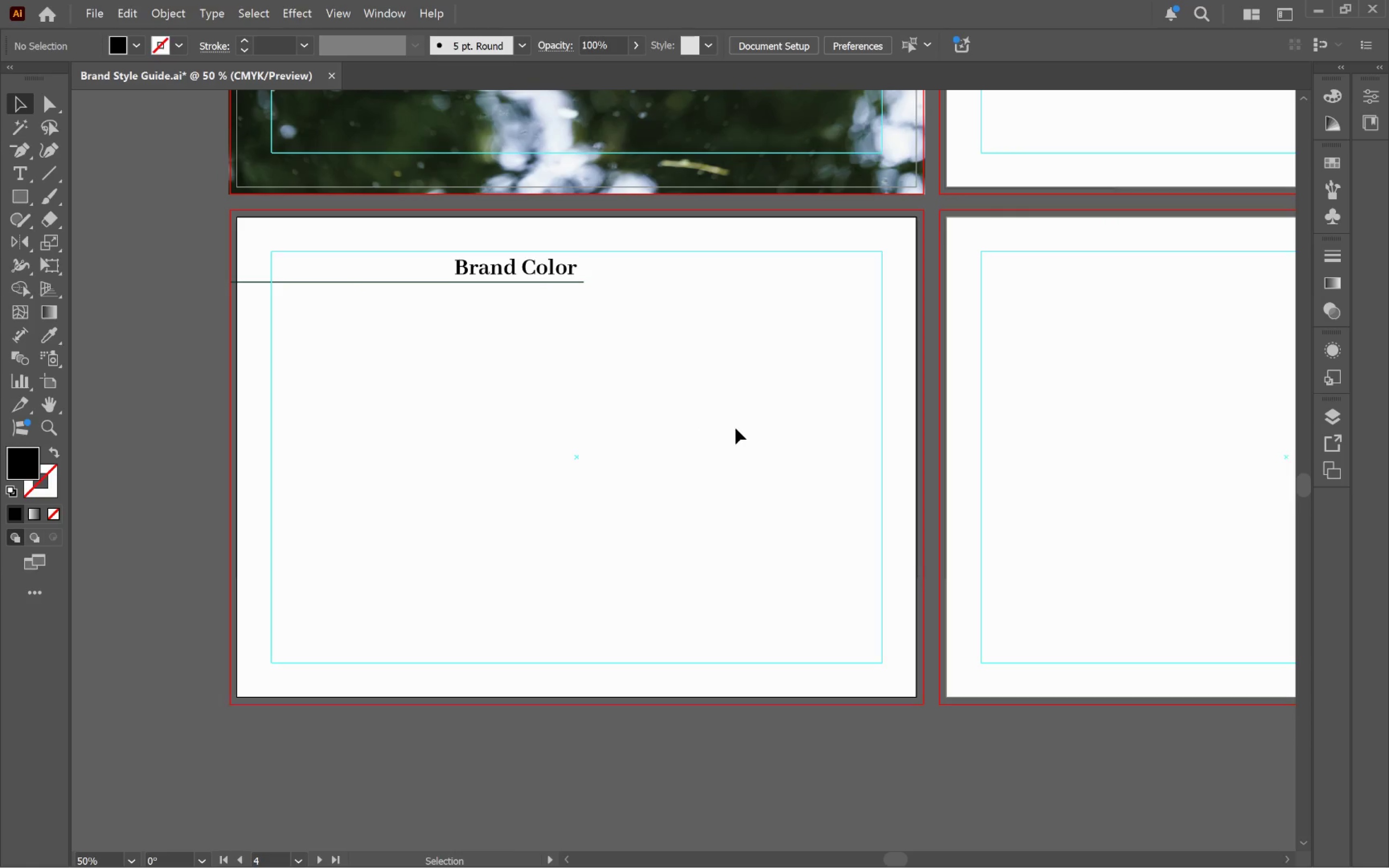 
left_click_drag(start_coordinate=[907, 646], to_coordinate=[727, 371])
 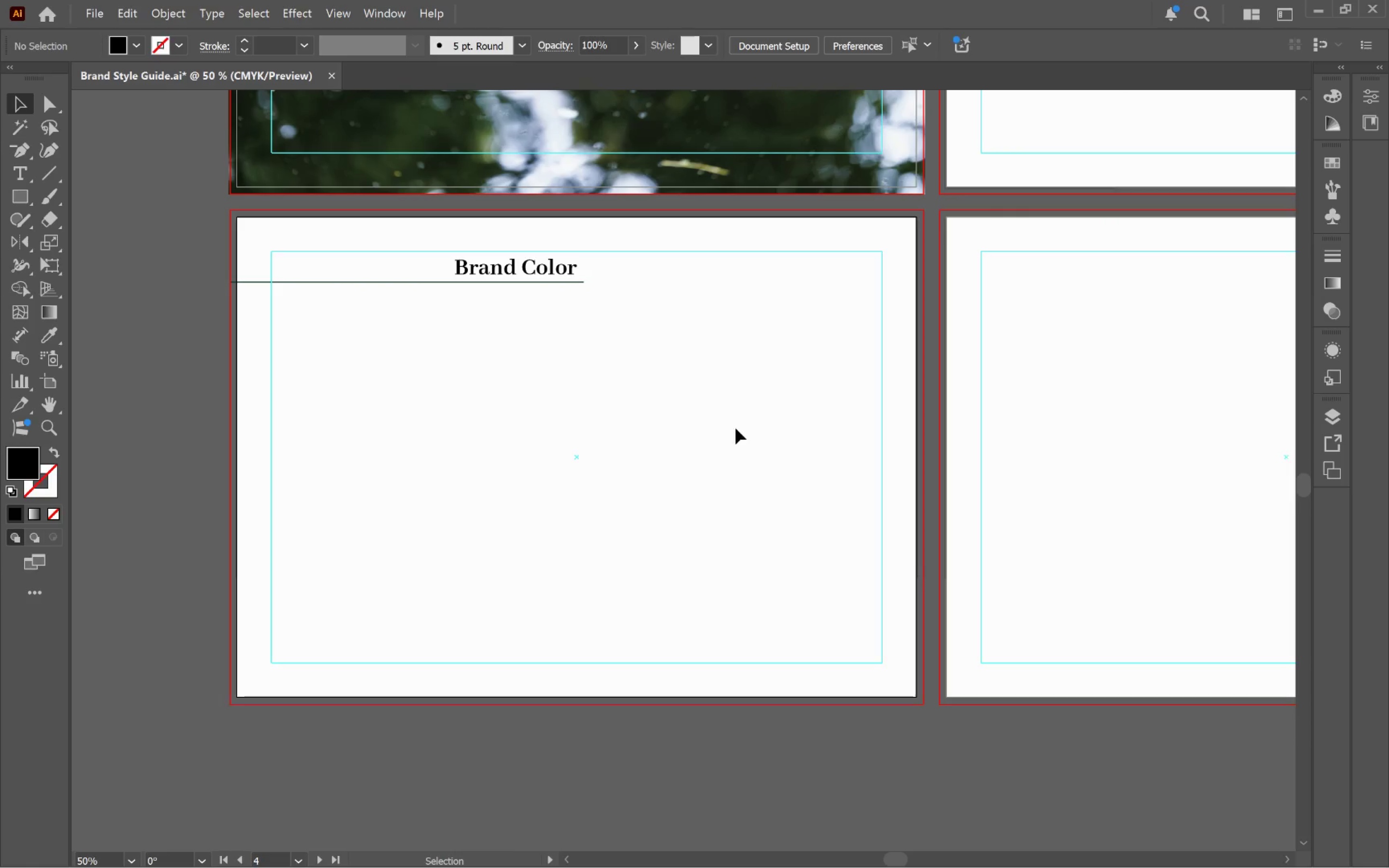 
left_click([735, 428])
 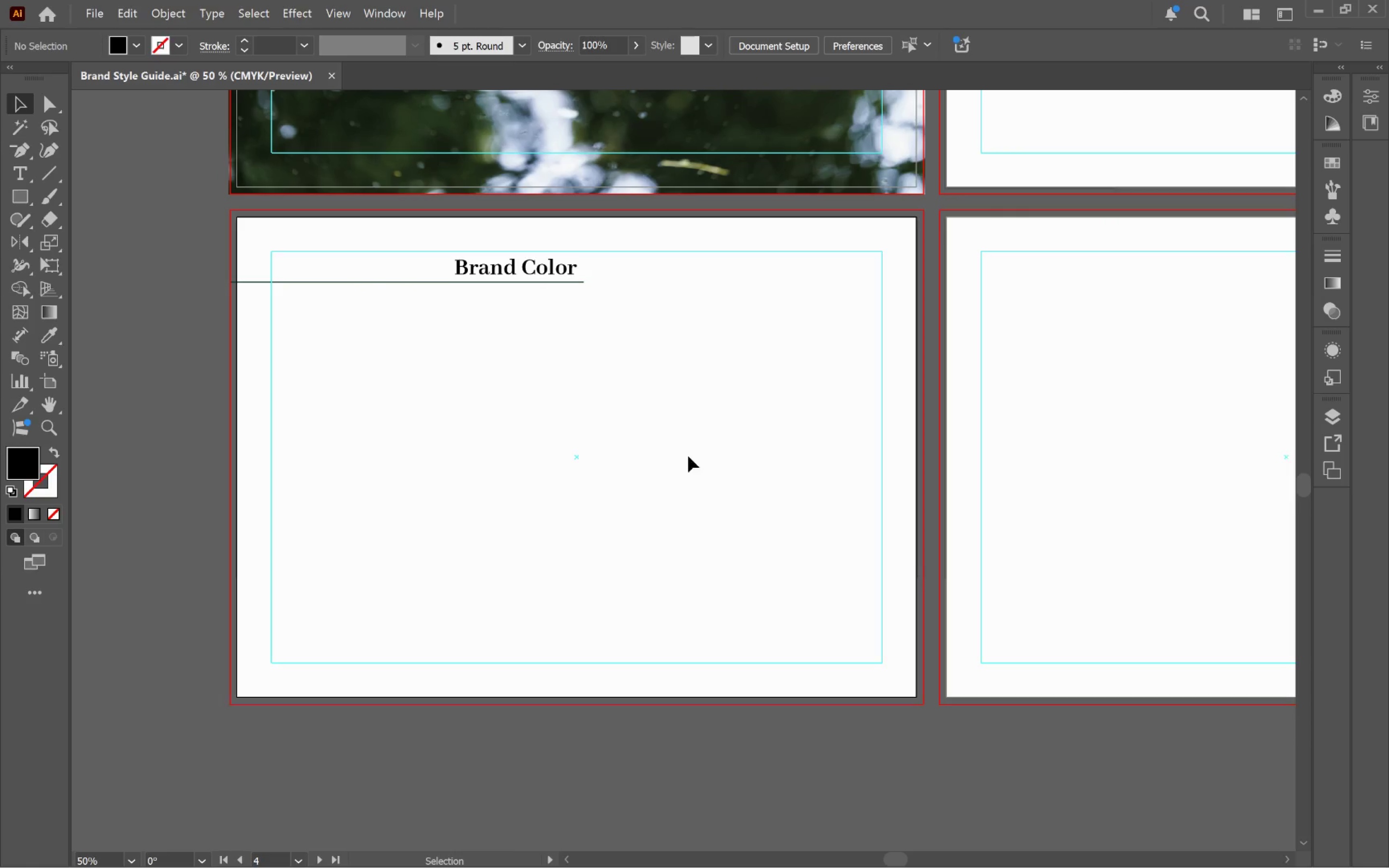 
key(Alt+Tab)
 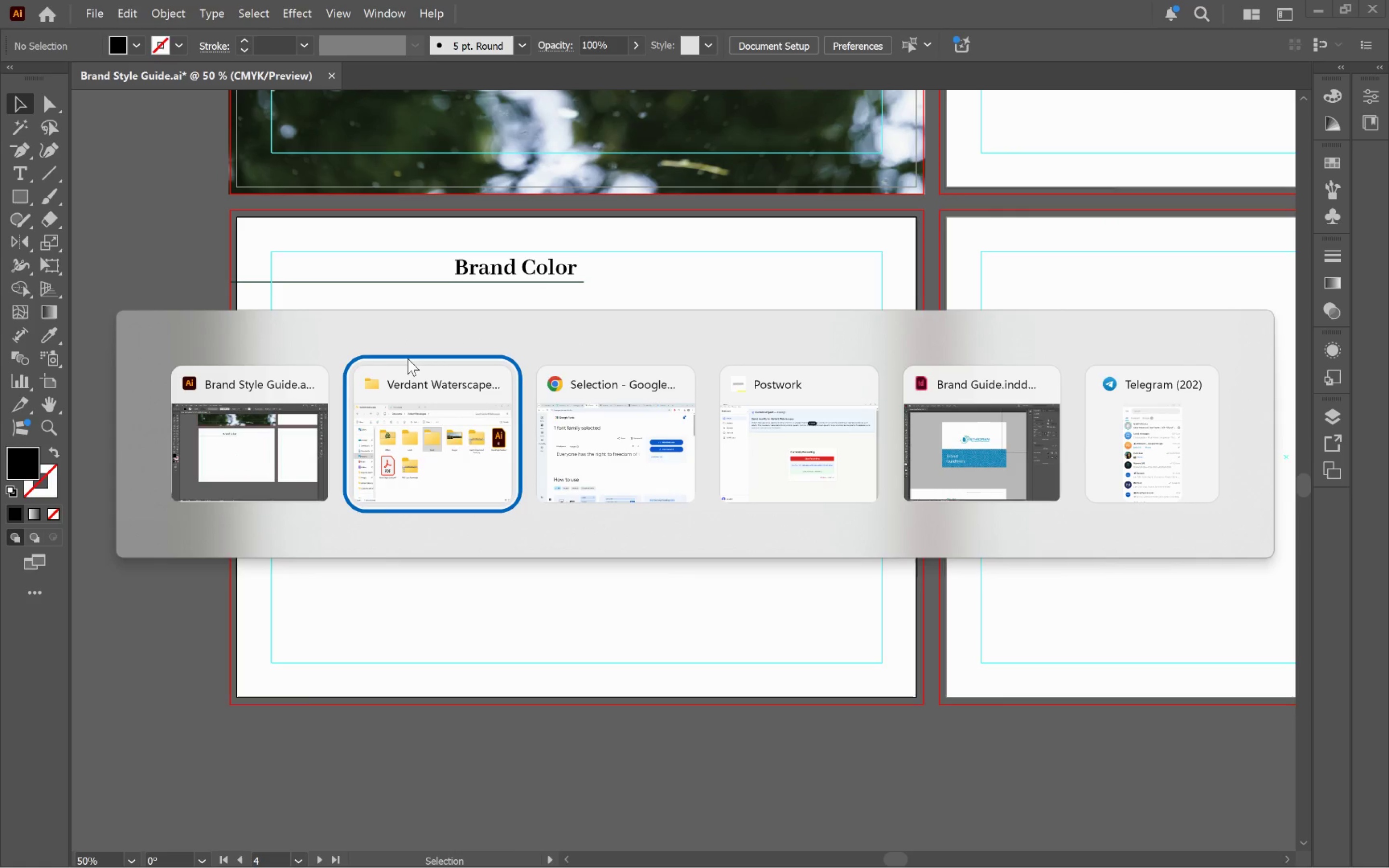 
key(Alt+Tab)
 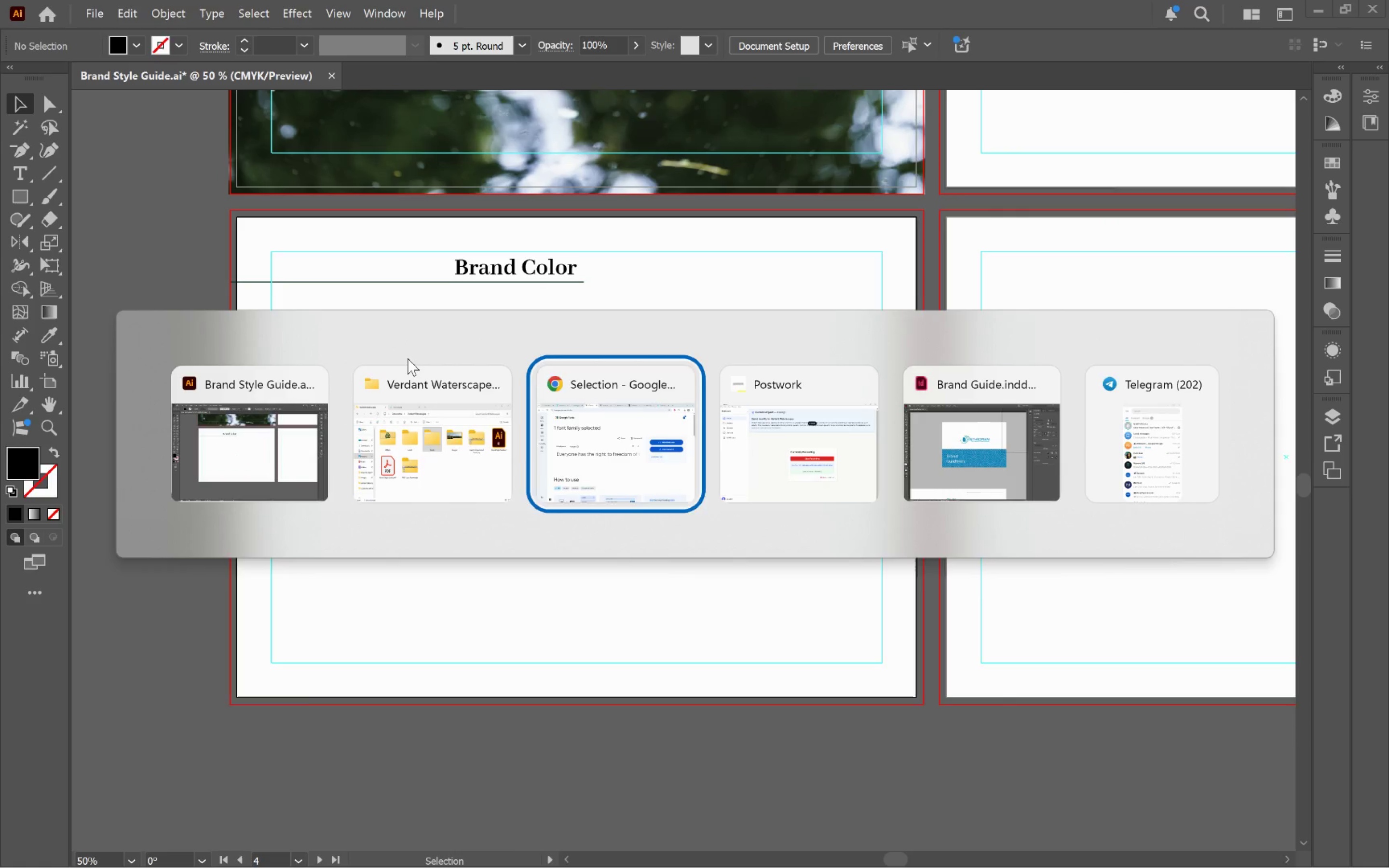 
key(Alt+Tab)